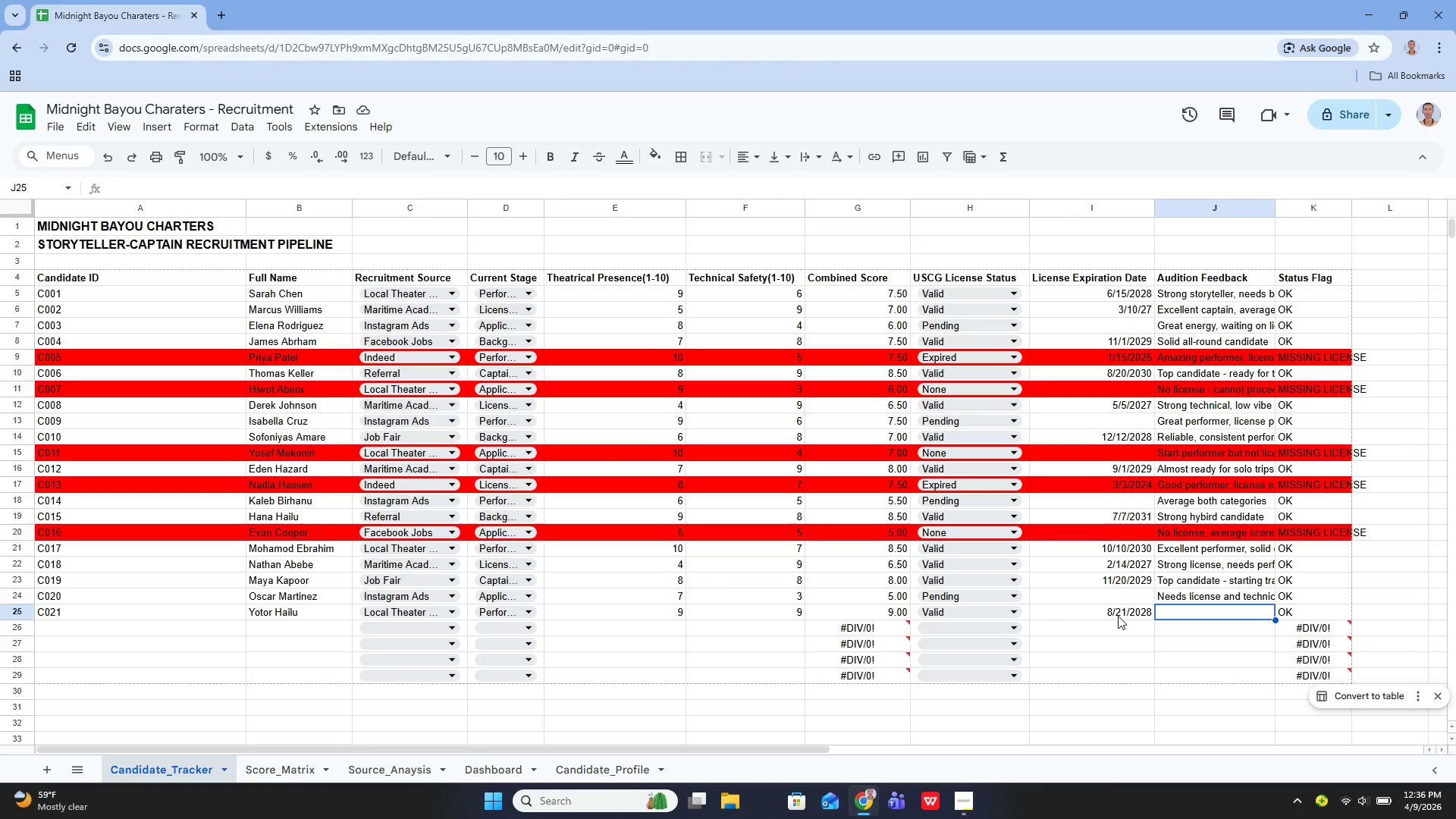 
key(Enter)
 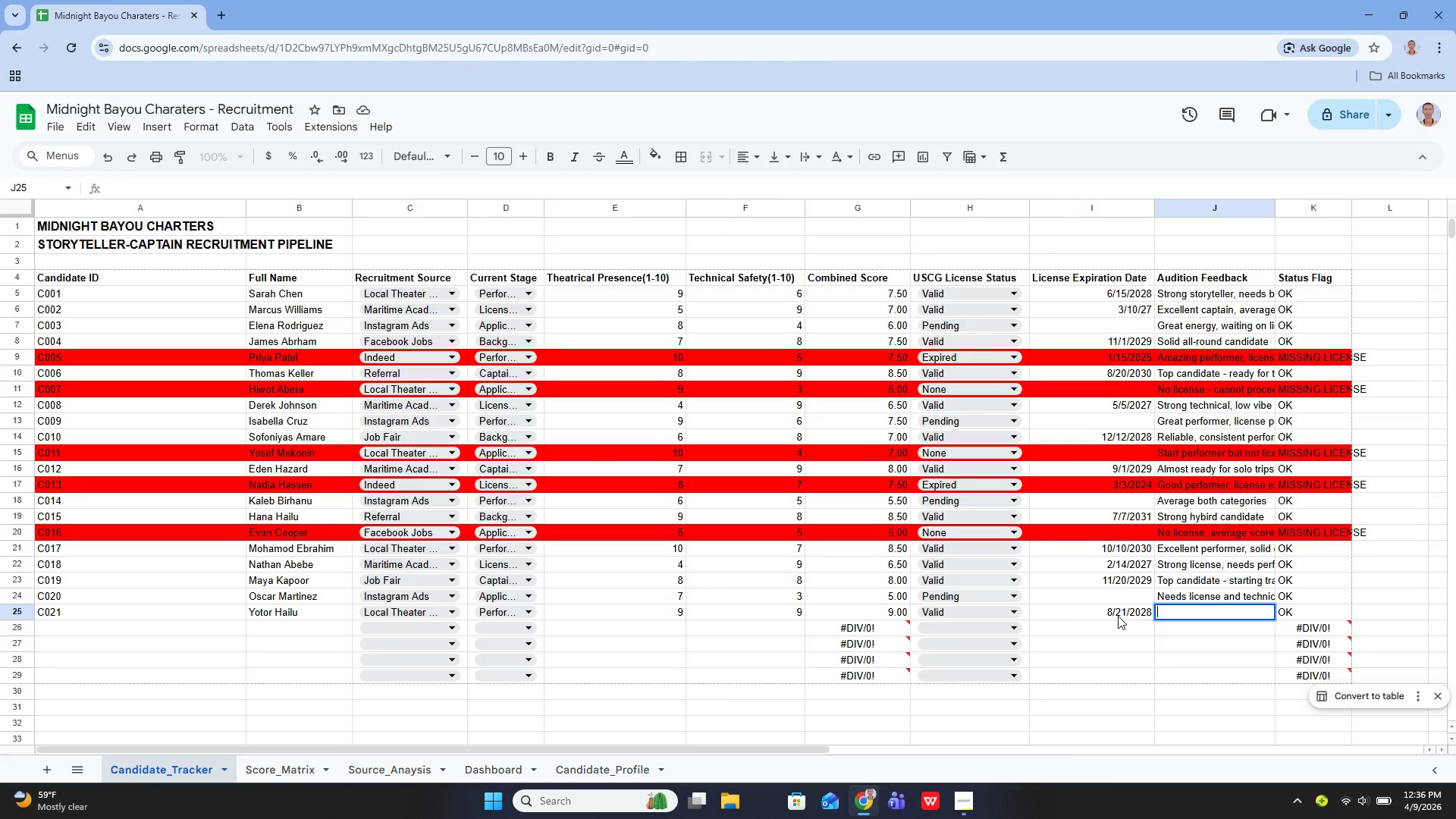 
type(Strong performer, average technical)
 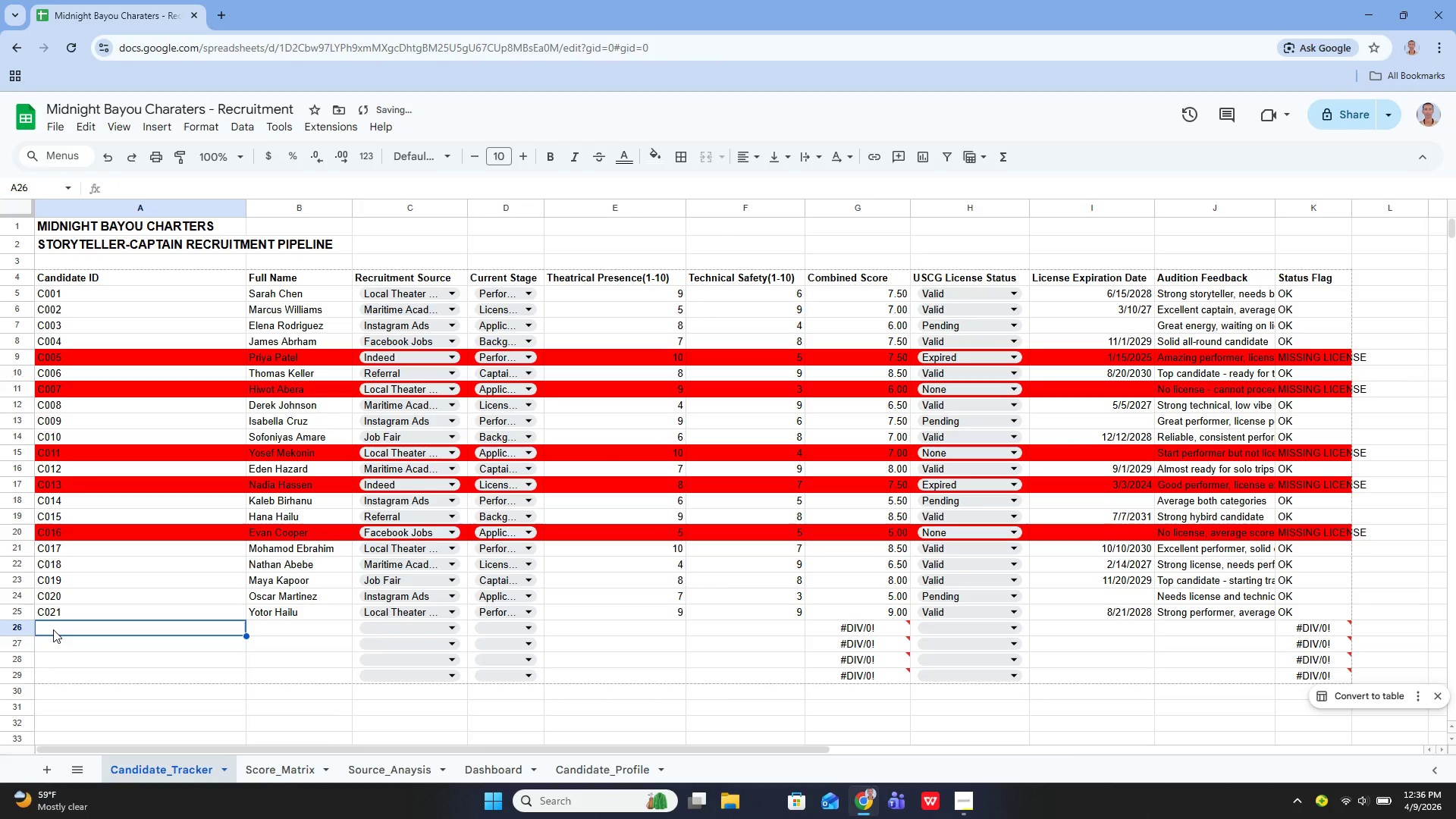 
key(Enter)
 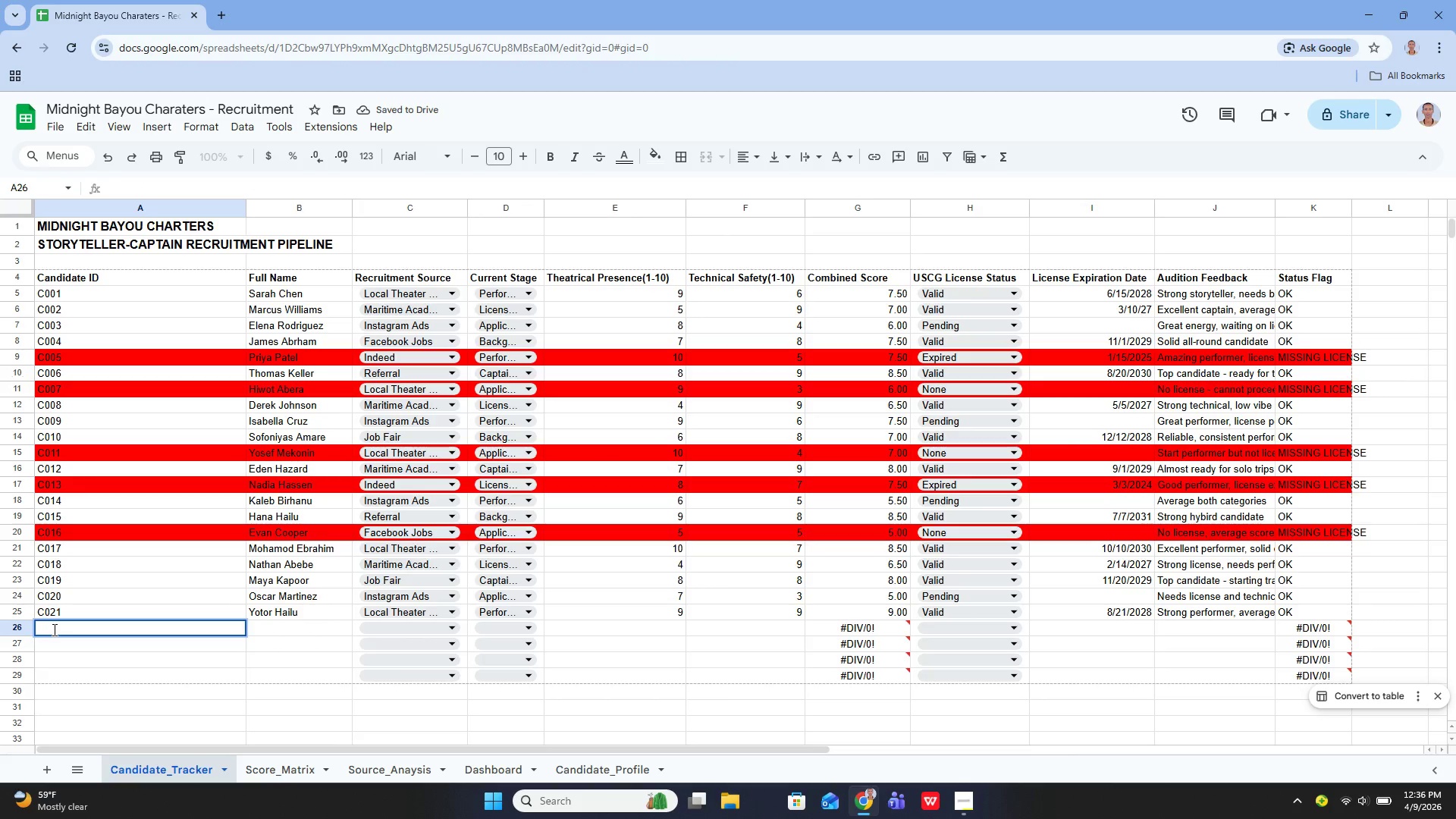 
type(C022)
 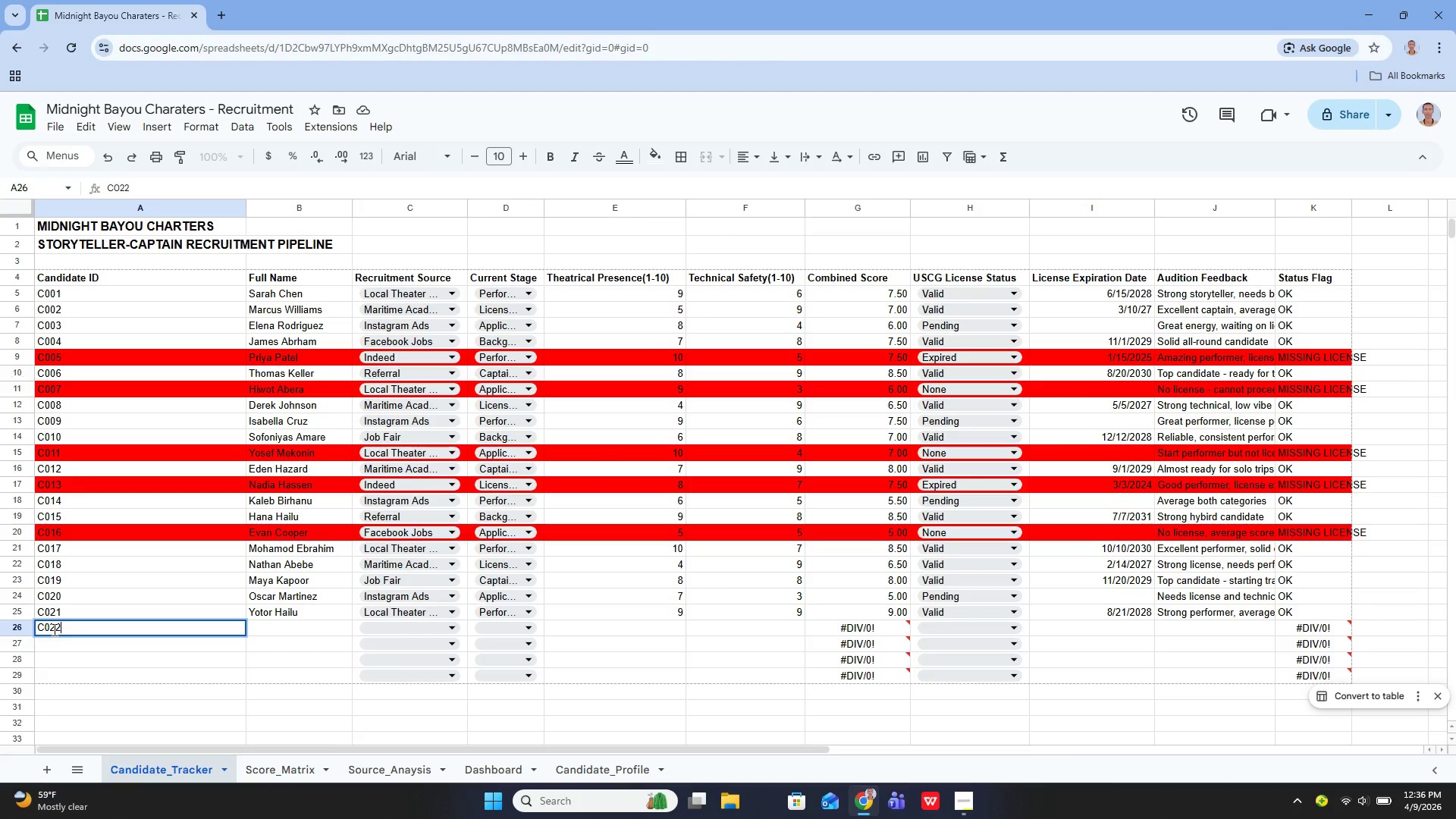 
key(Enter)
 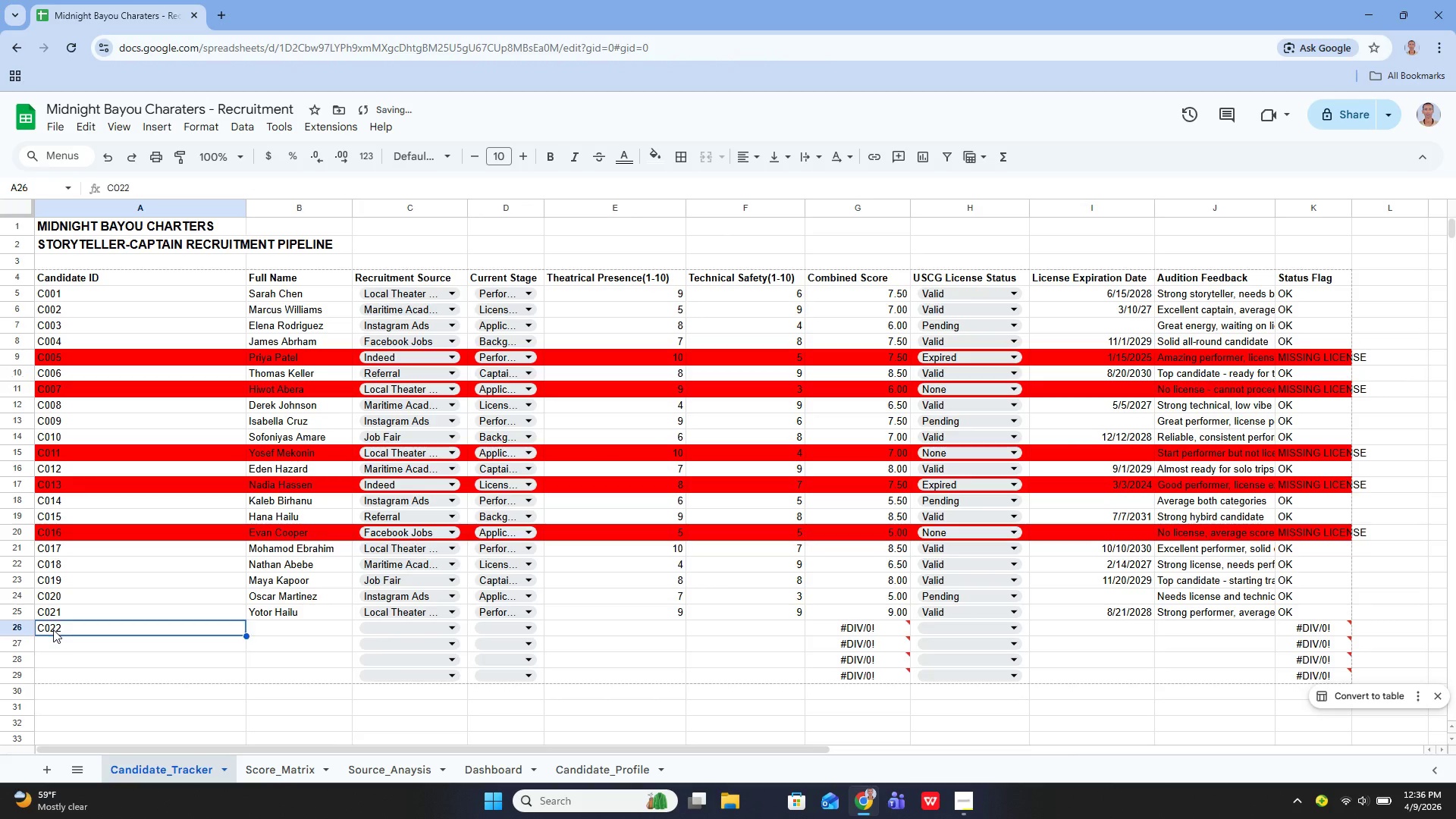 
key(ArrowUp)
 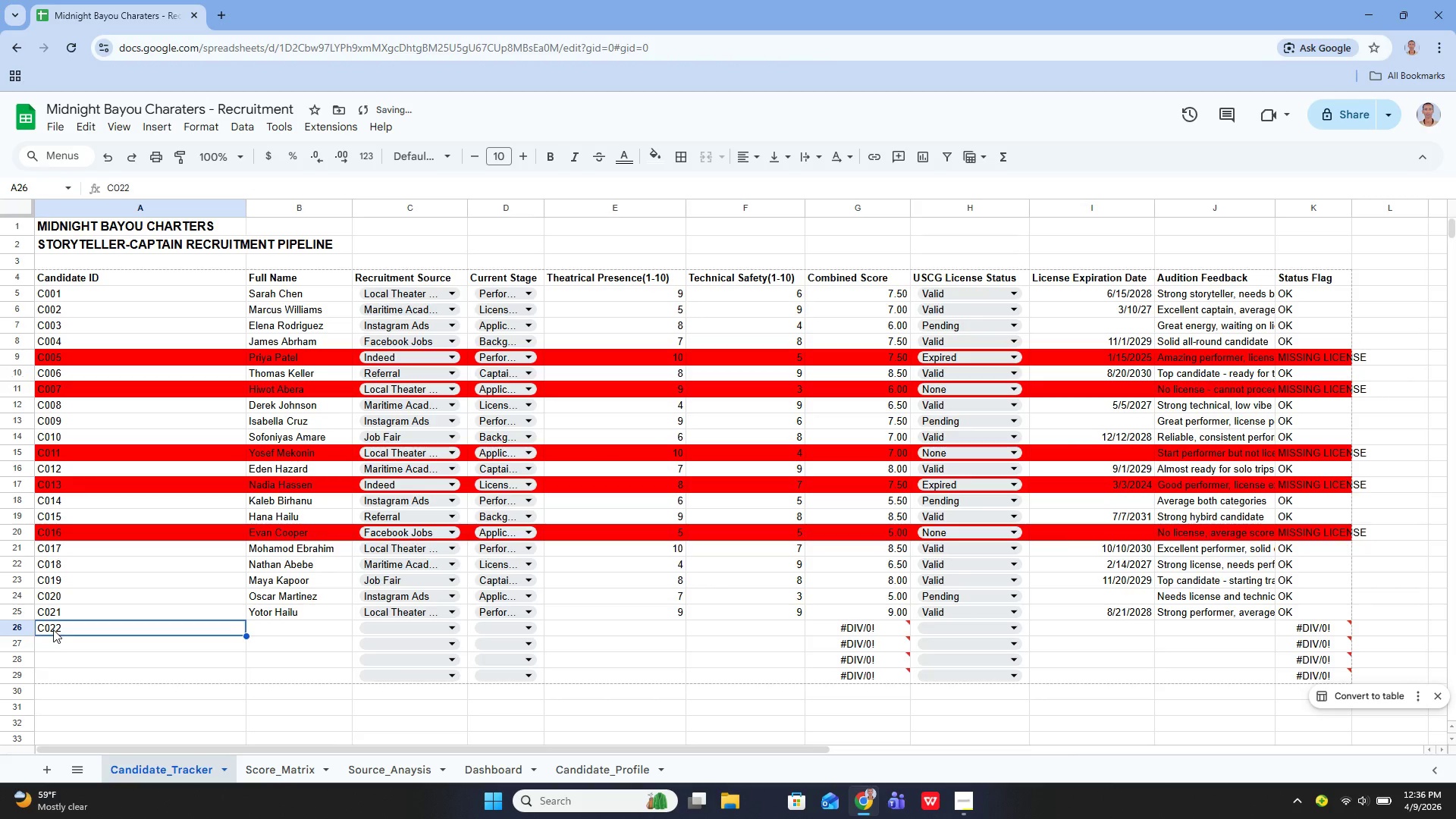 
key(ArrowRight)
 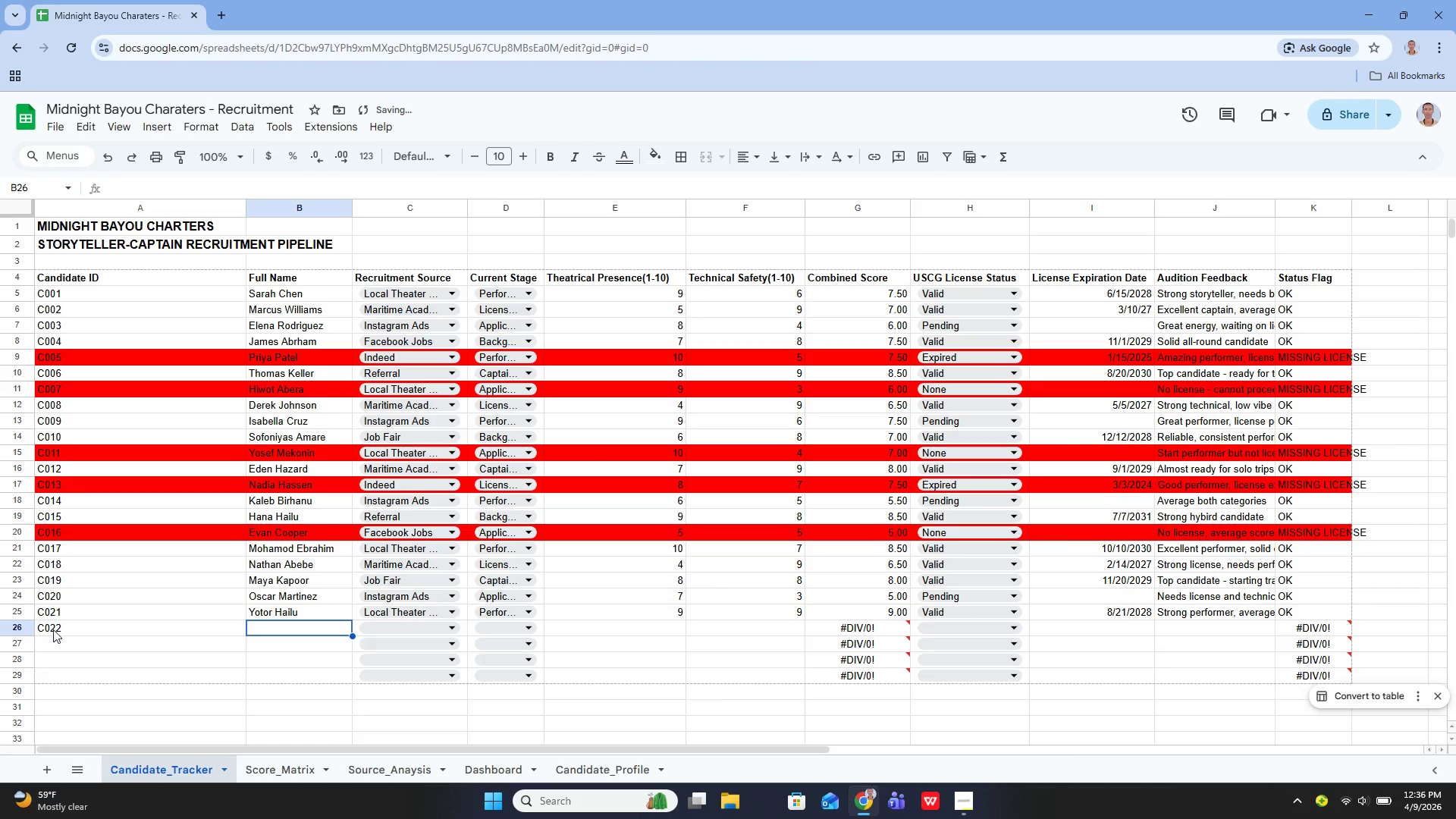 
key(Enter)
 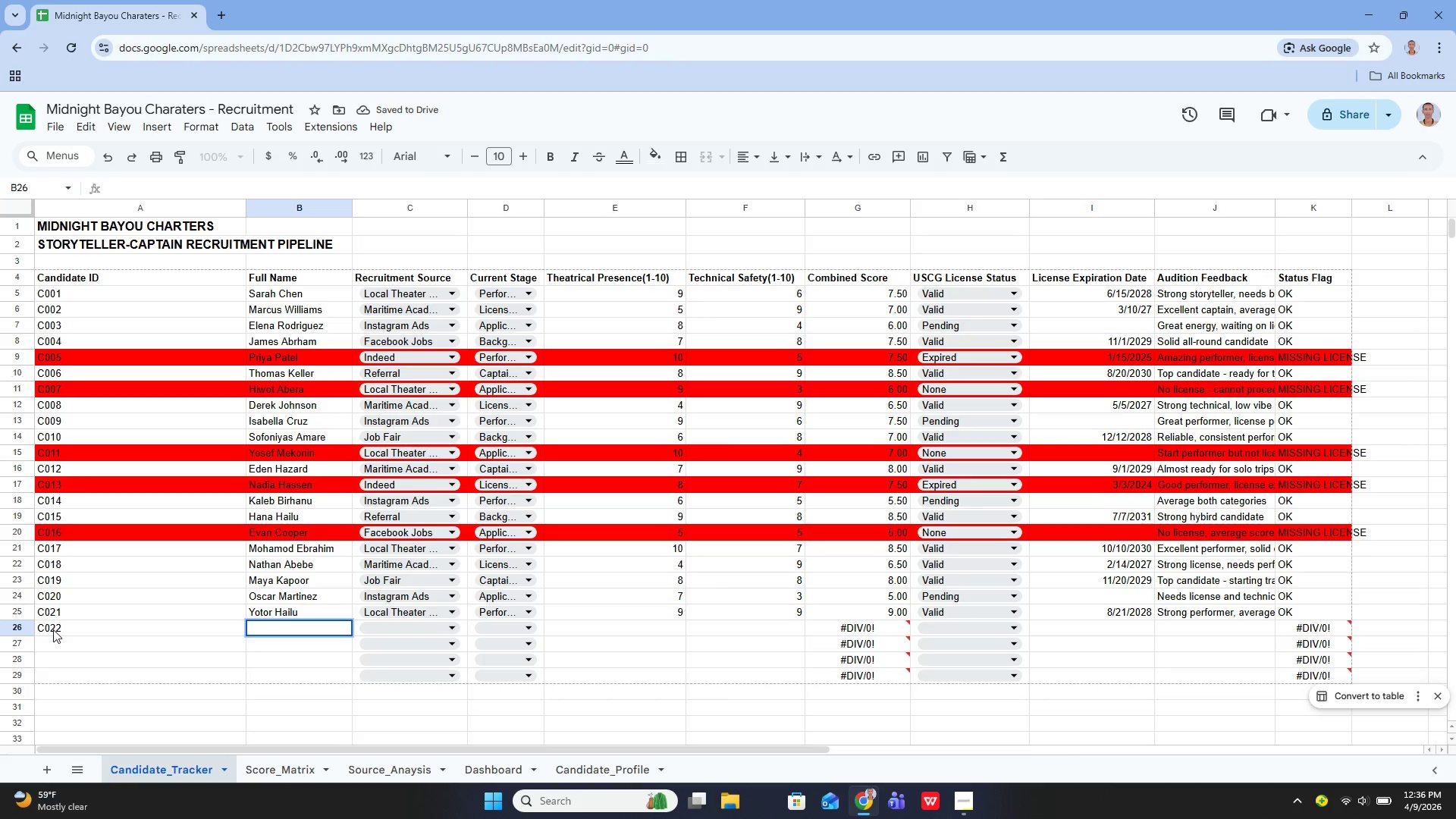 
hold_key(key=ShiftLeft, duration=0.78)
 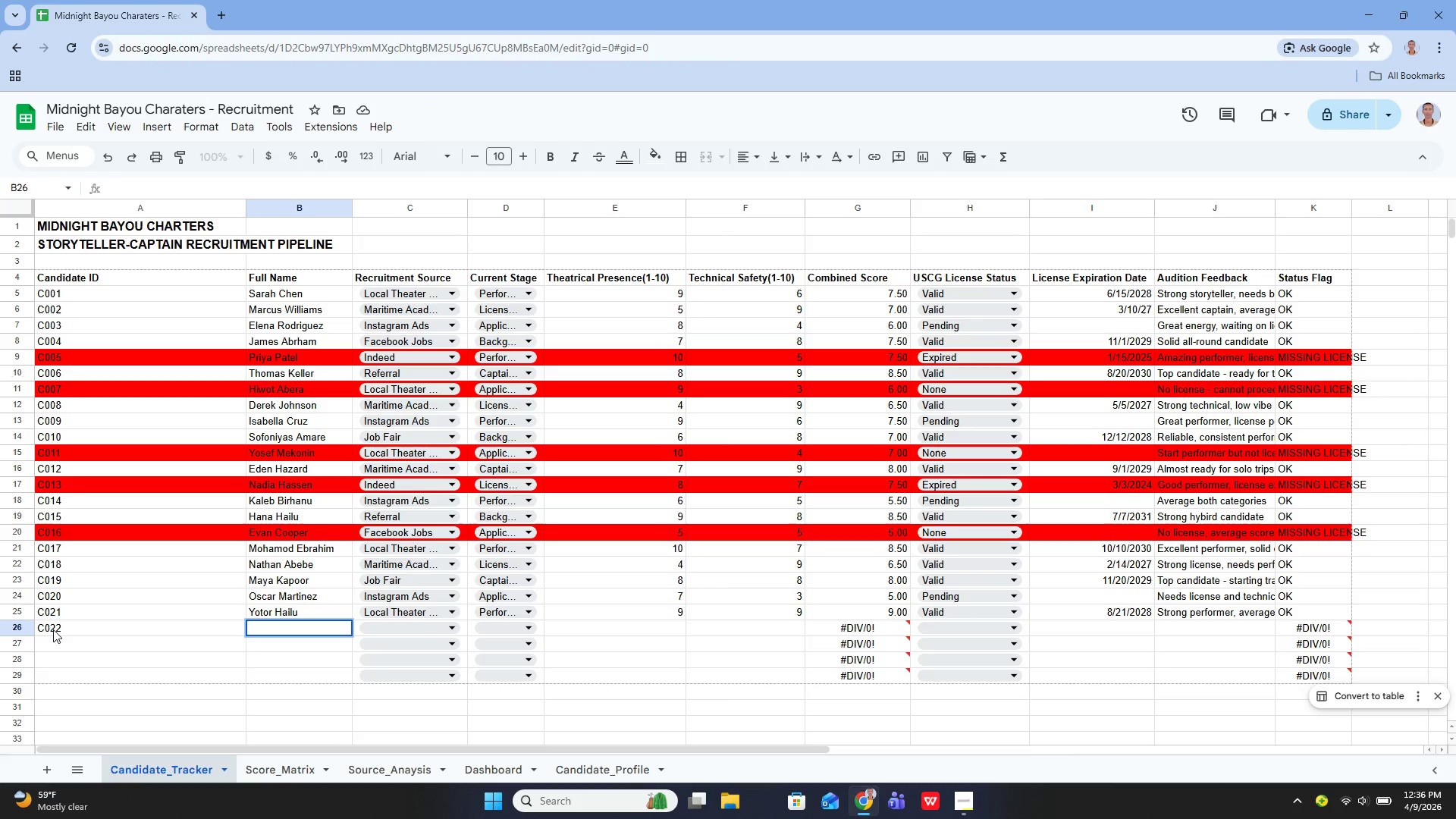 
type(Victor Micheal)
 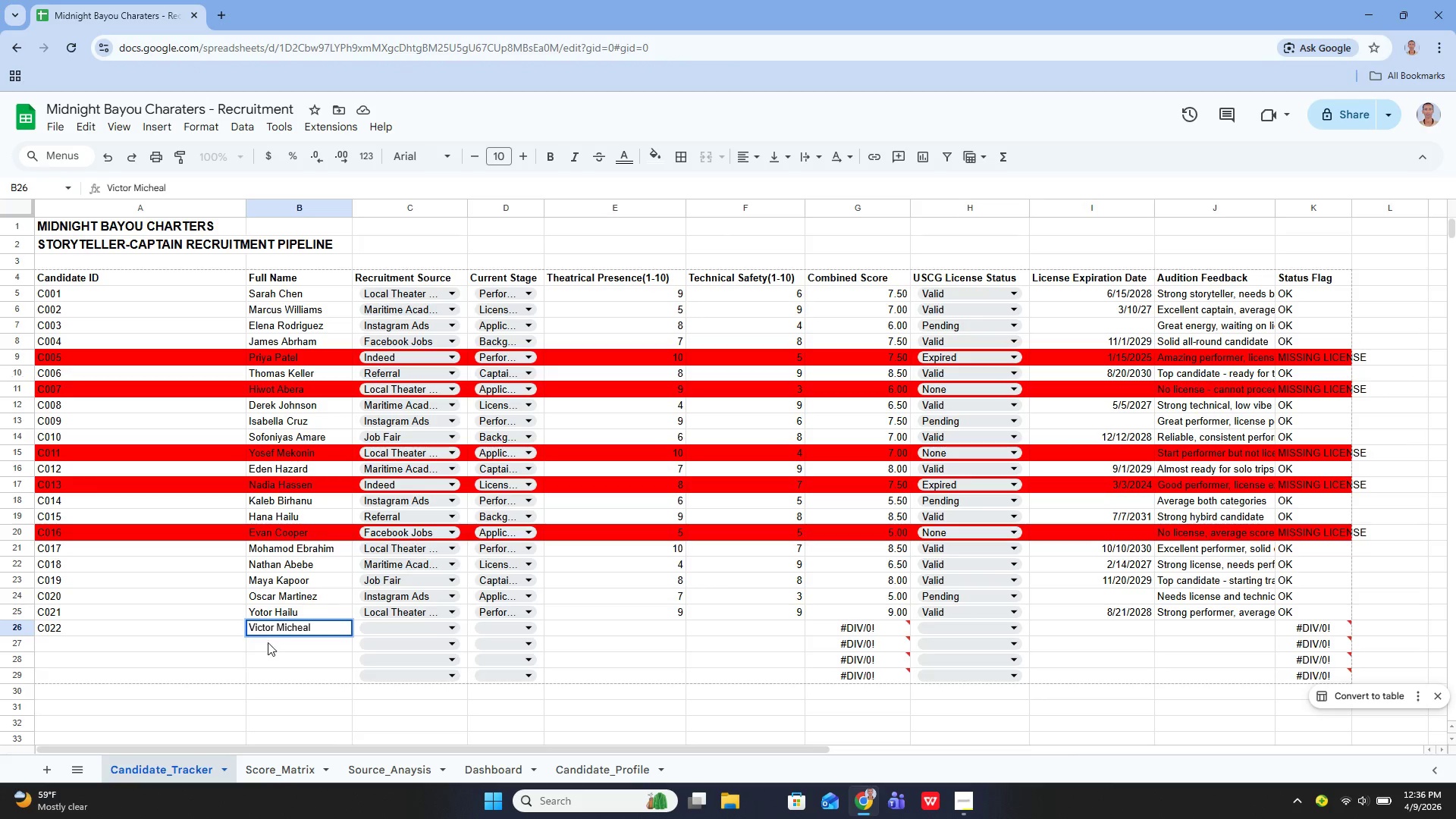 
left_click([370, 624])
 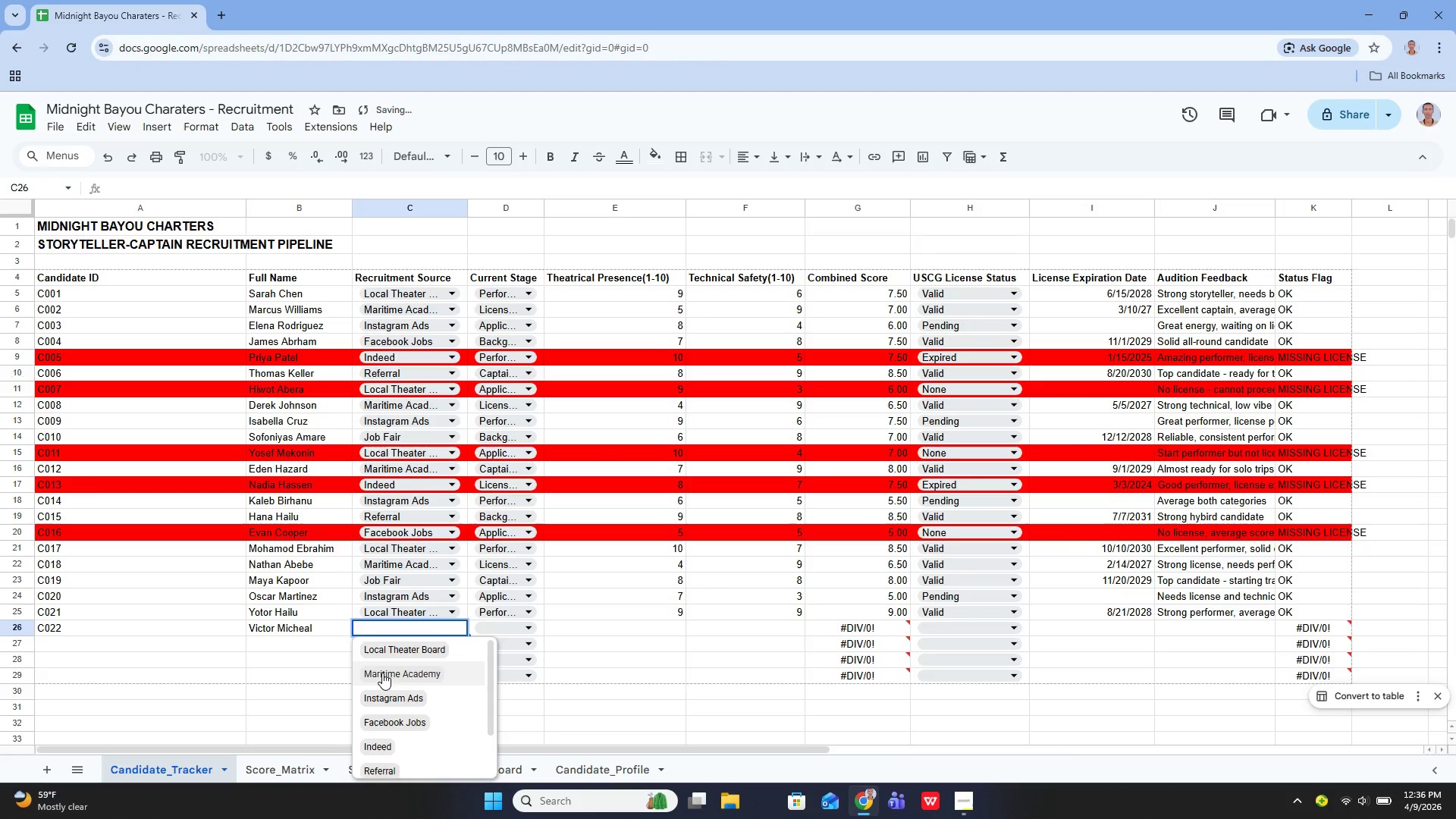 
left_click([383, 673])
 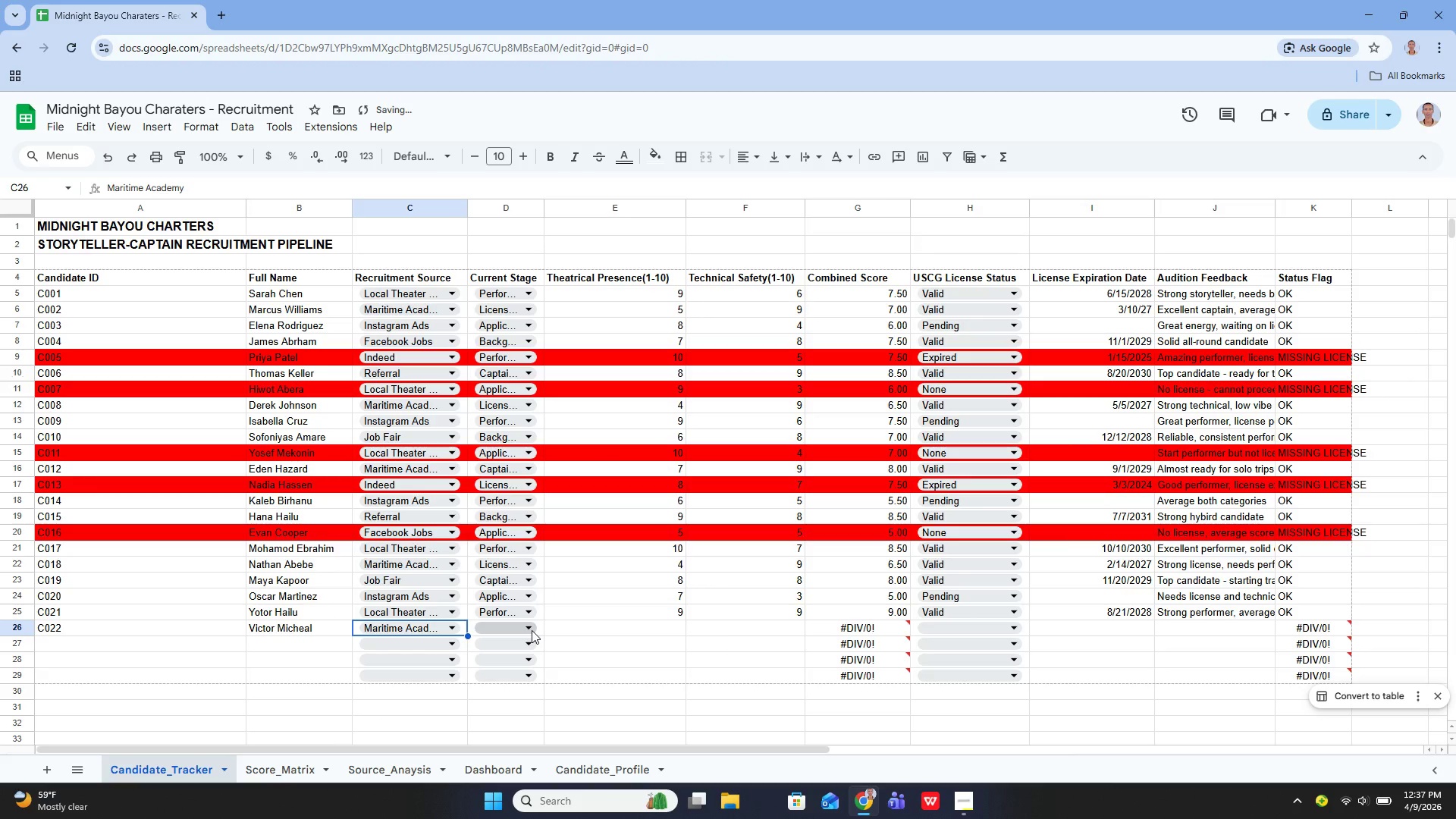 
left_click([532, 630])
 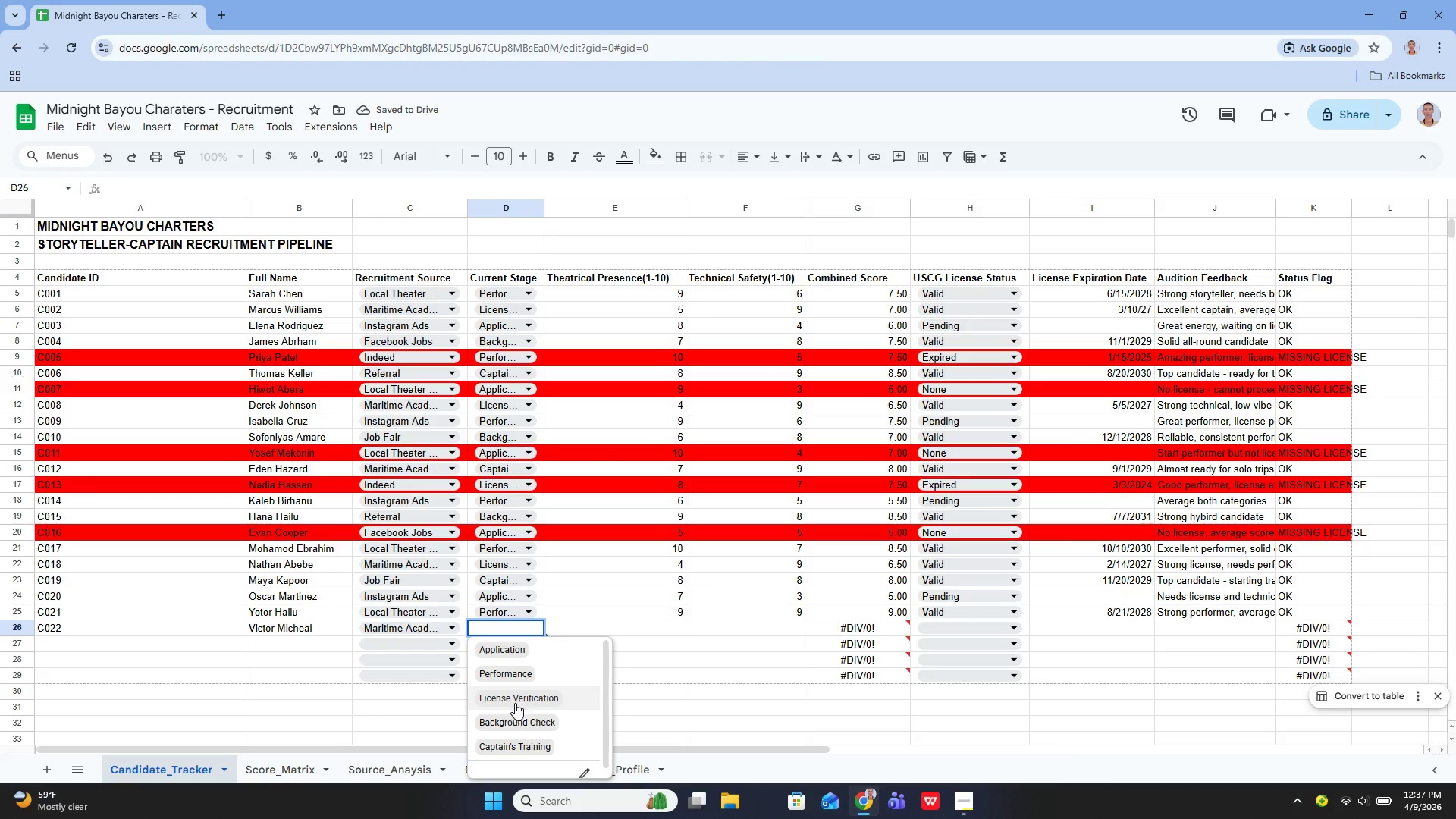 
left_click([514, 716])
 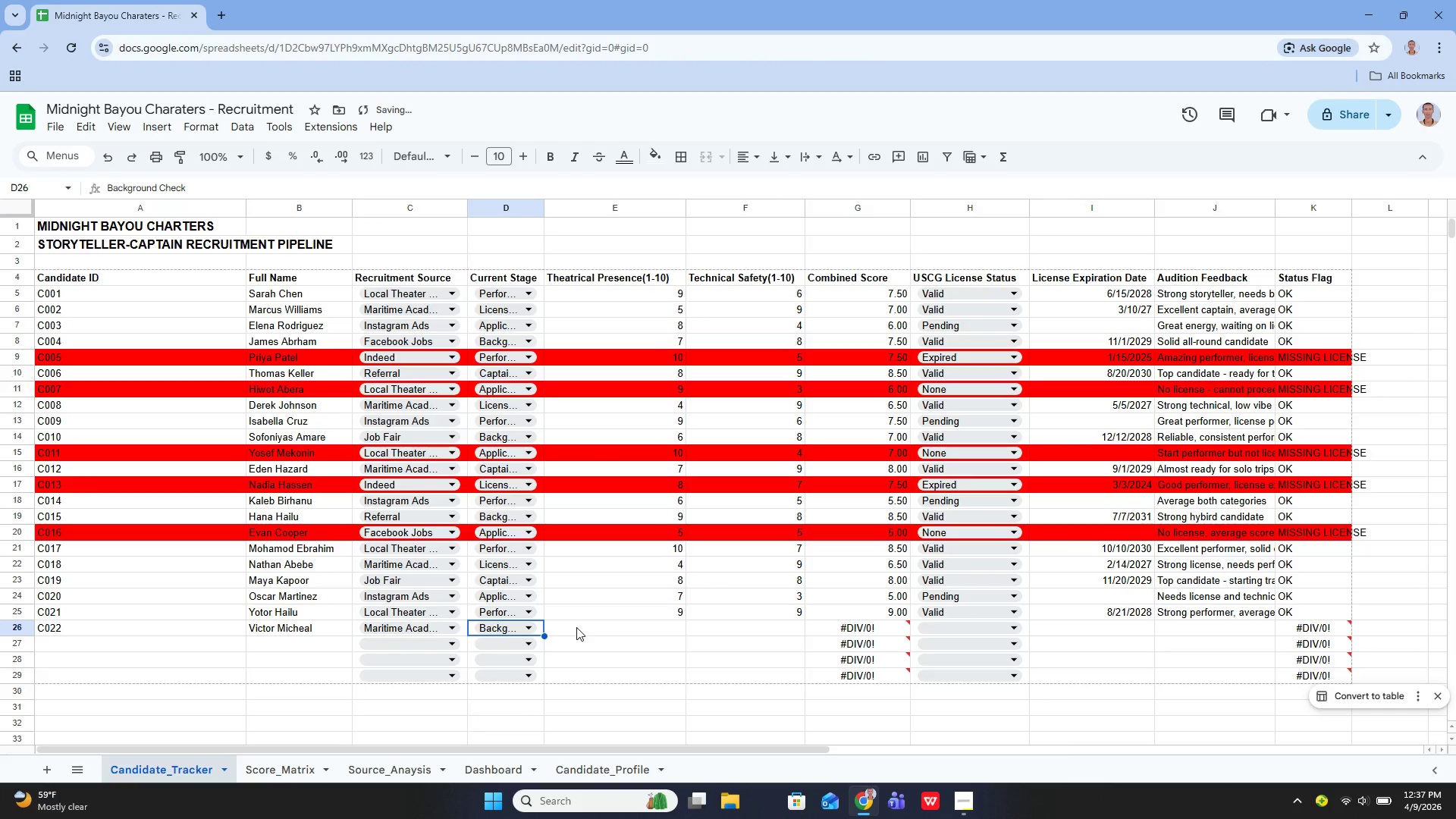 
left_click([576, 627])
 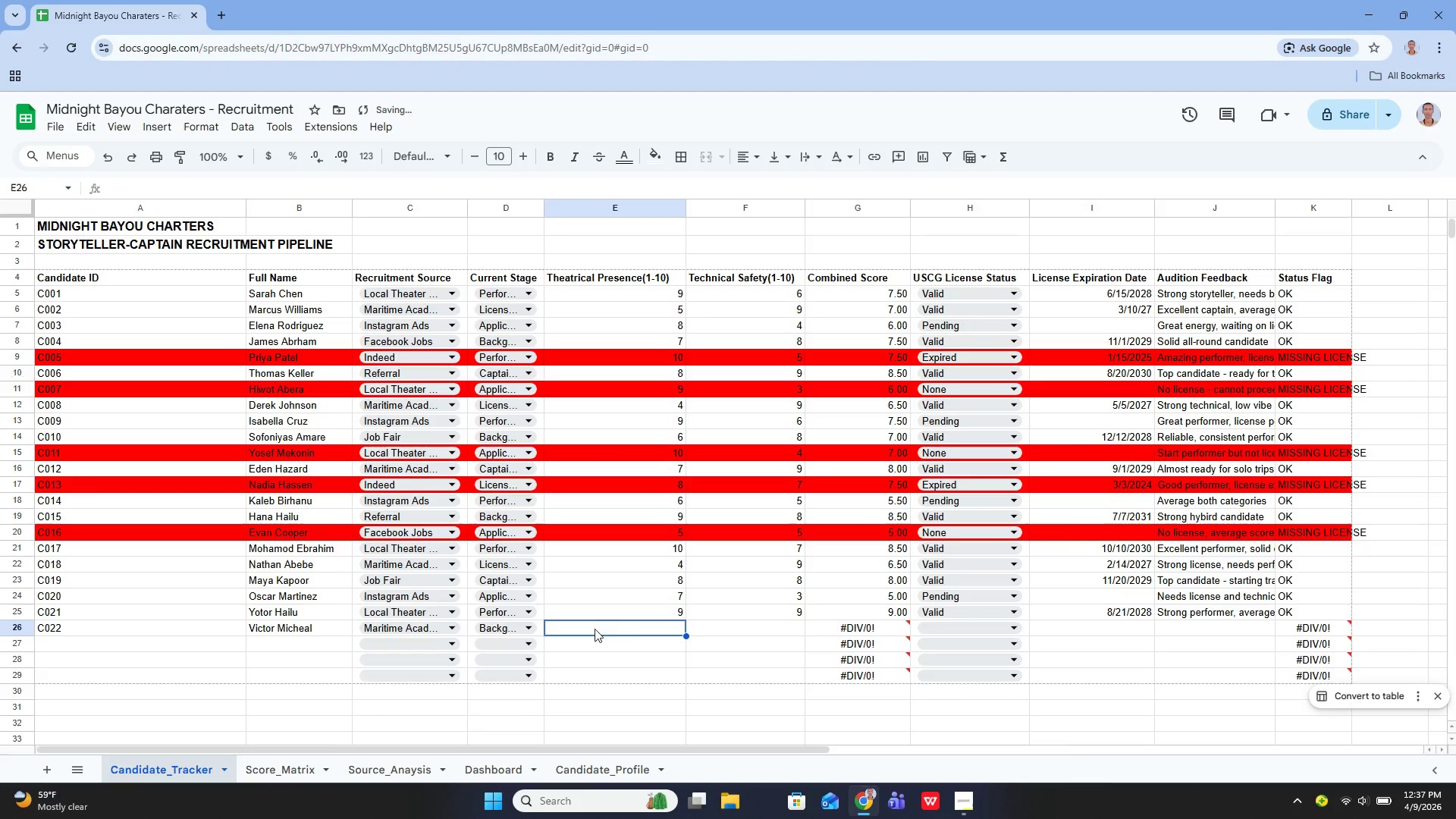 
key(6)
 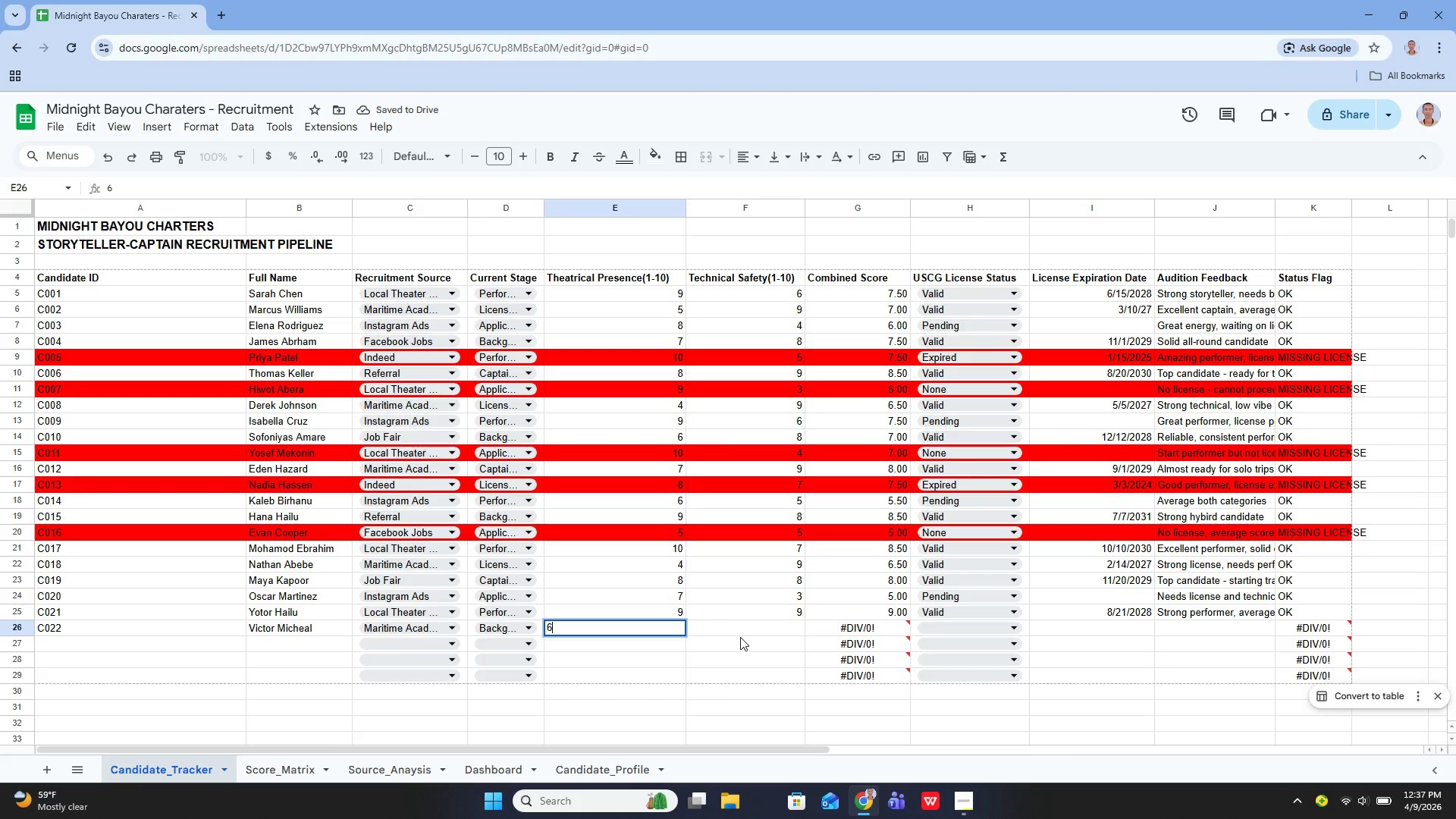 
left_click([740, 629])
 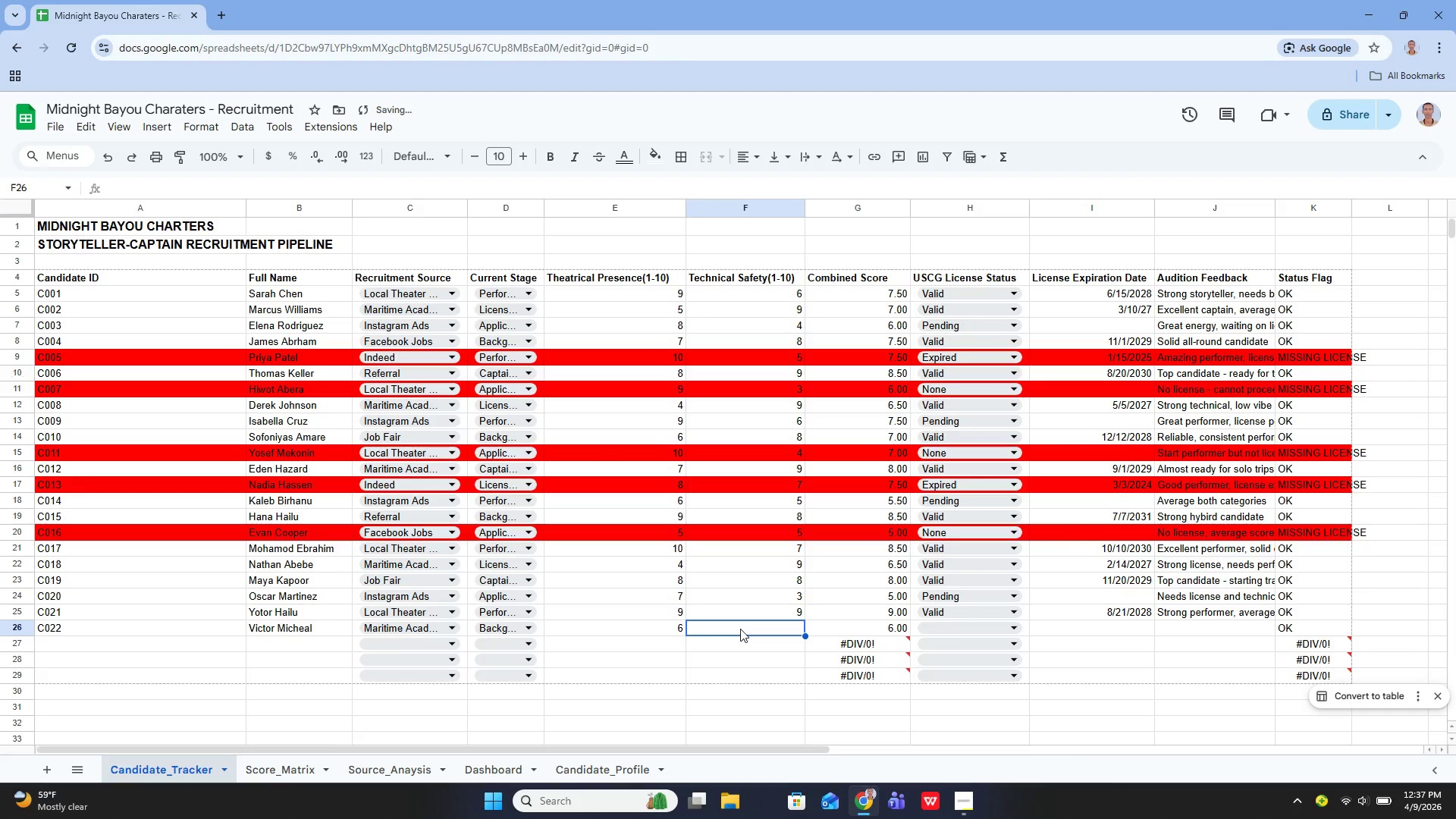 
key(9)
 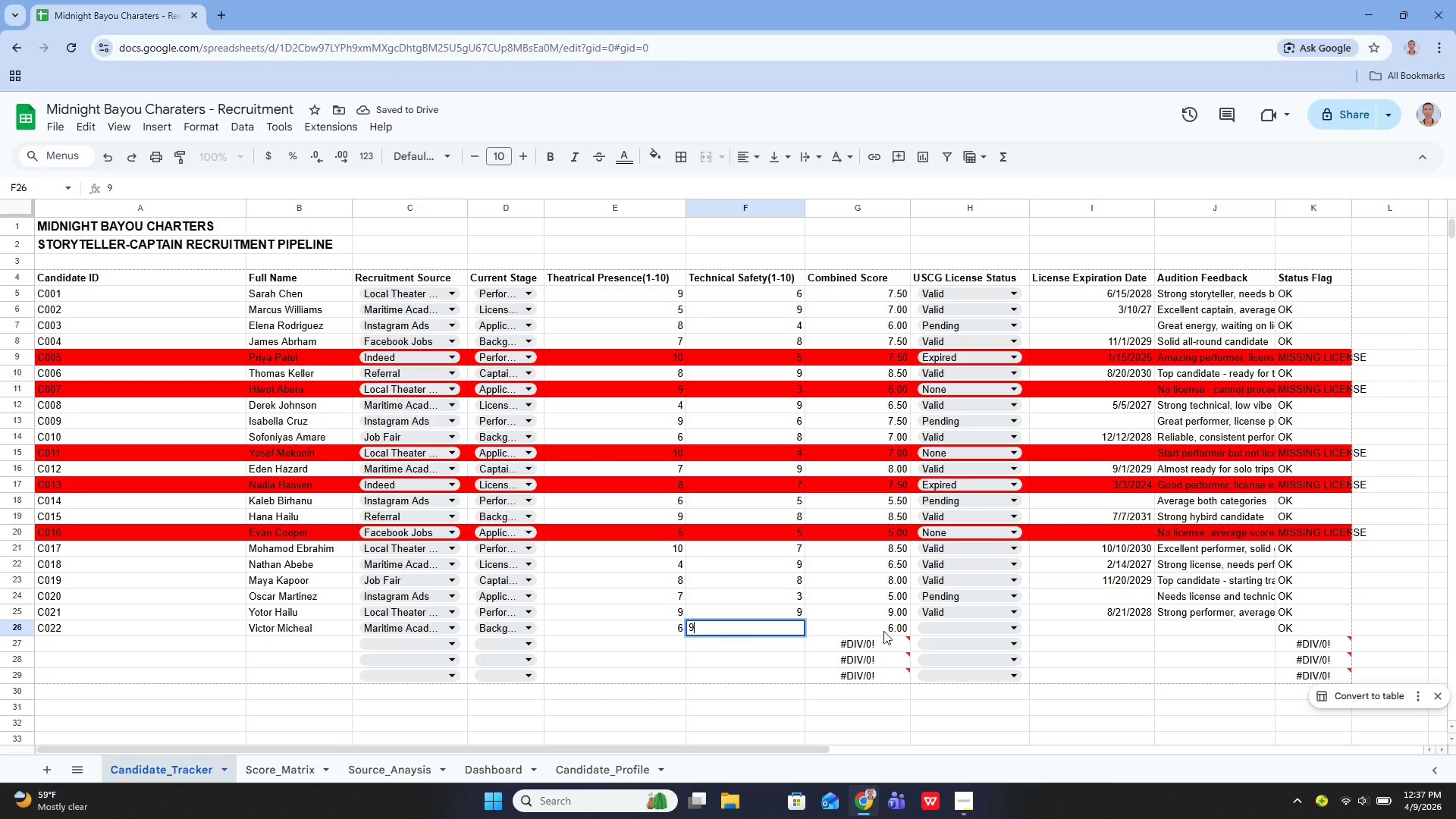 
left_click([885, 628])
 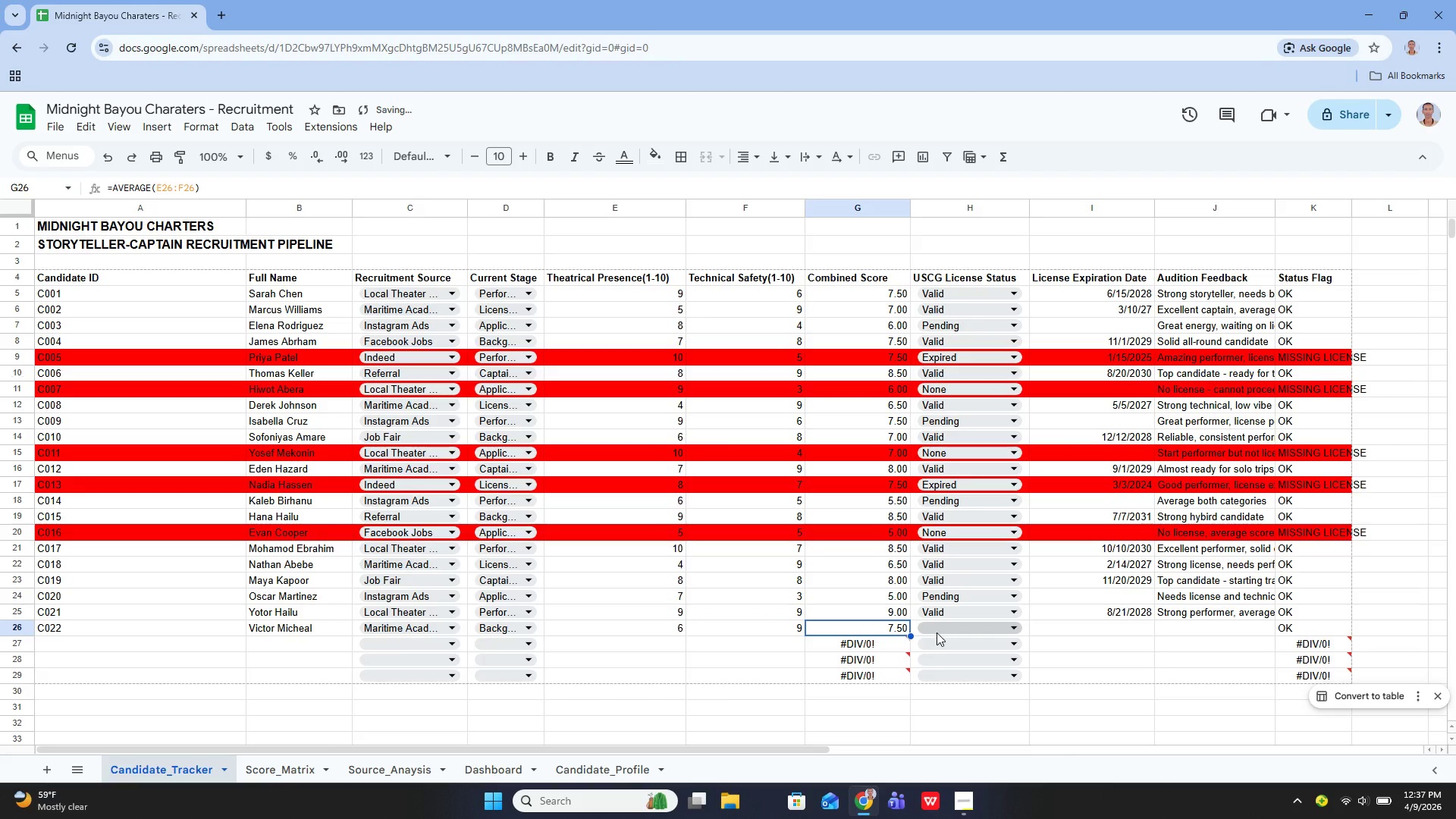 
left_click([937, 632])
 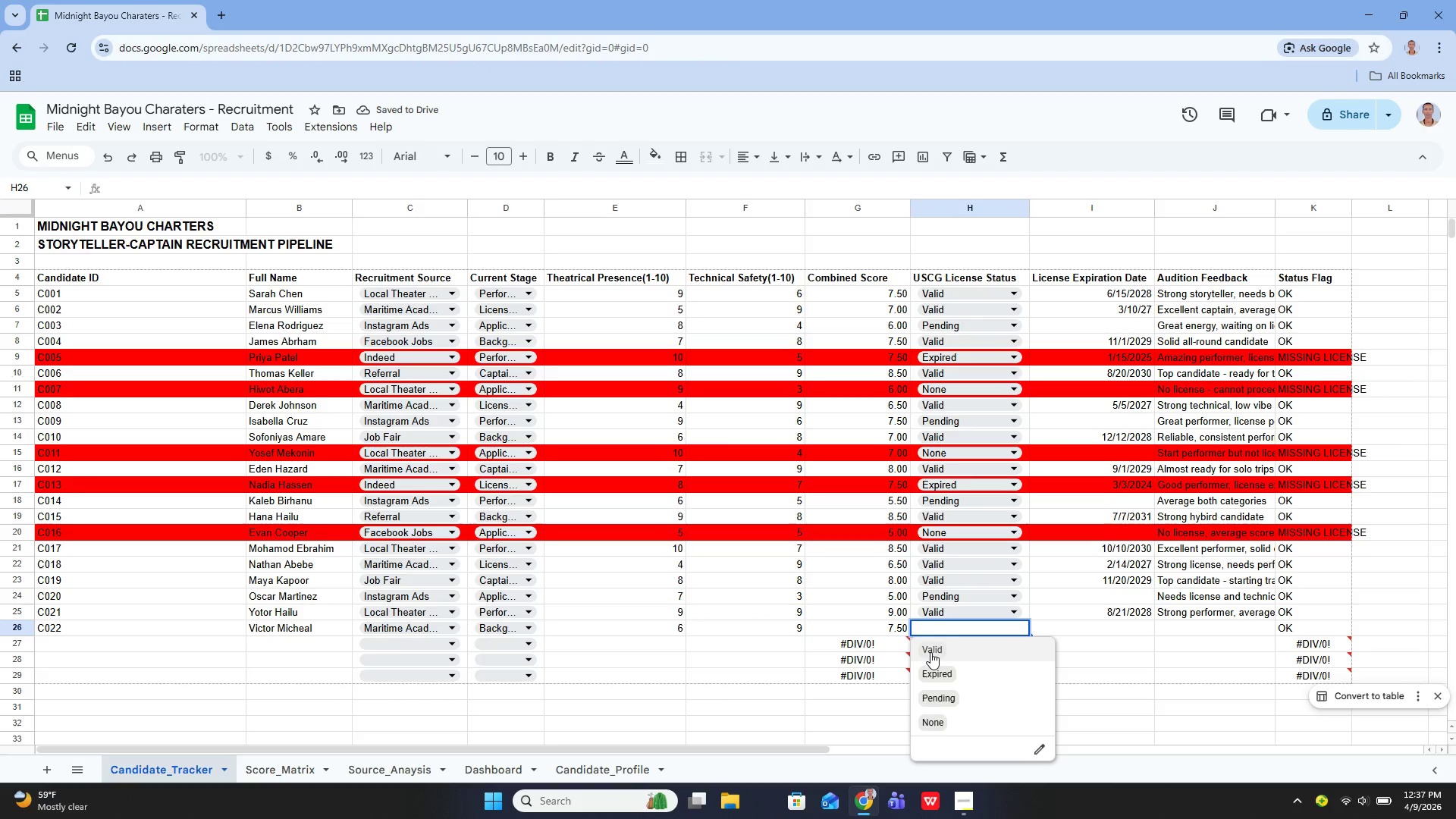 
left_click([935, 646])
 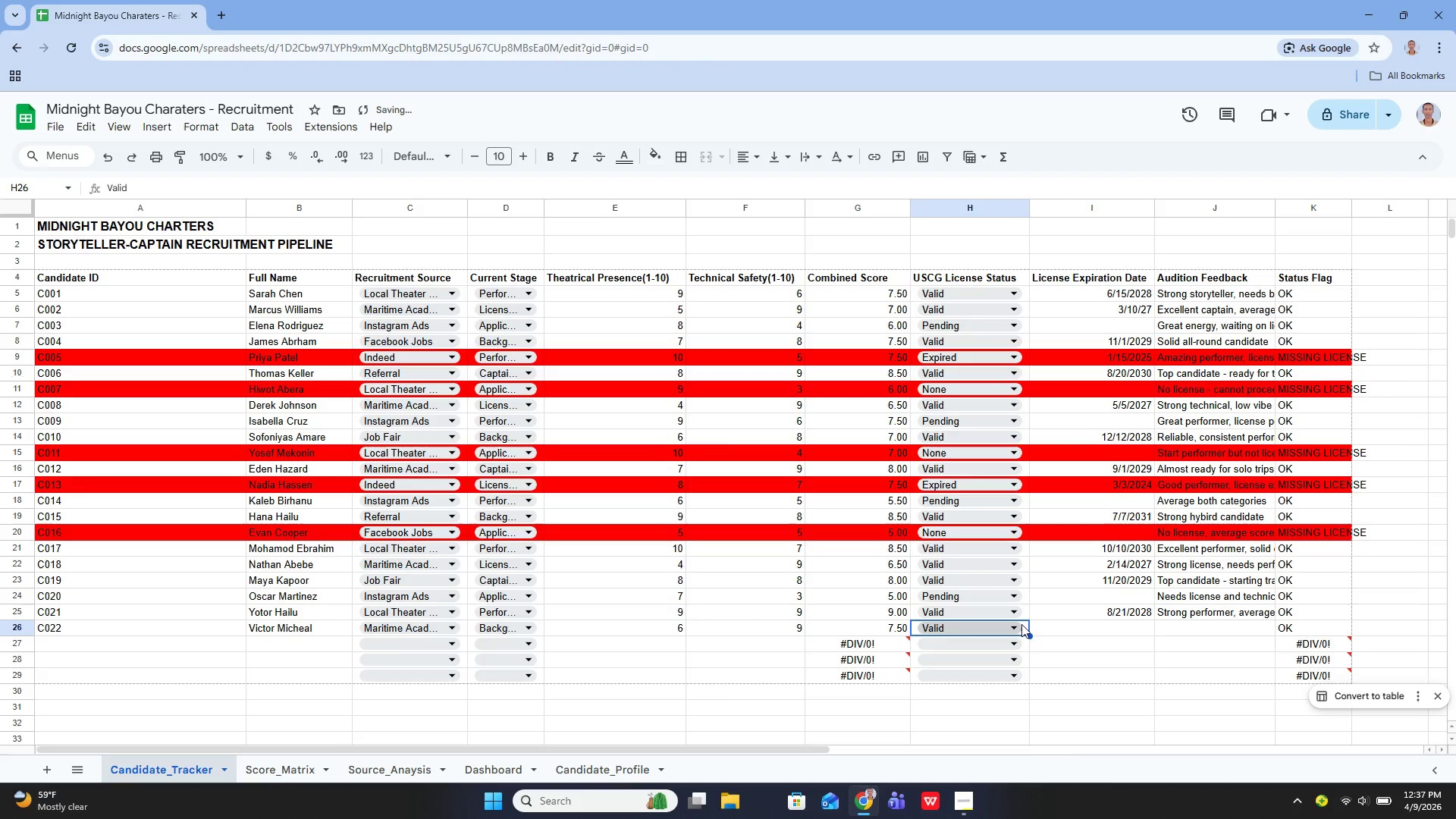 
left_click([1034, 626])
 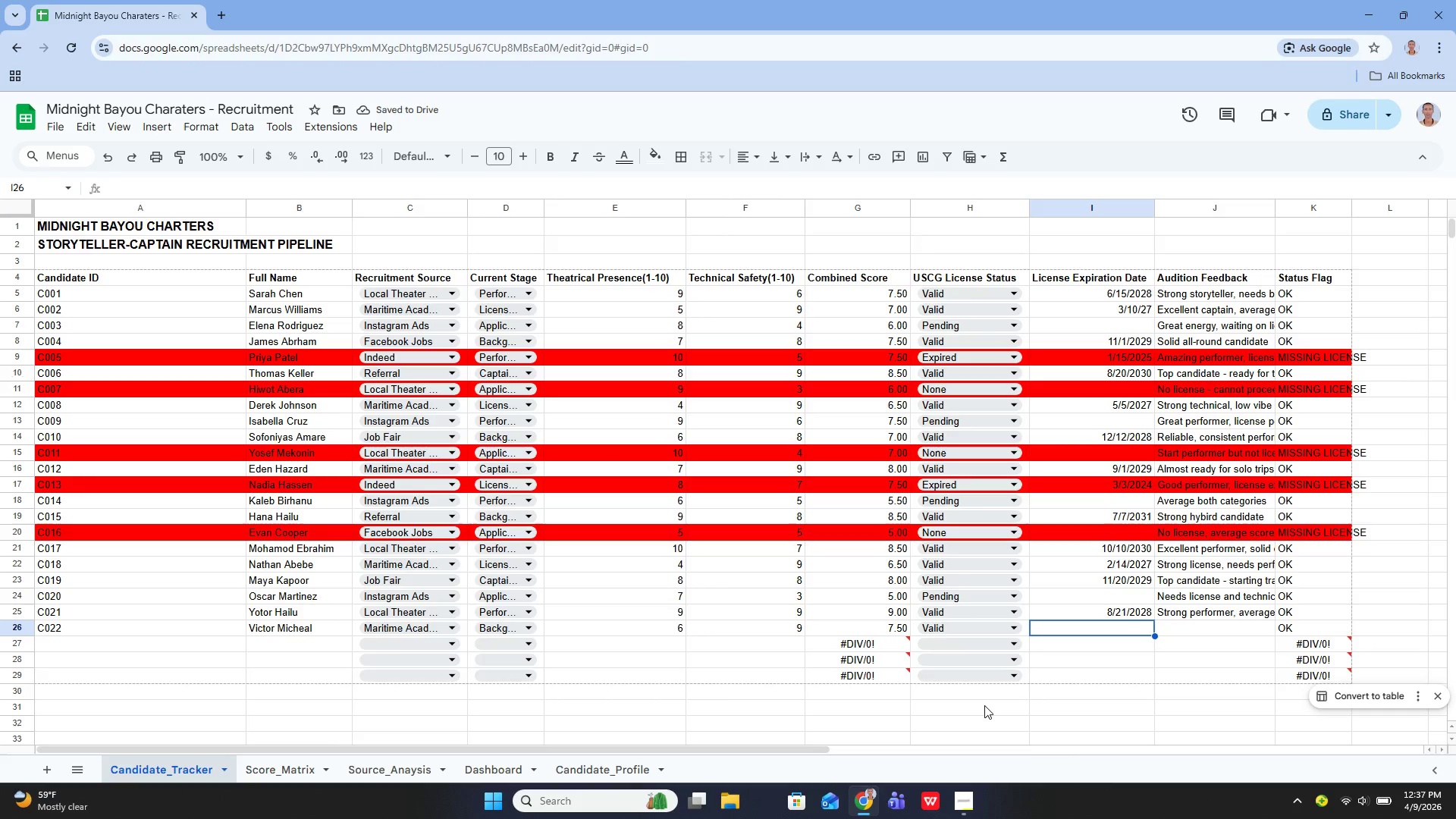 
type(1/1/2030)
 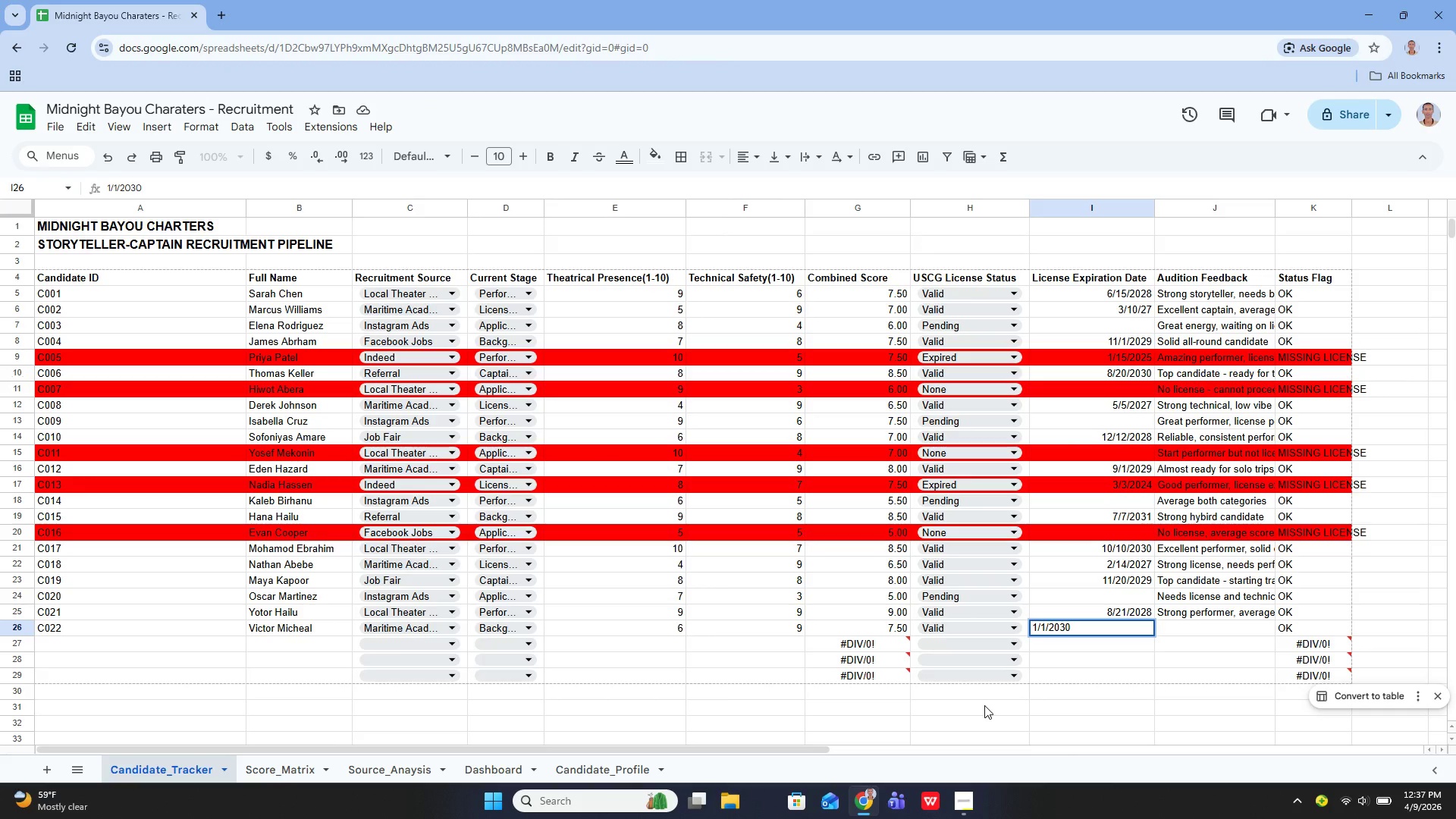 
key(Enter)
 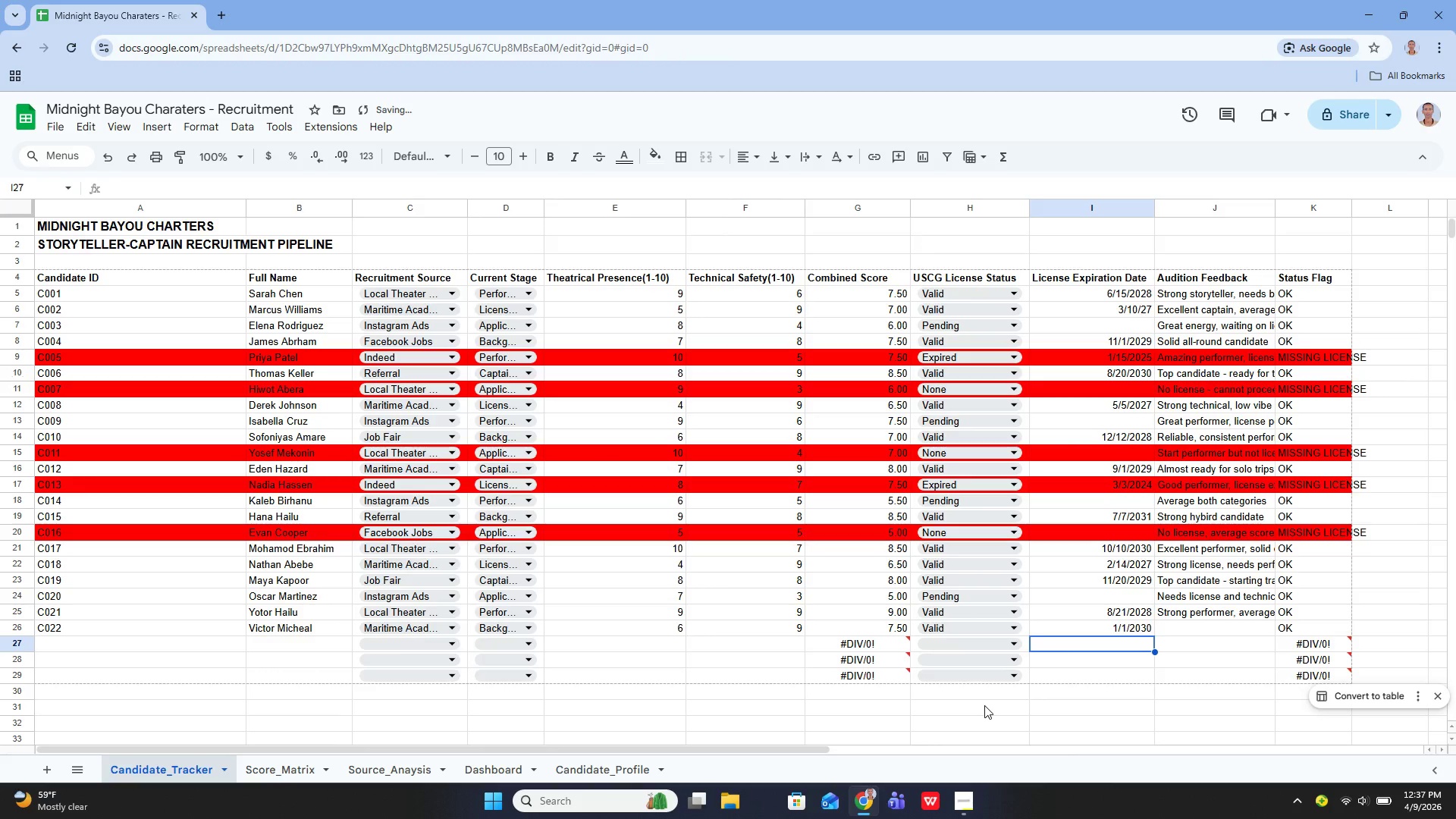 
key(ArrowUp)
 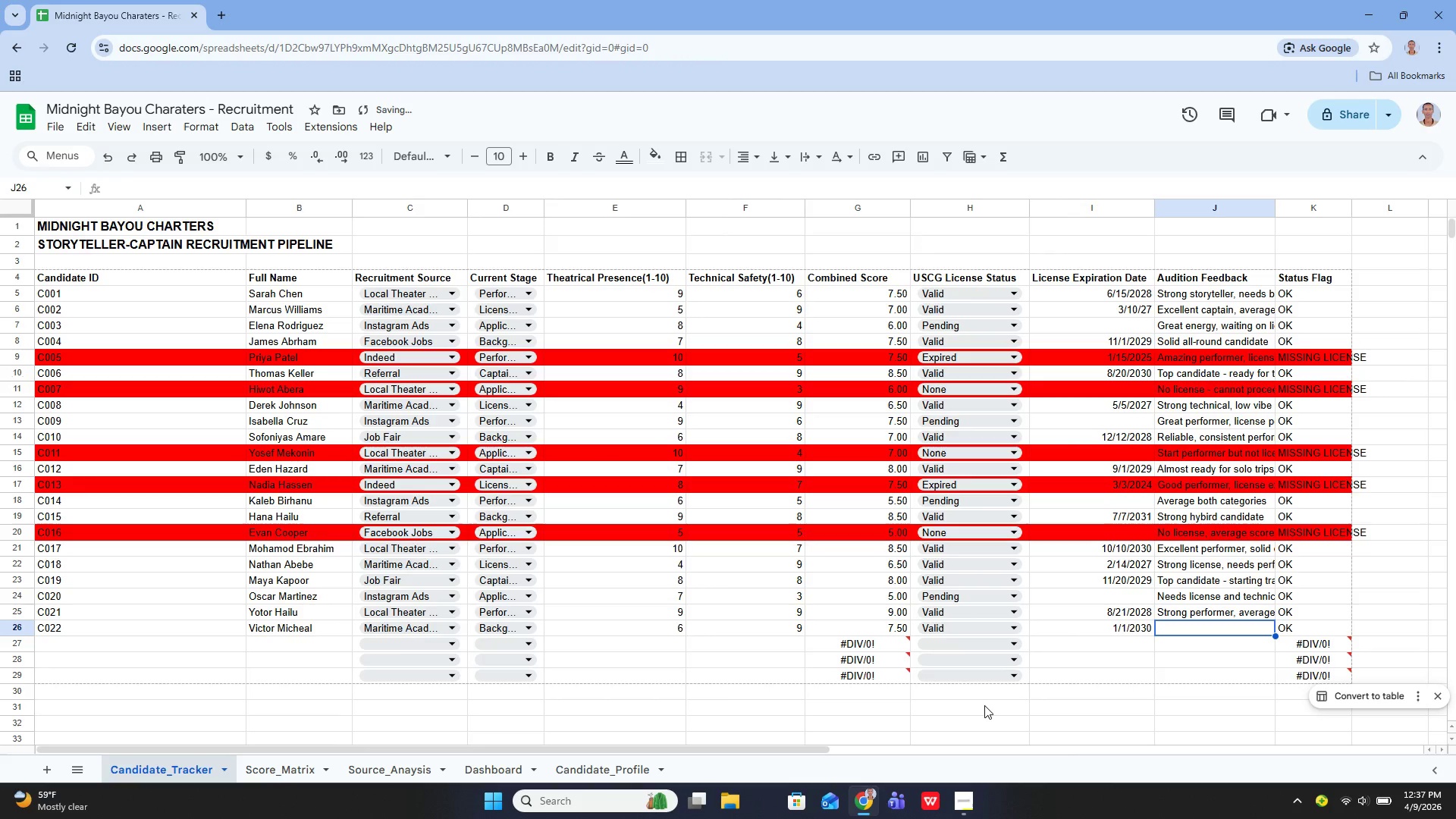 
key(ArrowRight)
 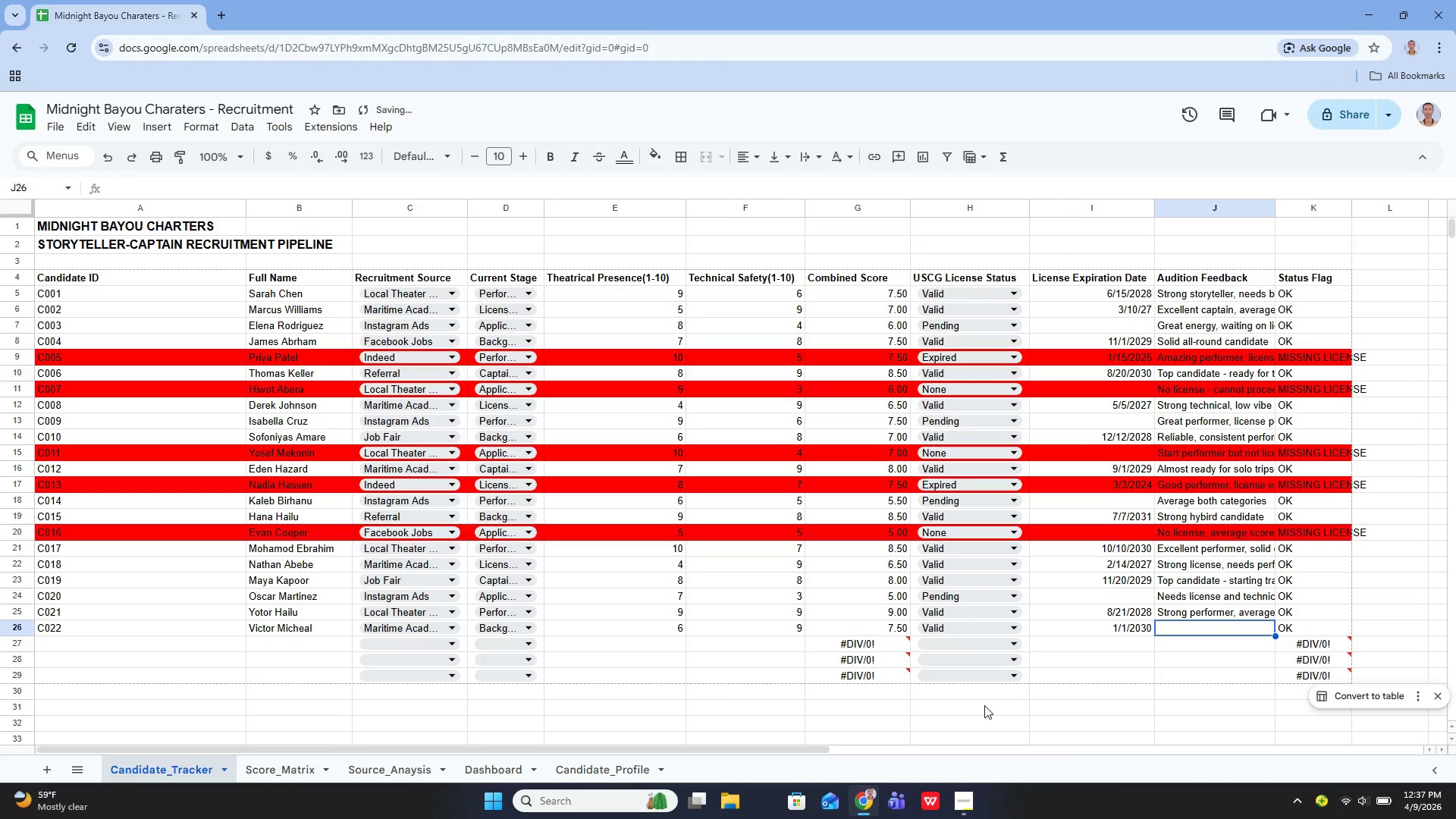 
key(Enter)
 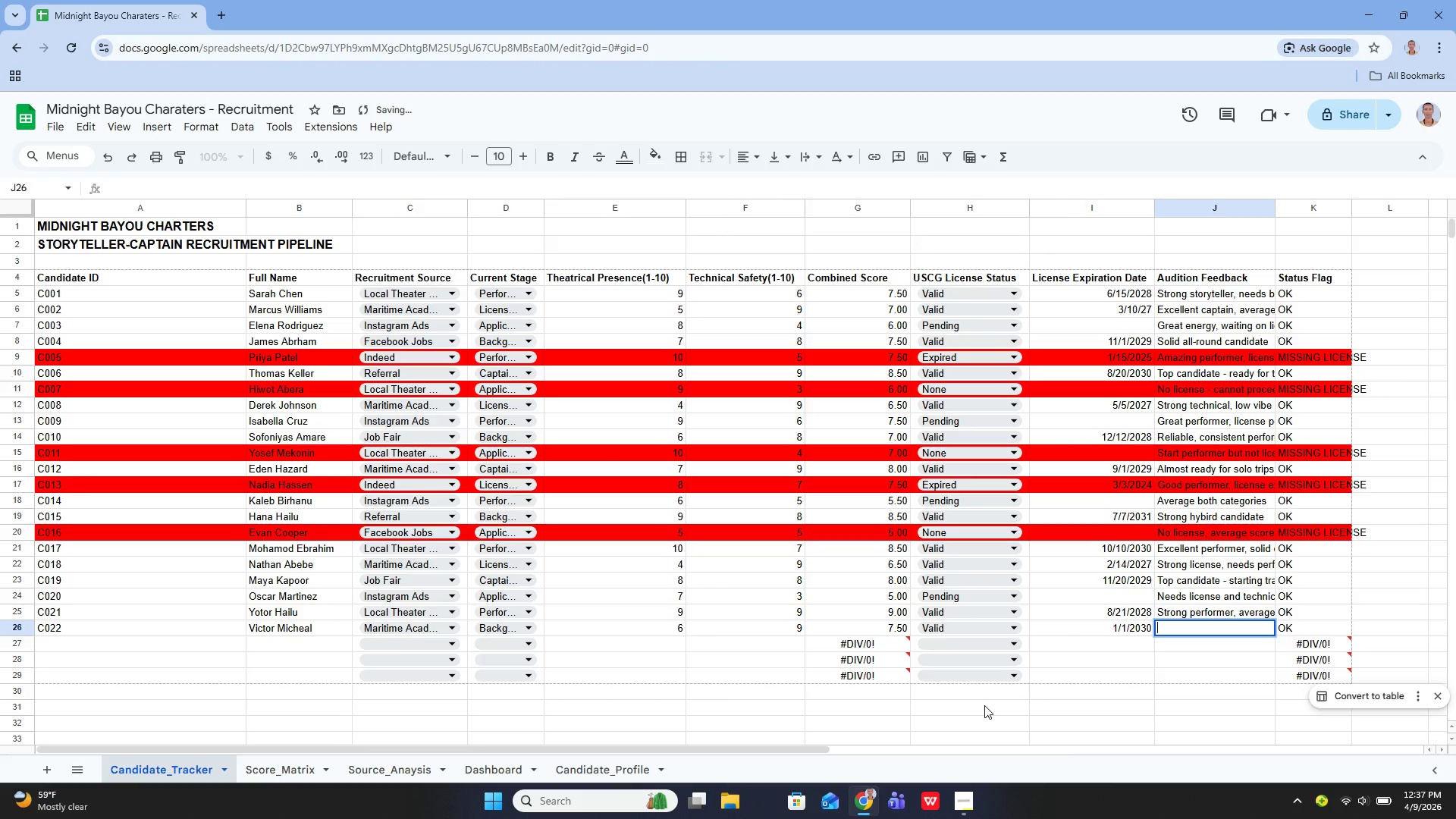 
type(Str)
key(Backspace)
type(tr)
key(Backspace)
key(Backspace)
type(rong technical, solid performer)
 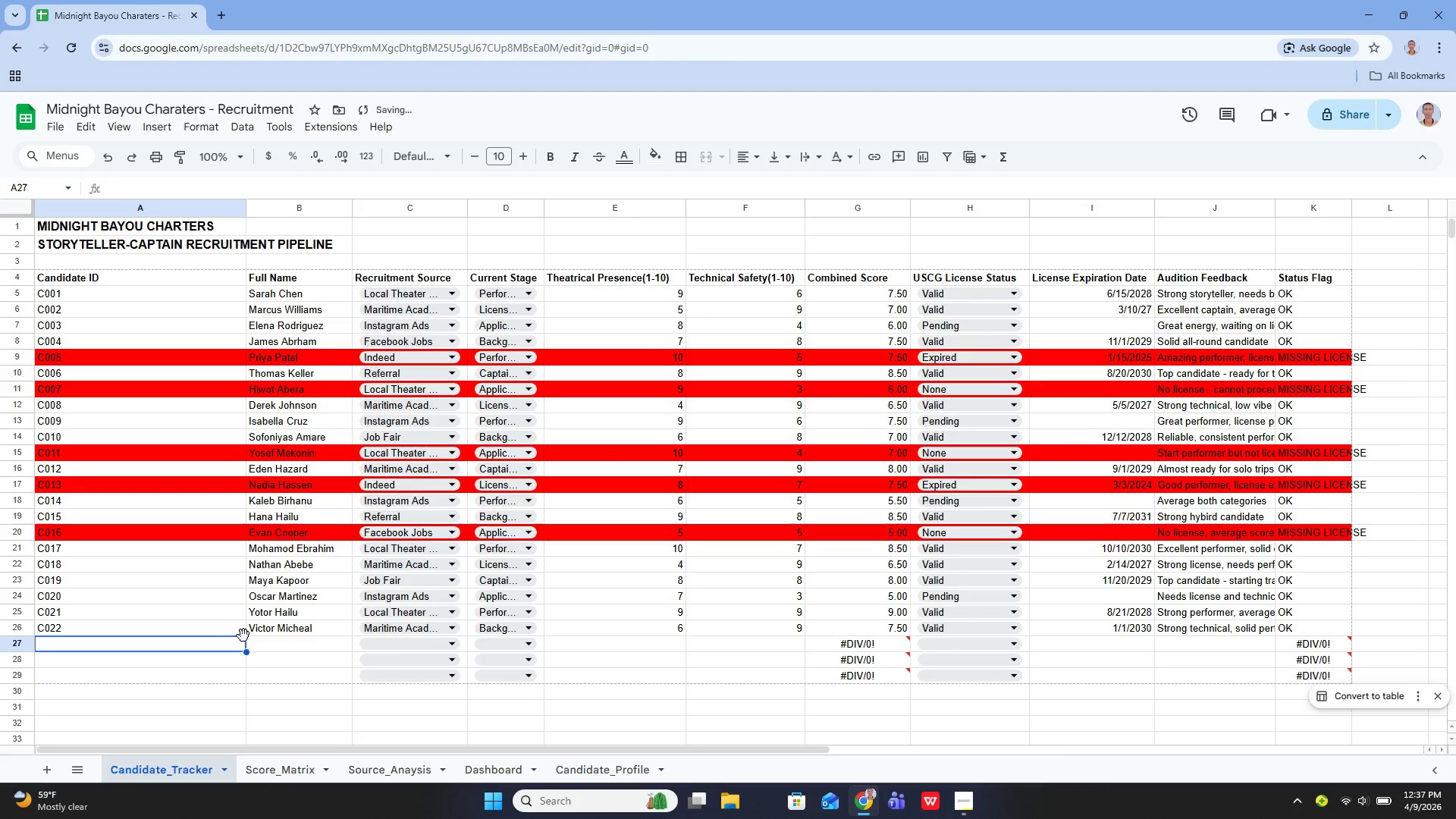 
key(Enter)
 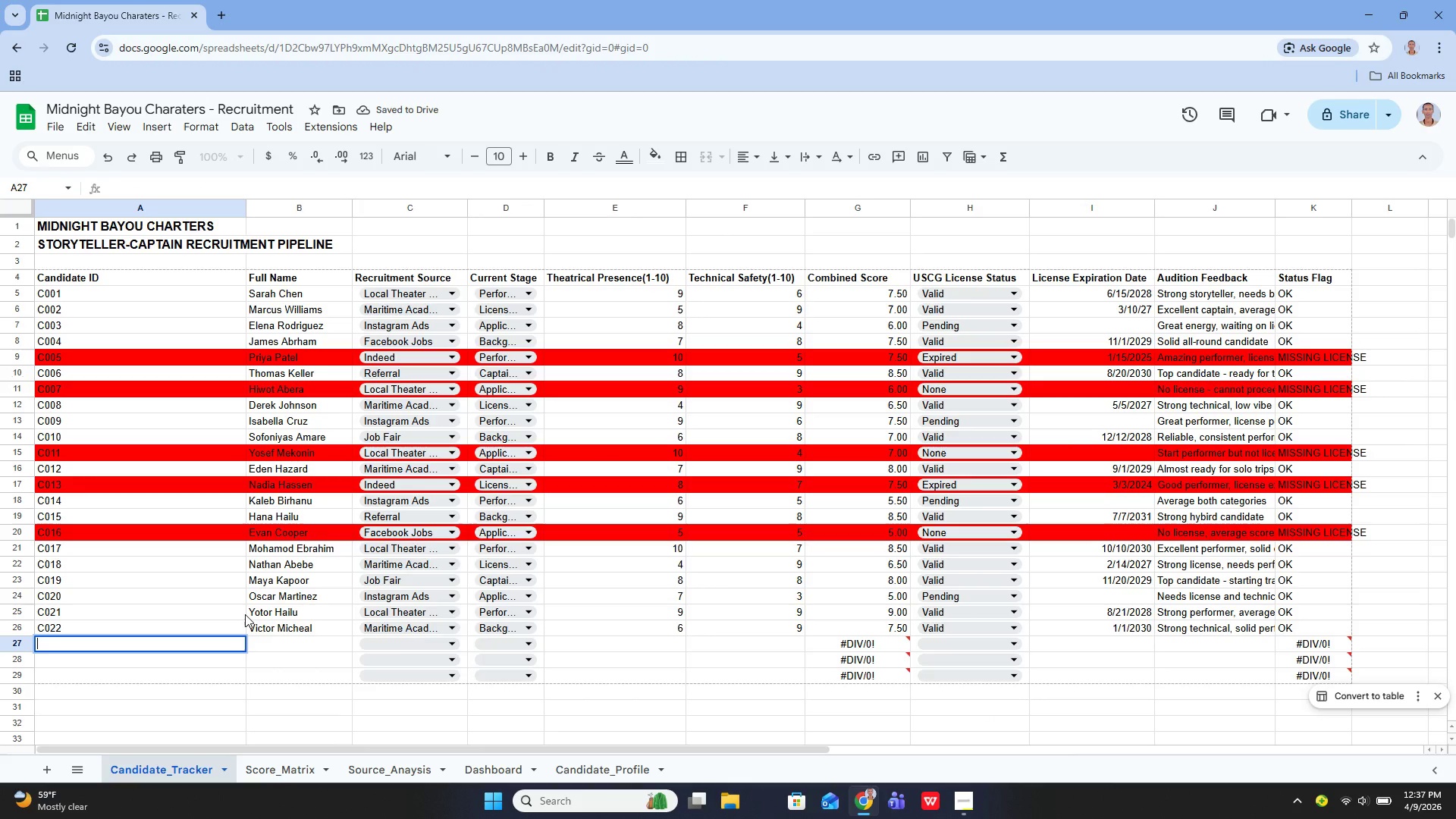 
type(C023)
 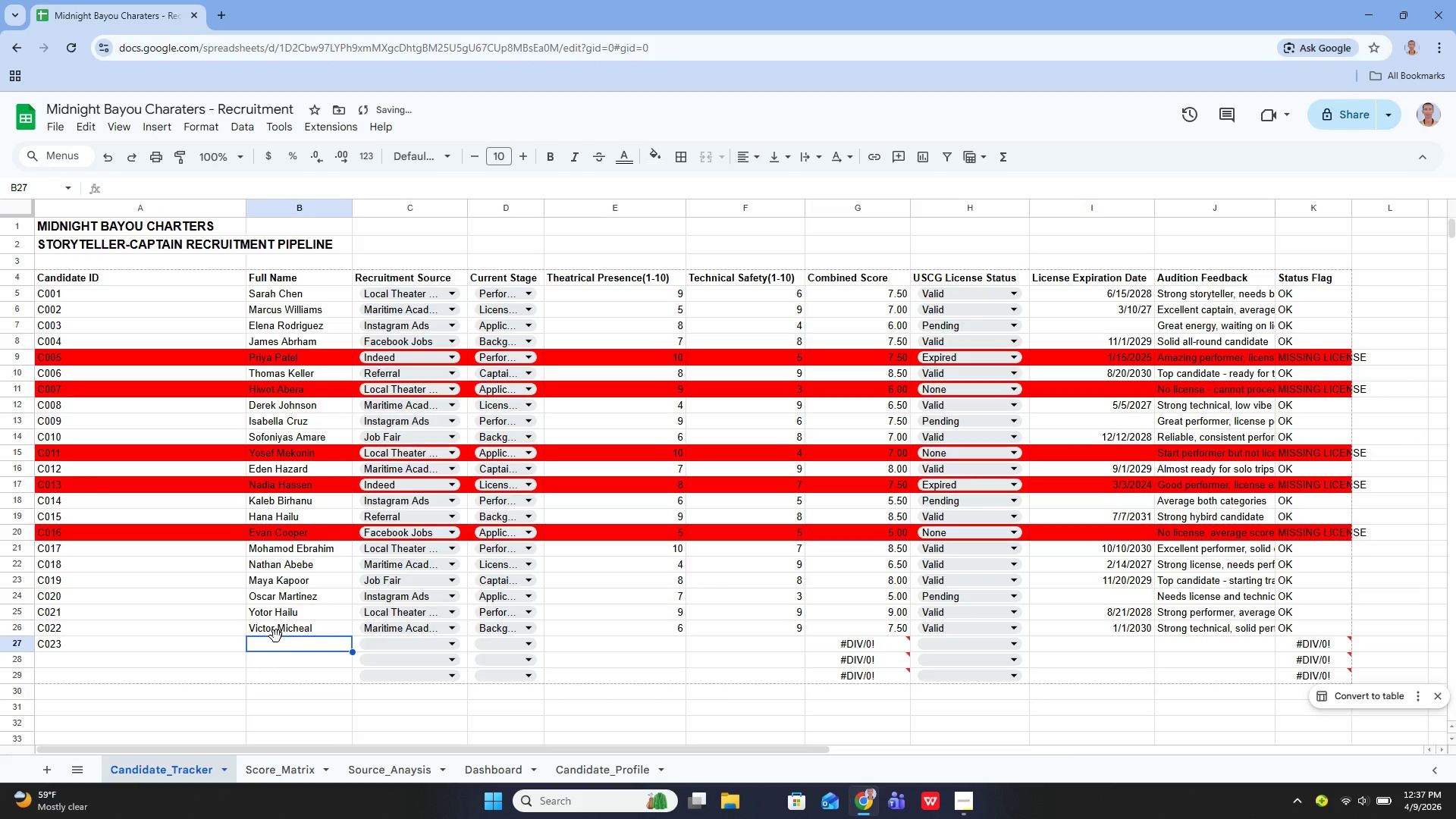 
key(Enter)
 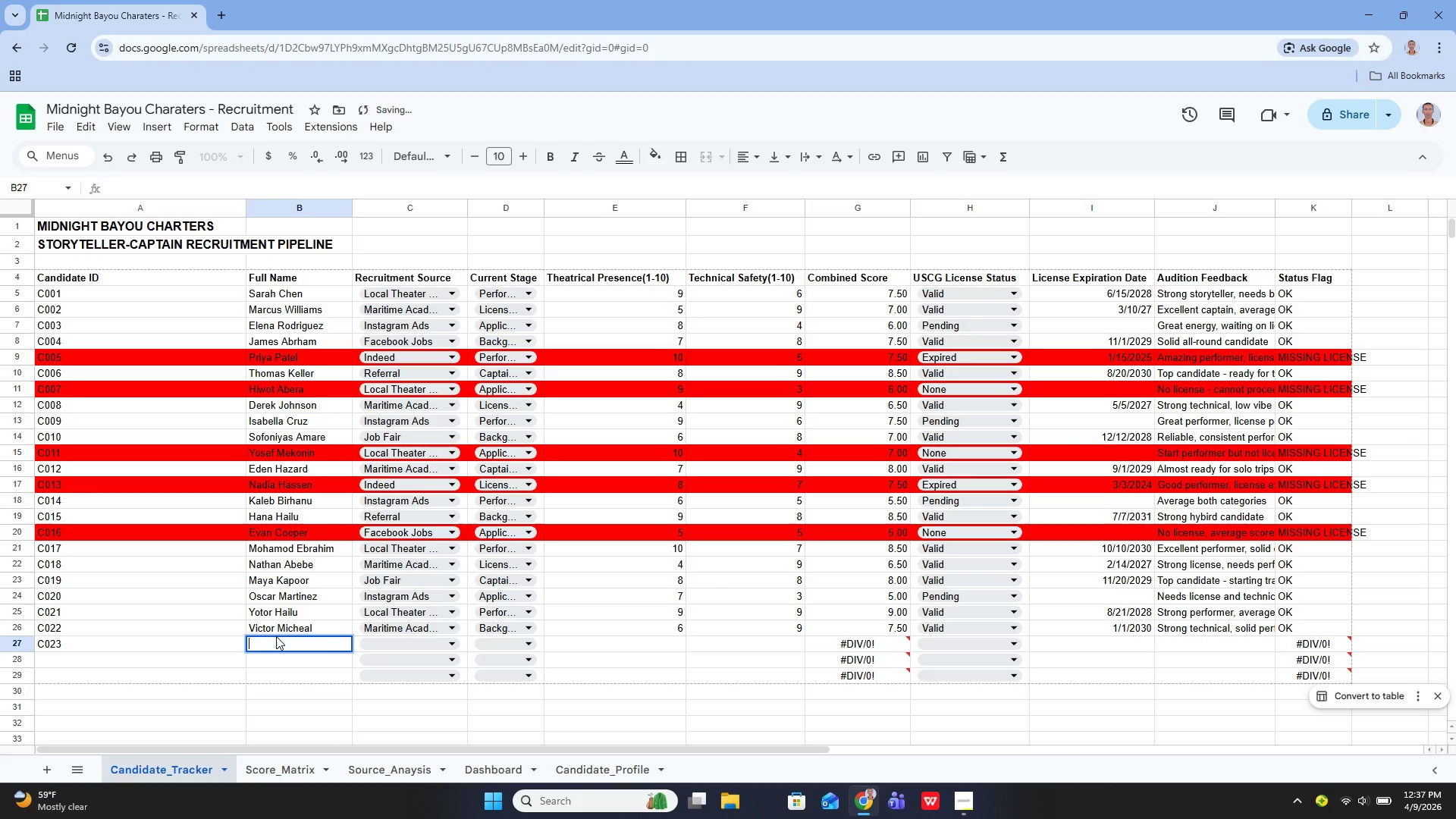 
type(Wendy Frost)
 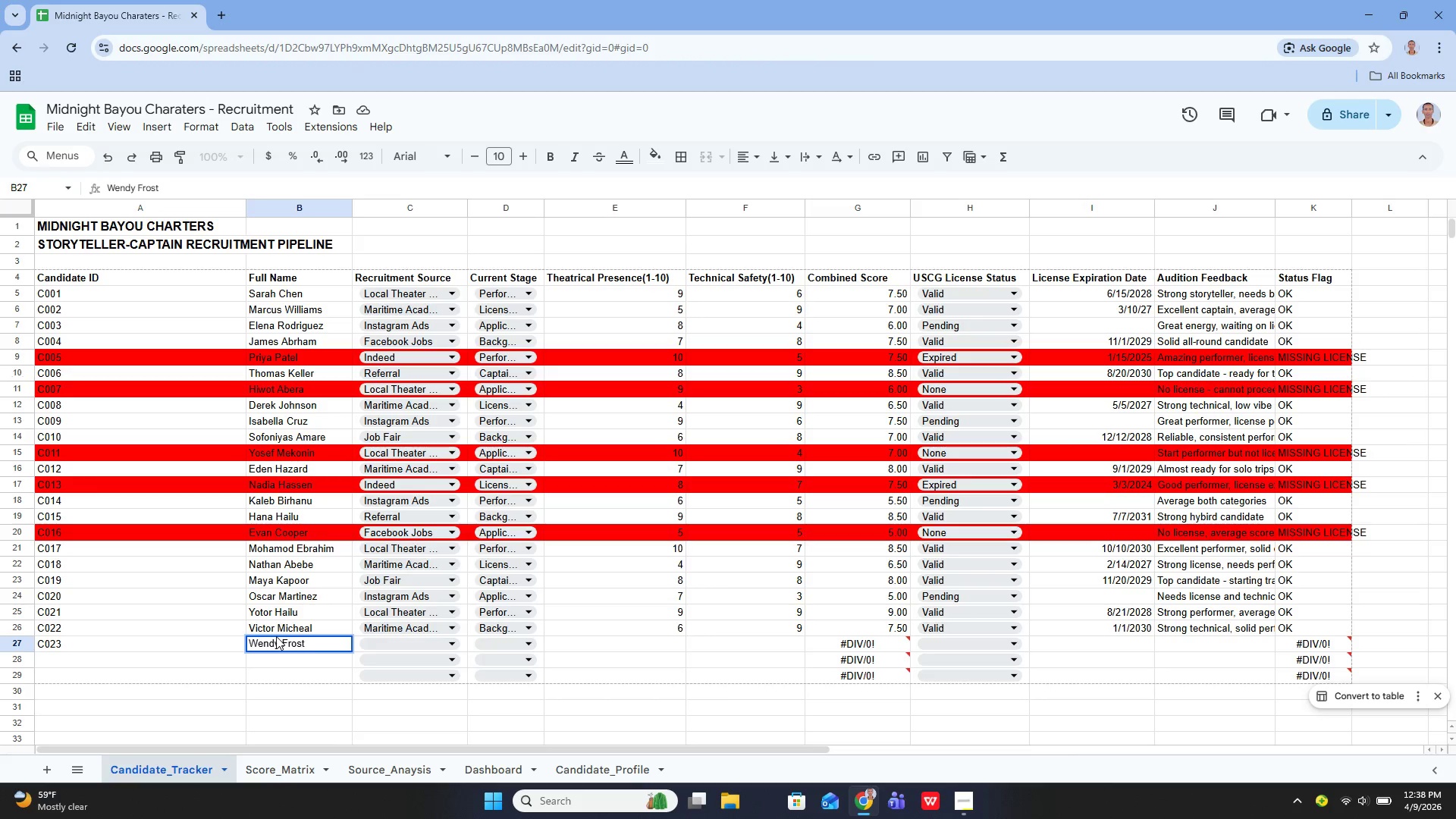 
left_click([384, 642])
 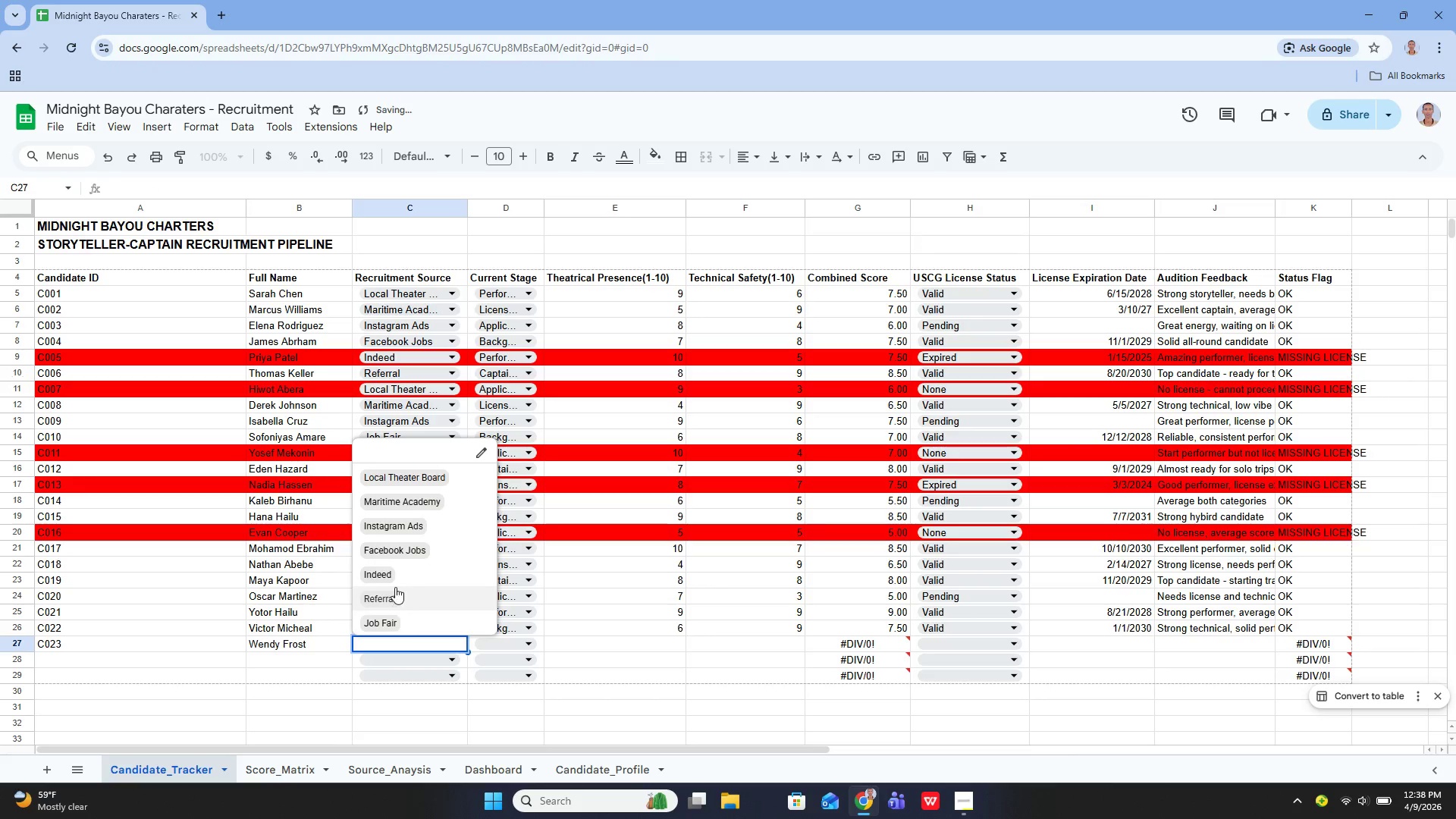 
left_click([394, 576])
 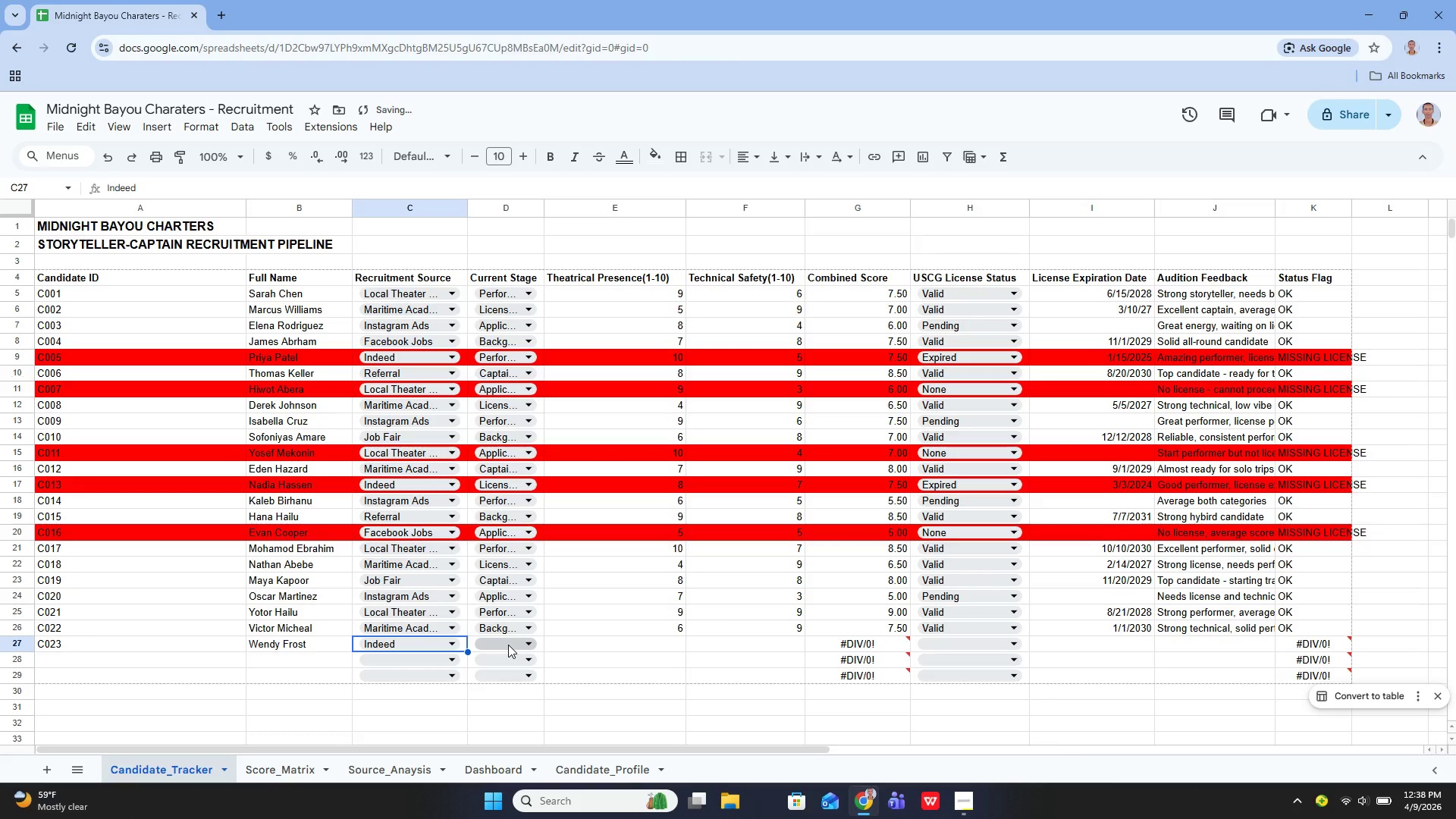 
left_click([508, 645])
 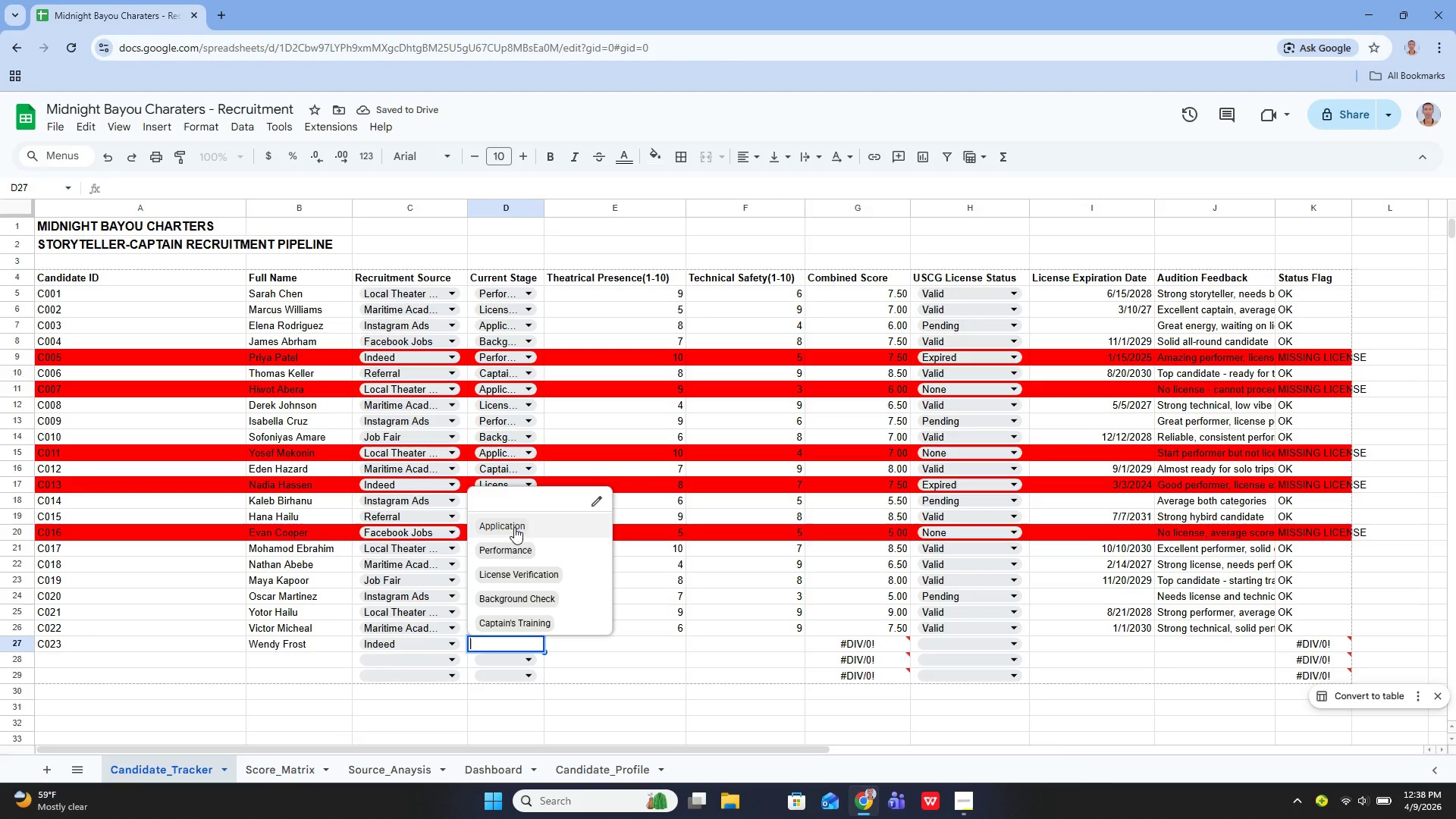 
left_click([510, 517])
 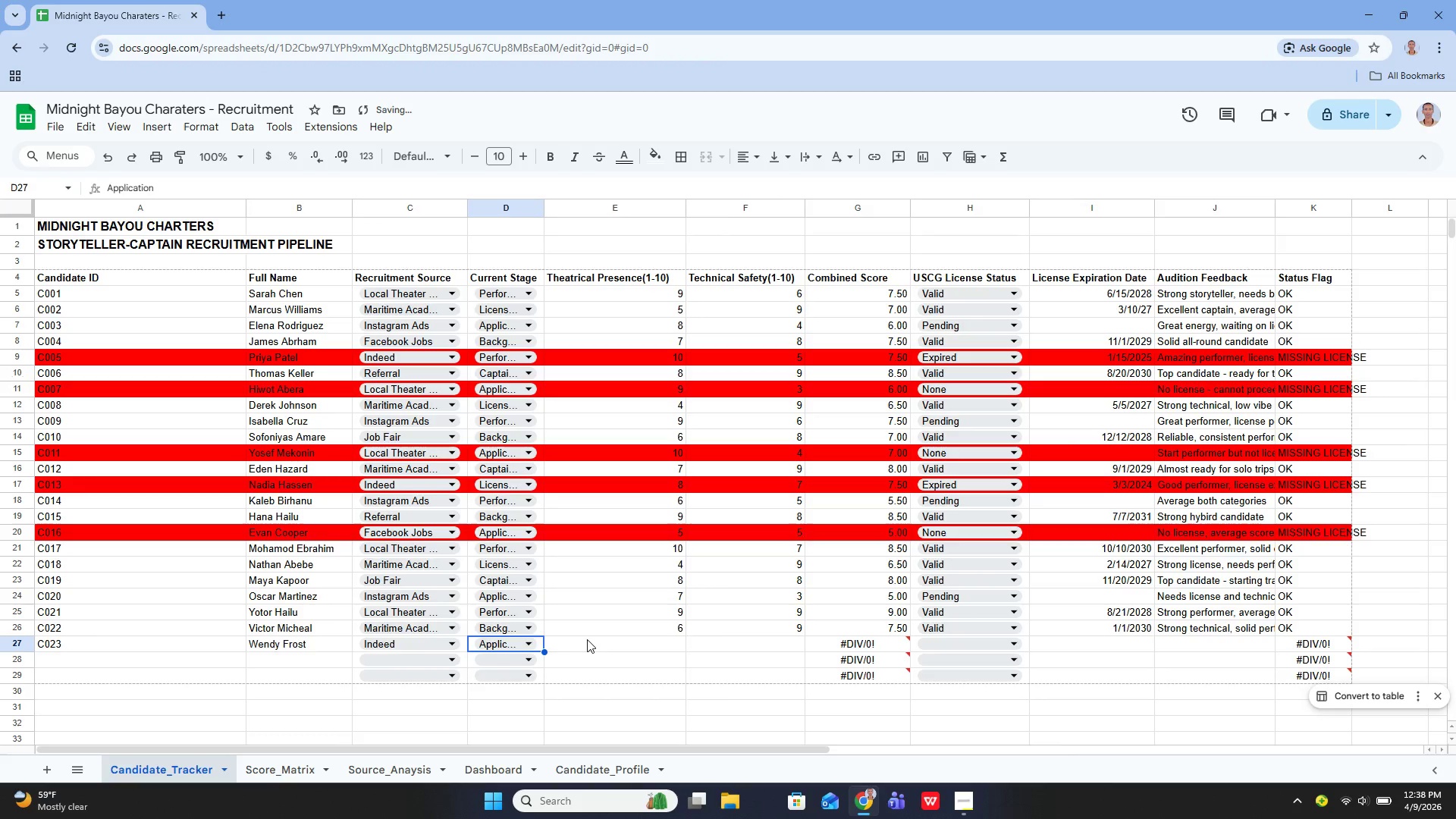 
left_click([582, 645])
 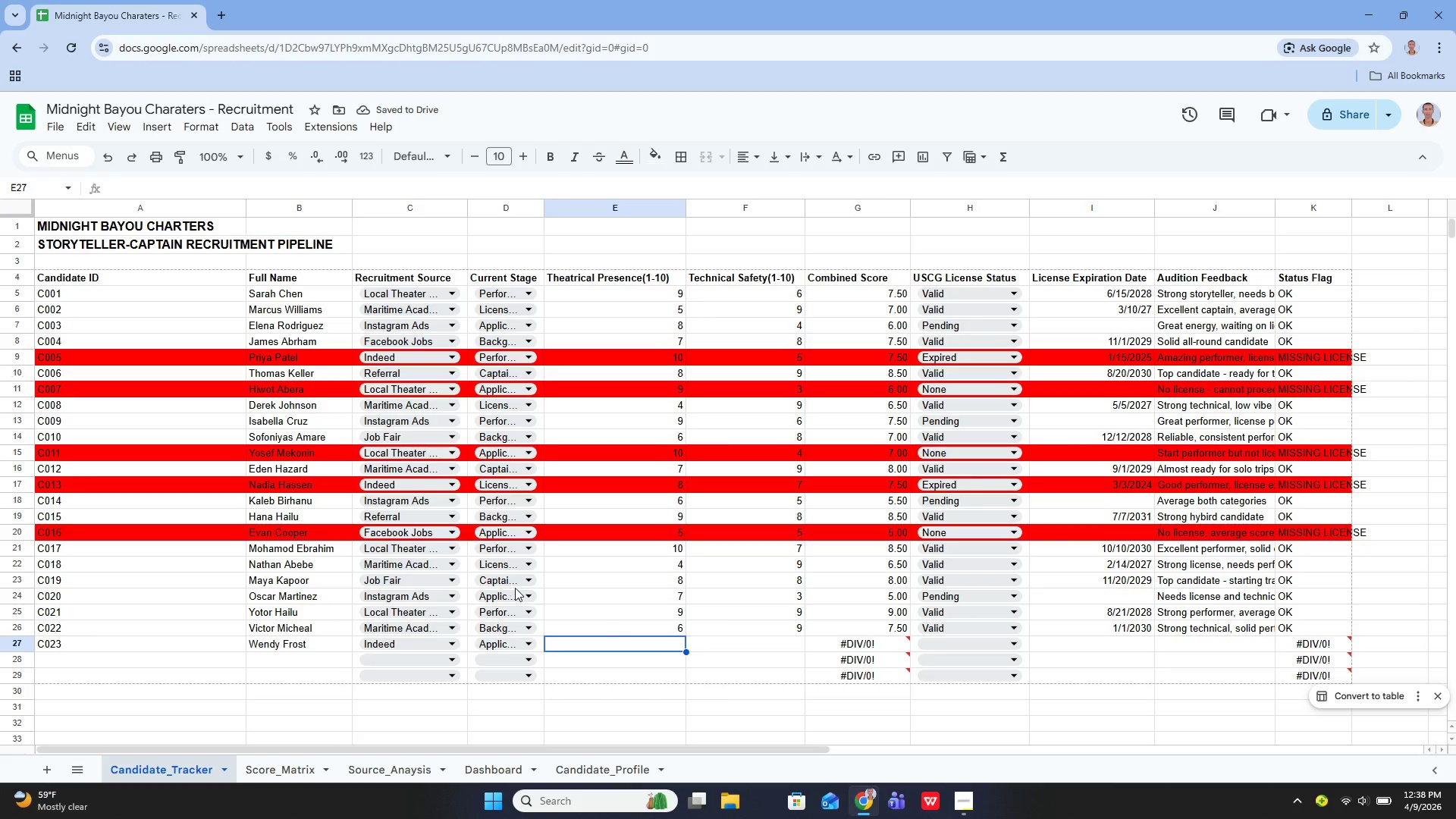 
key(8)
 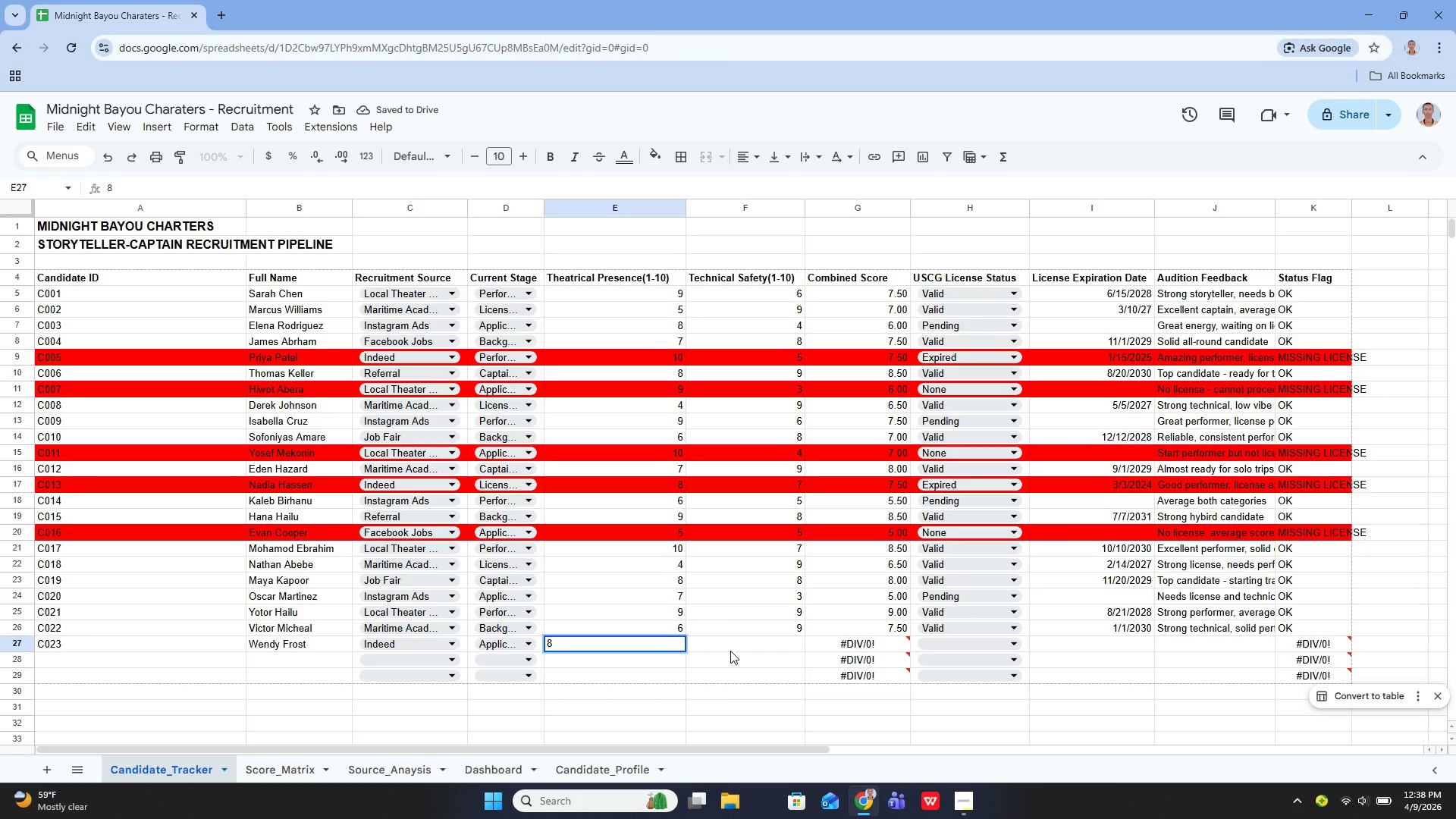 
left_click([731, 642])
 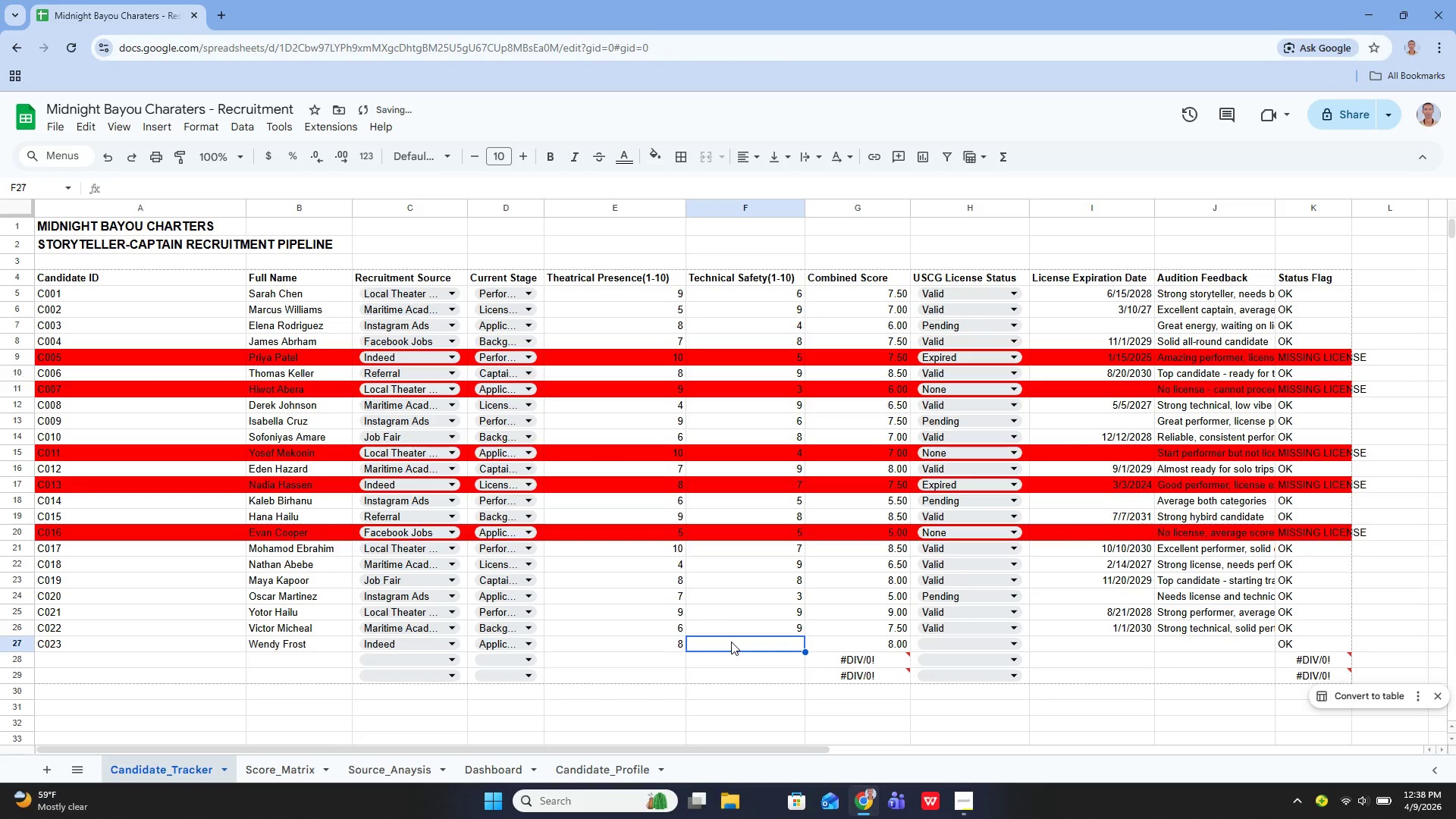 
key(4)
 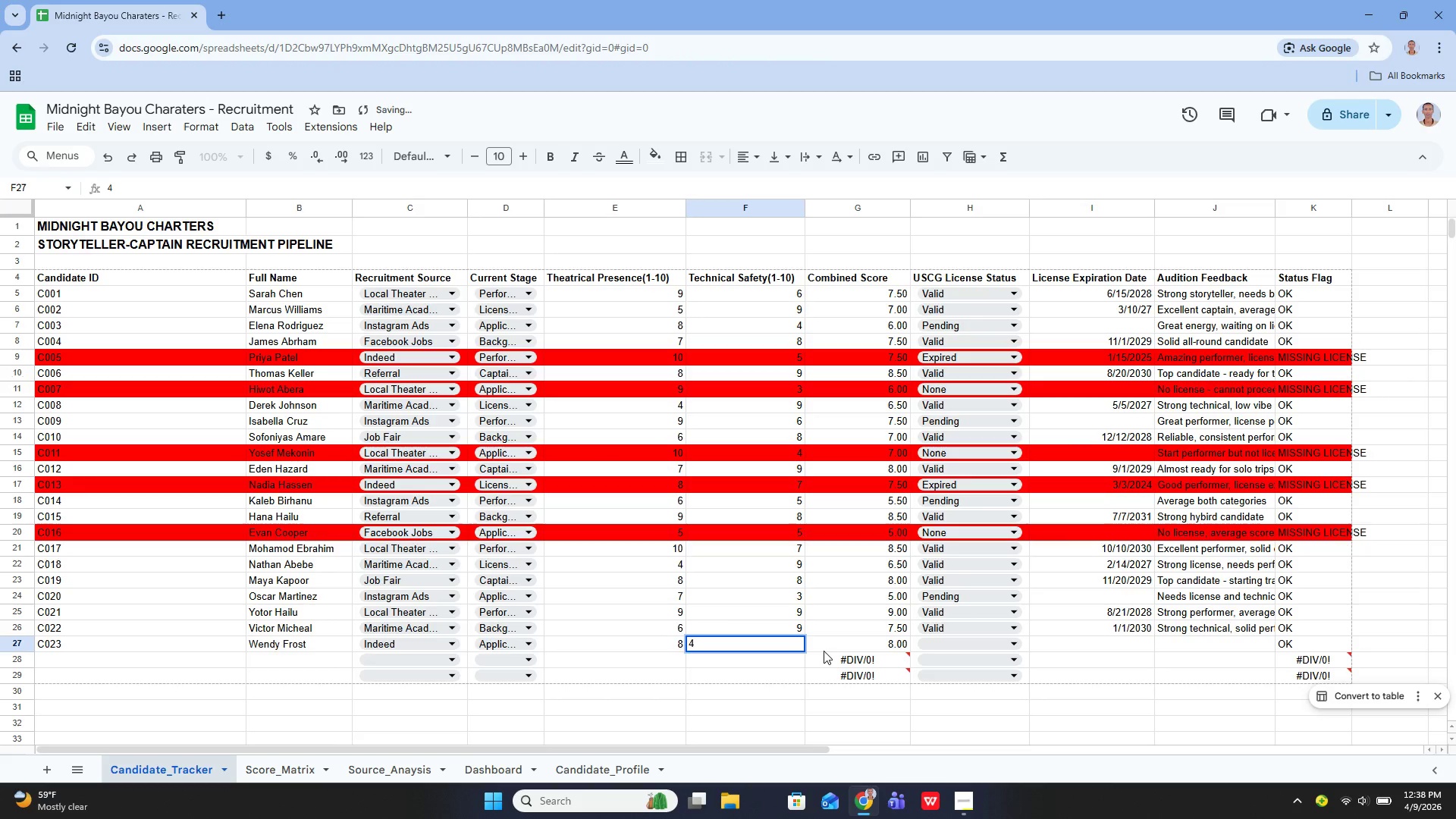 
left_click([824, 648])
 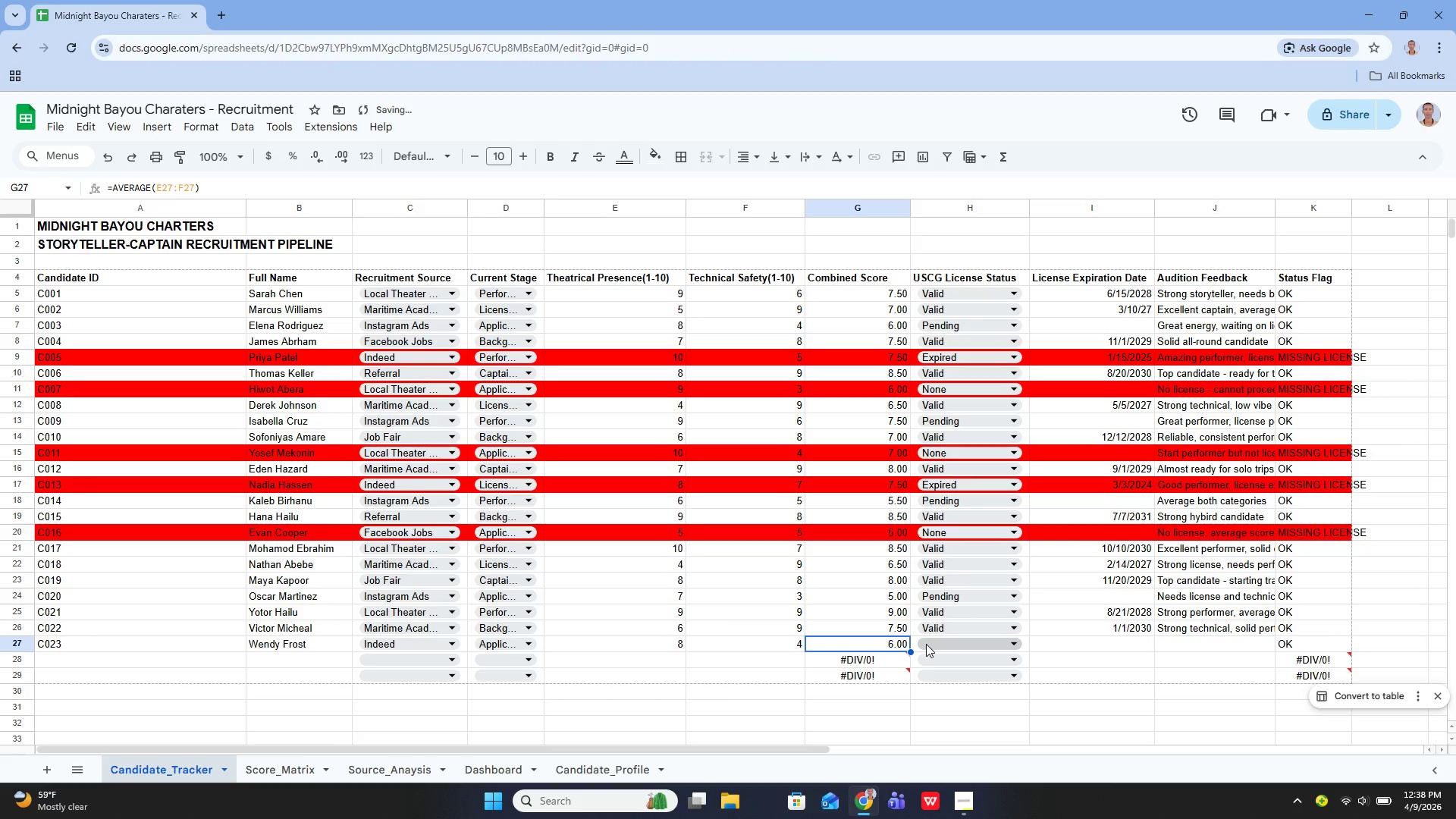 
left_click([926, 644])
 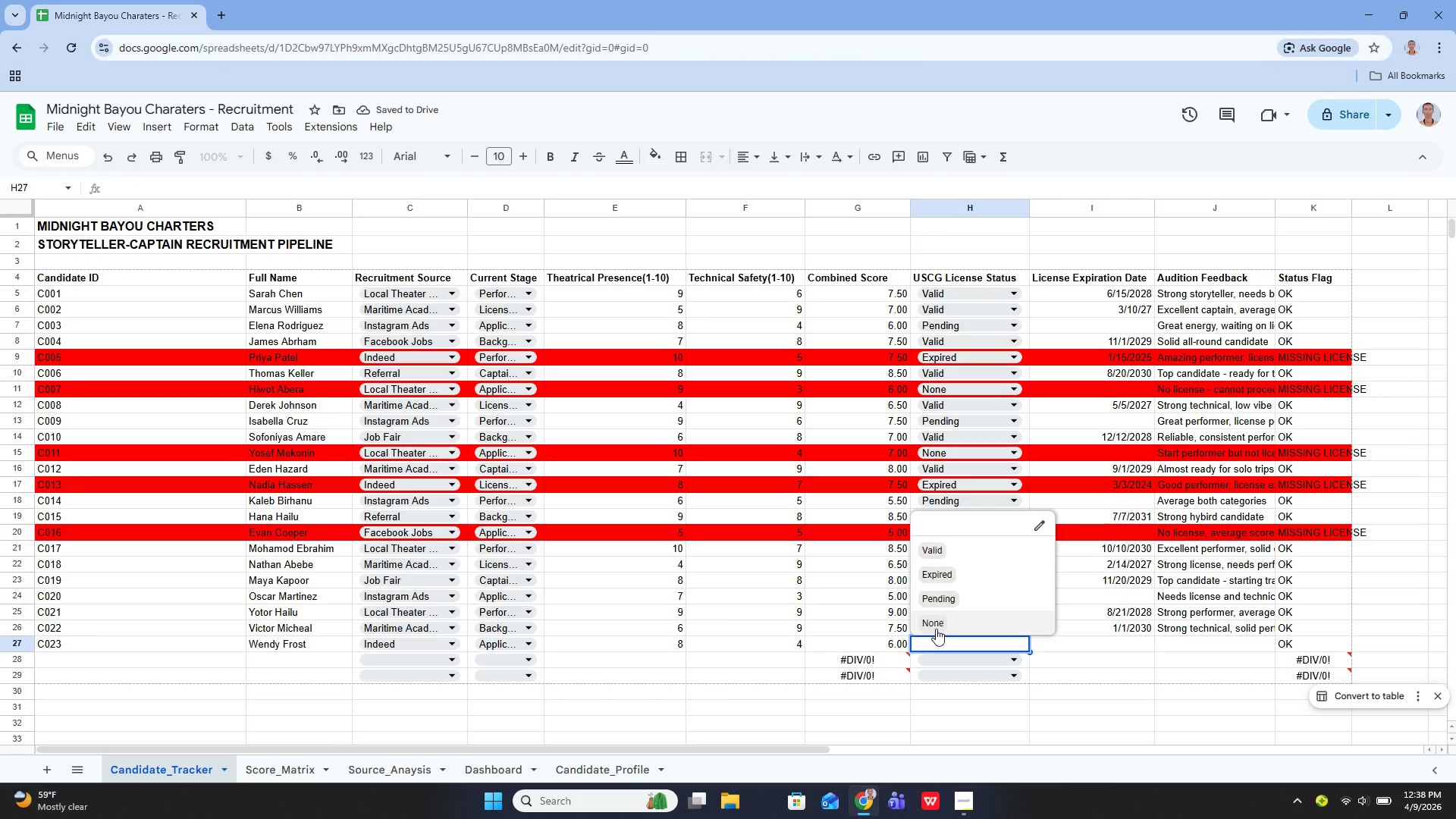 
left_click([937, 619])
 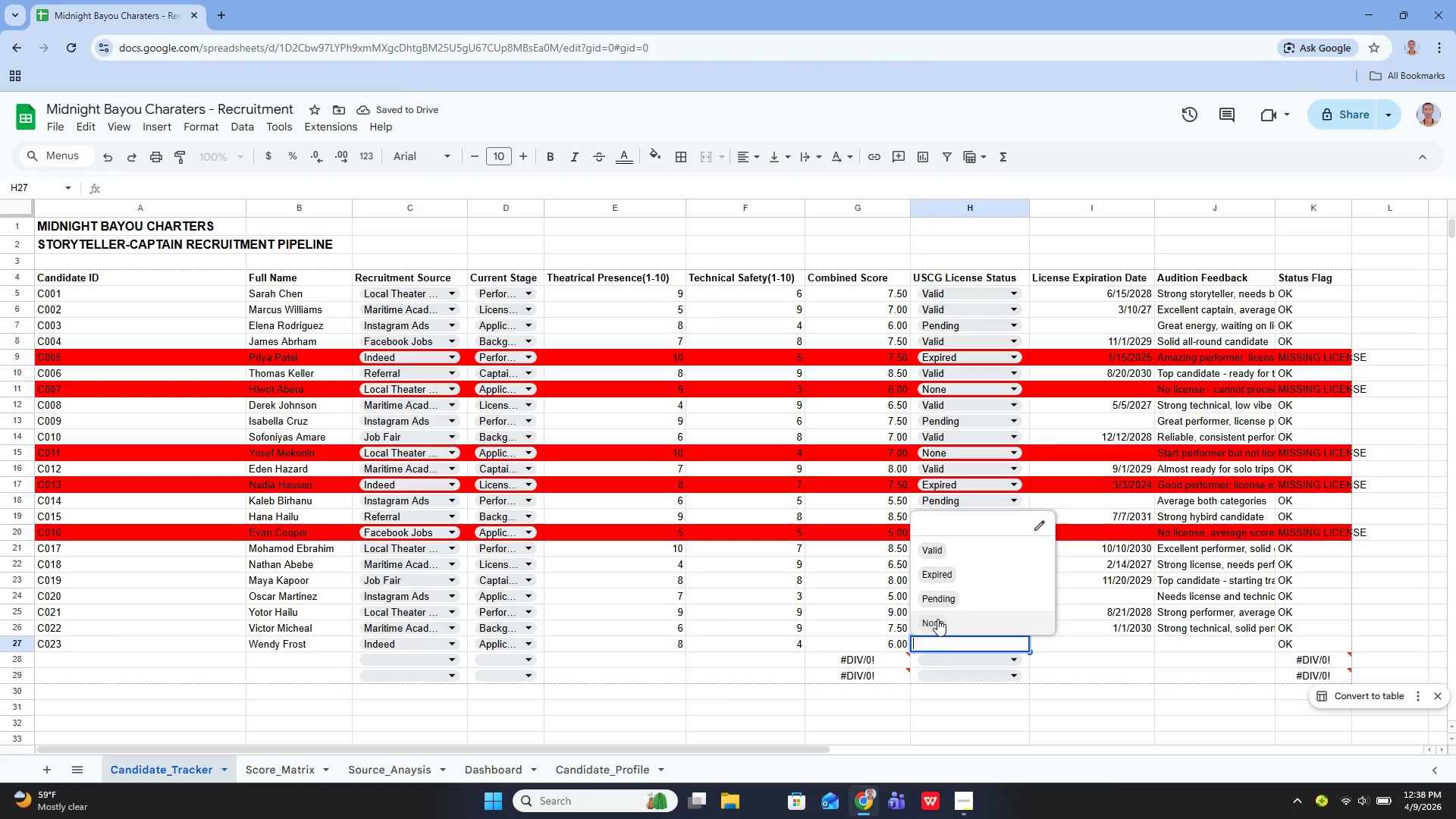 
mouse_move([936, 613])
 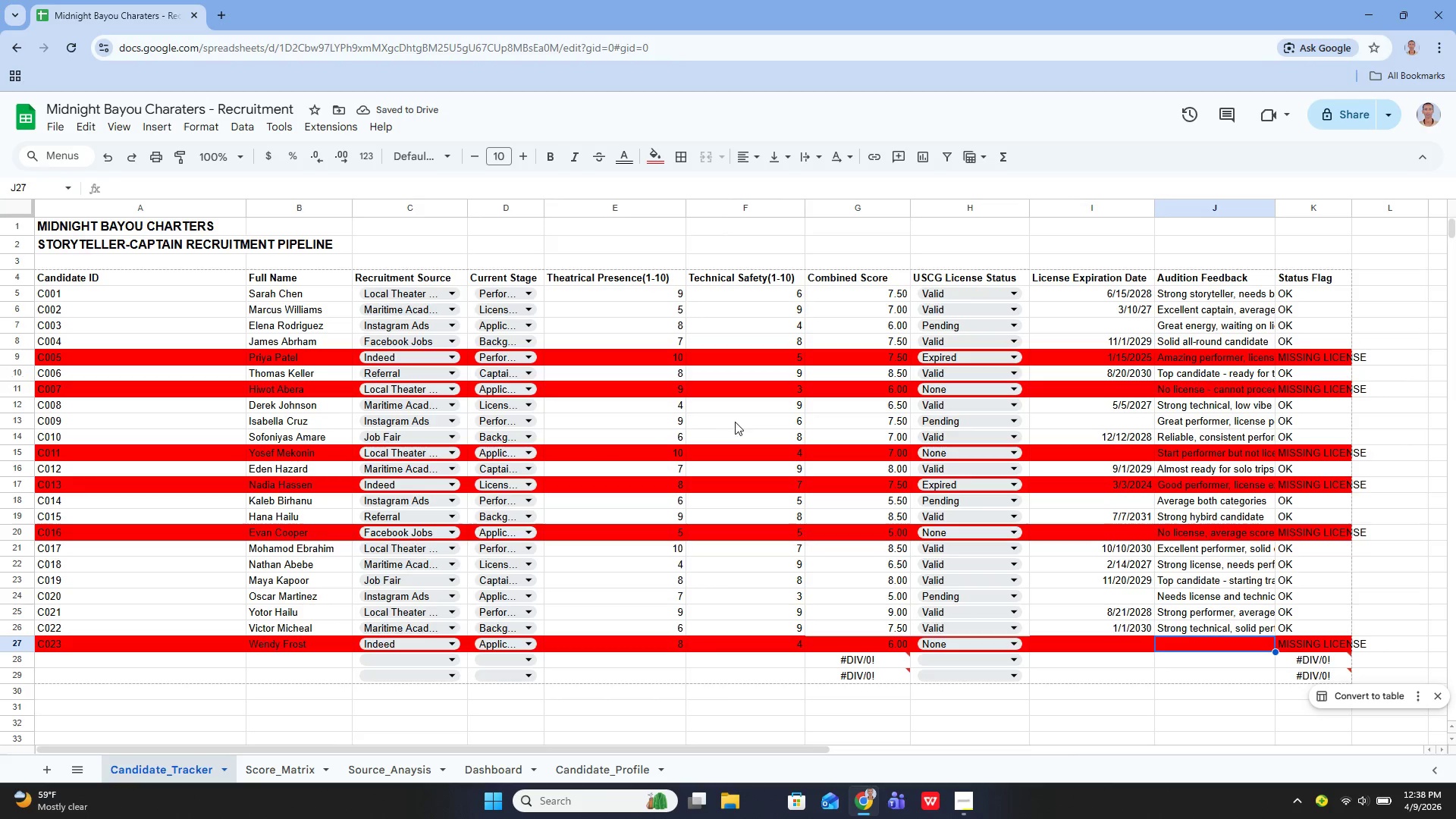 
type(Good performer, no license)
 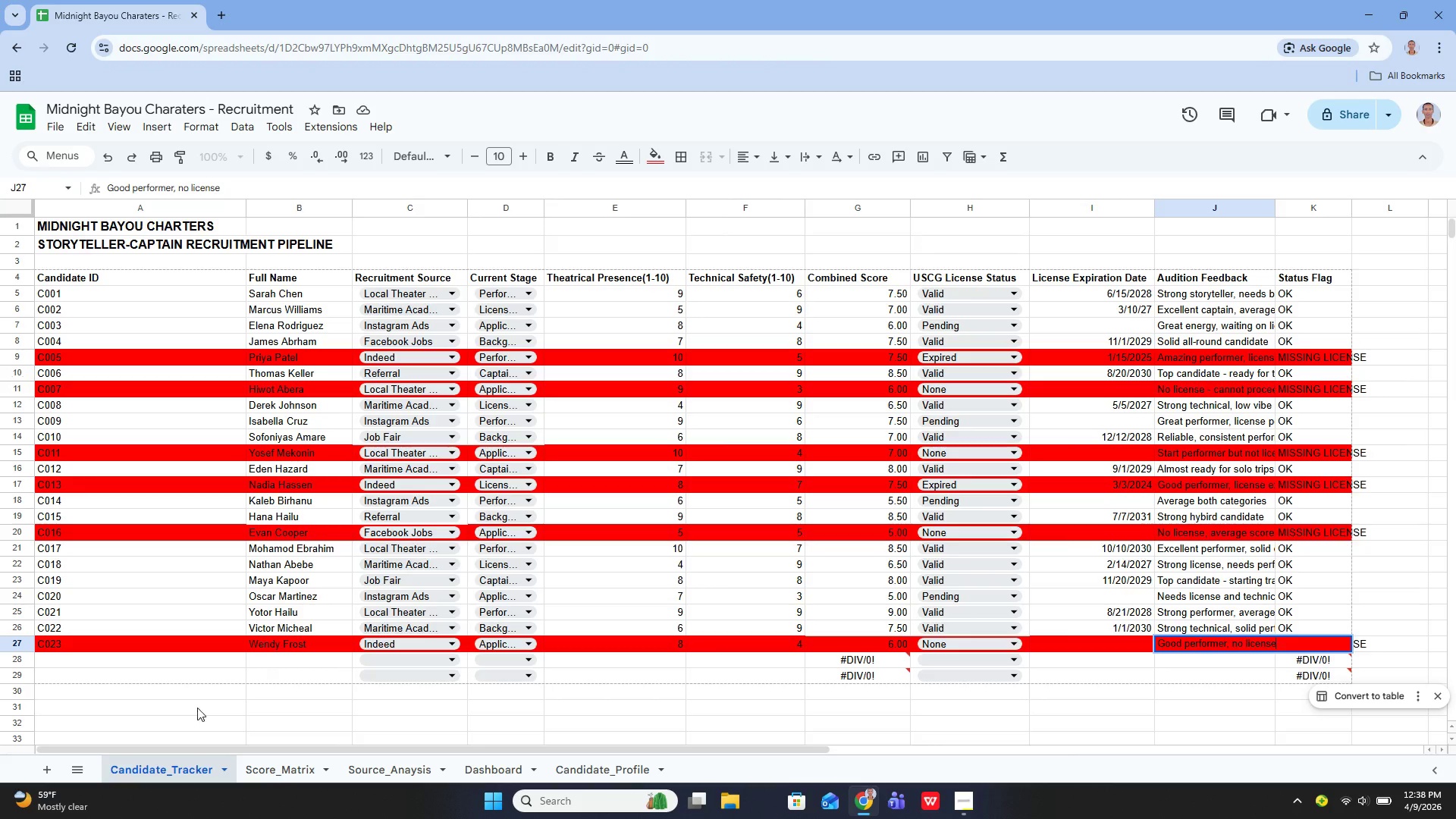 
left_click([174, 657])
 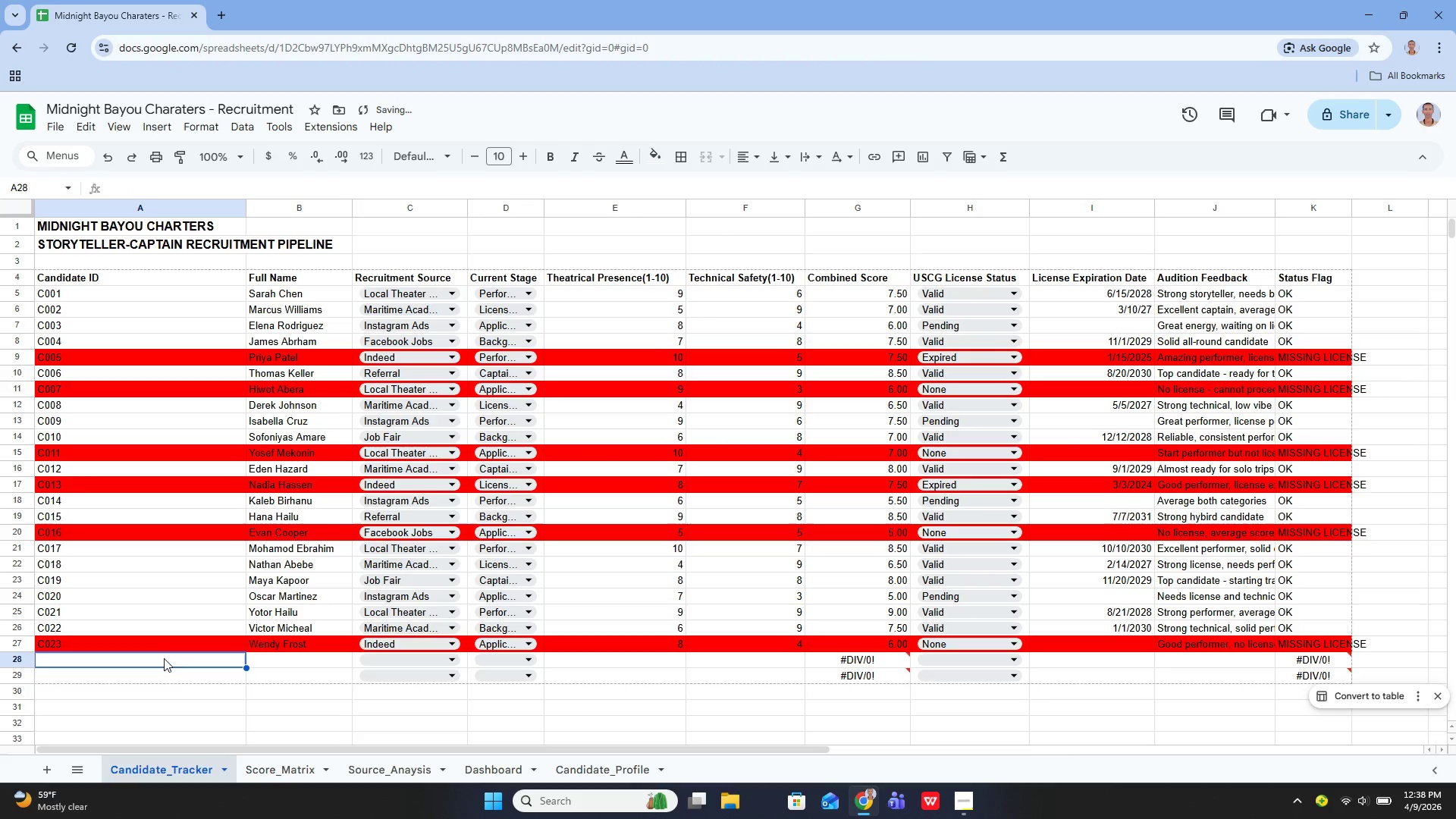 
left_click([163, 661])
 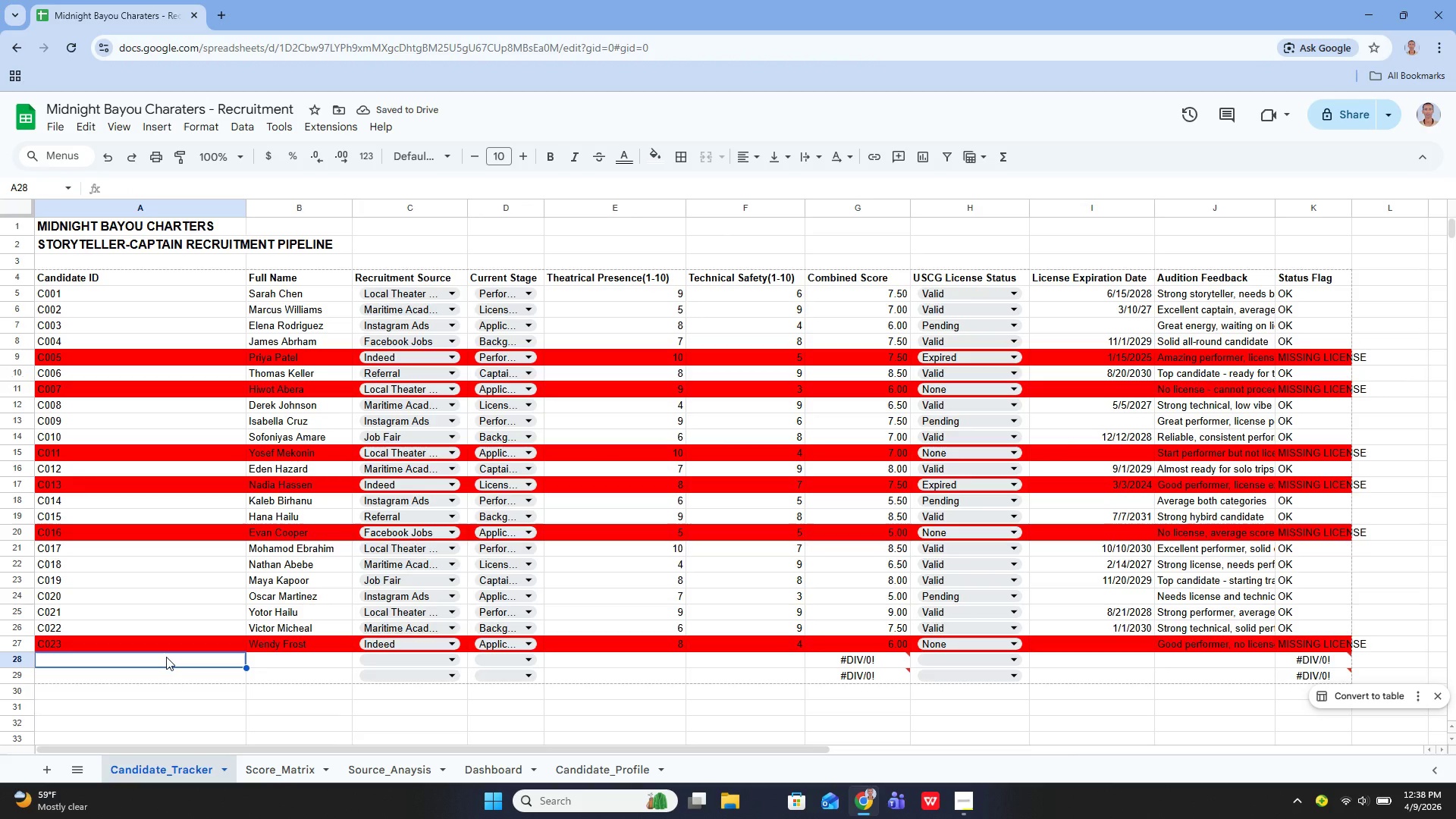 
type(C024)
 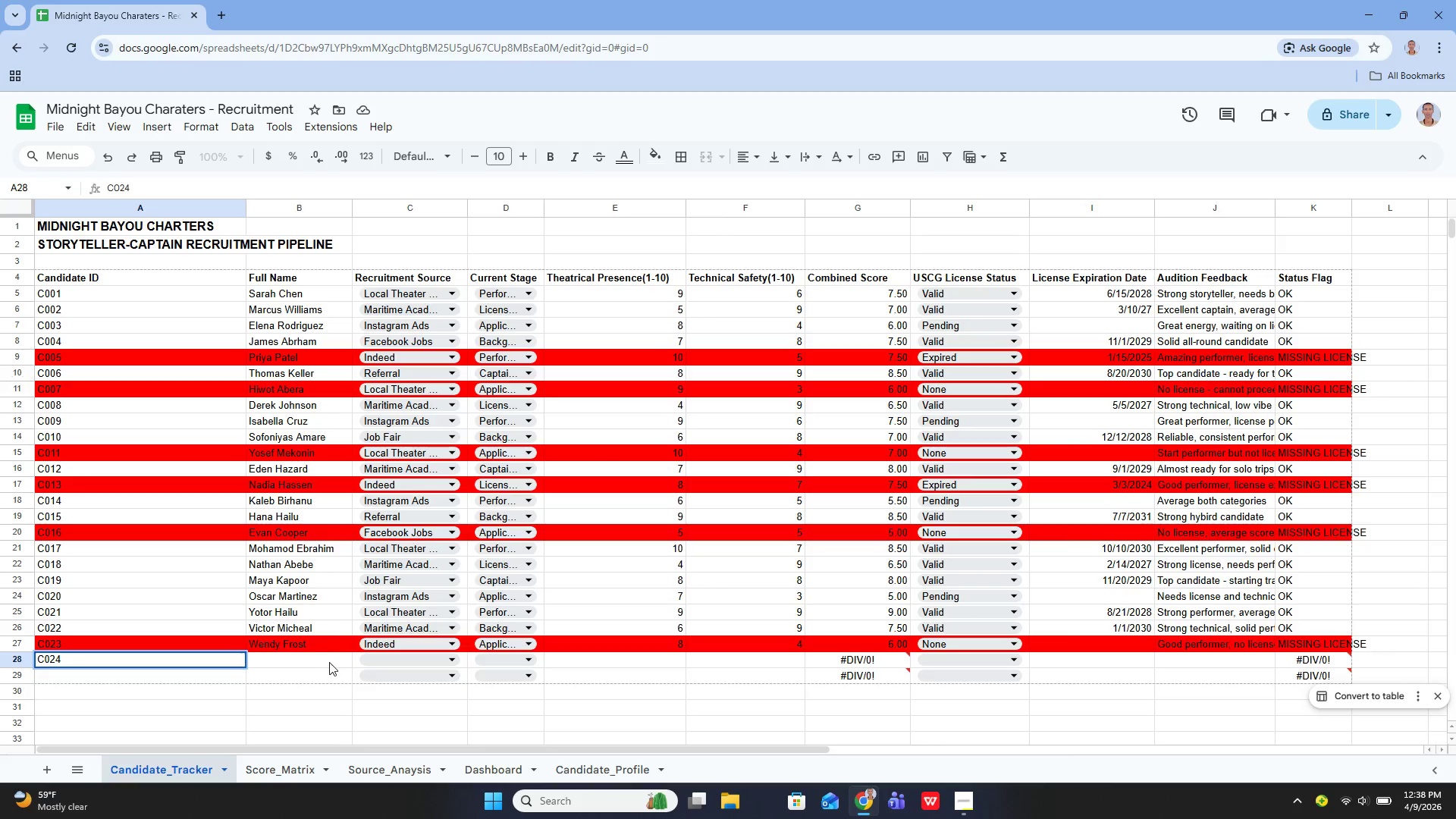 
left_click([320, 665])
 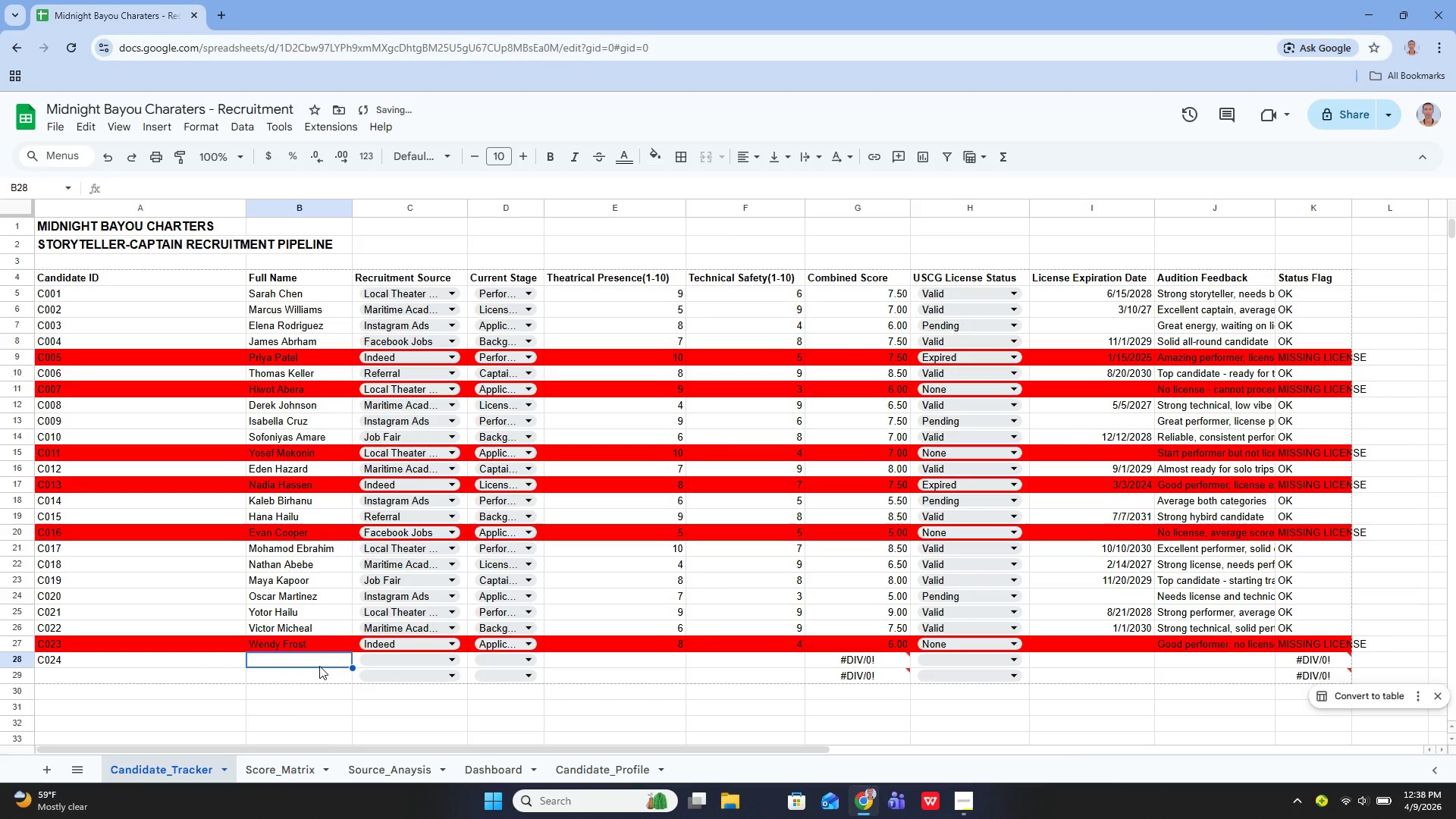 
key(Enter)
 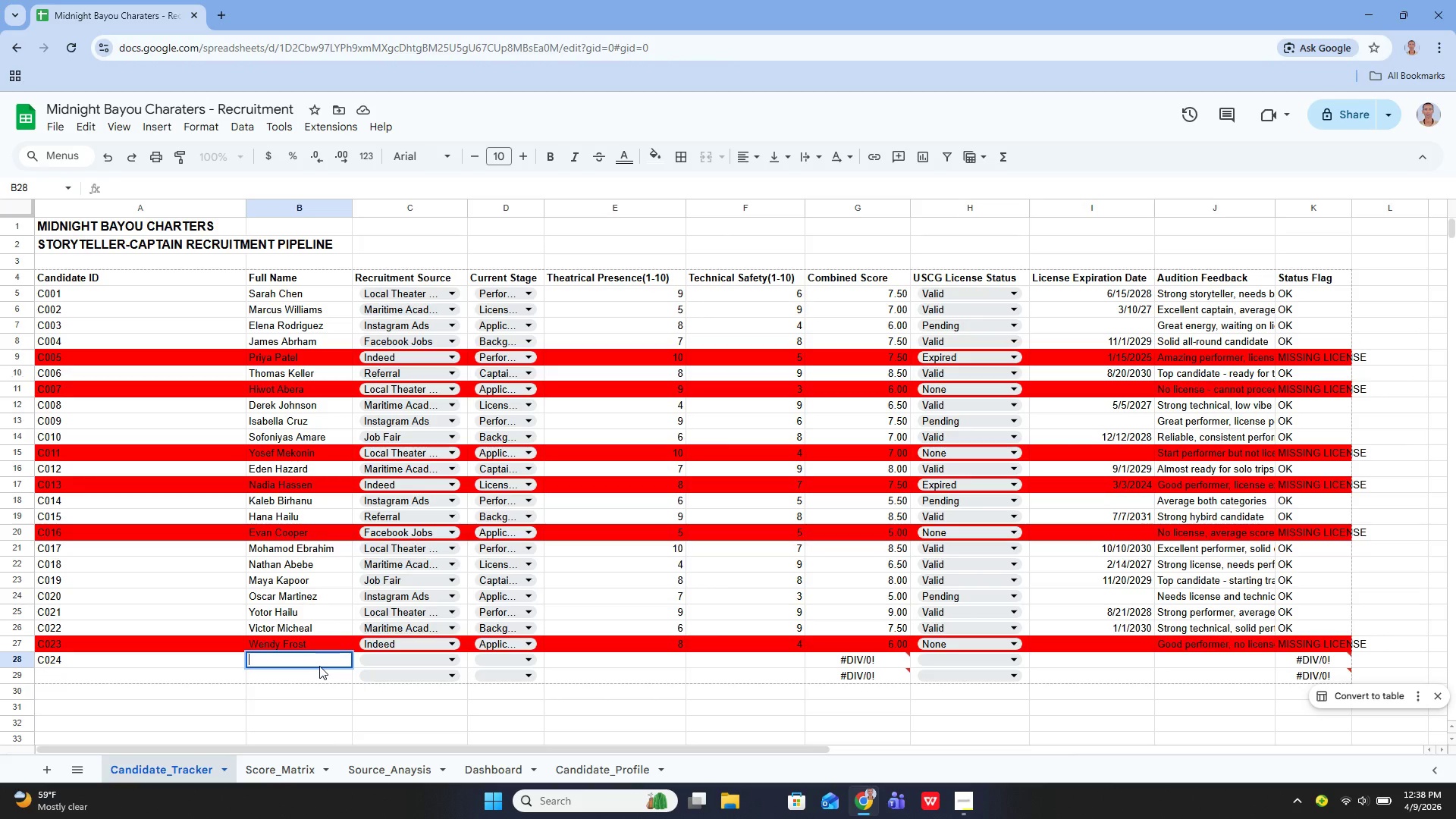 
wait(11.09)
 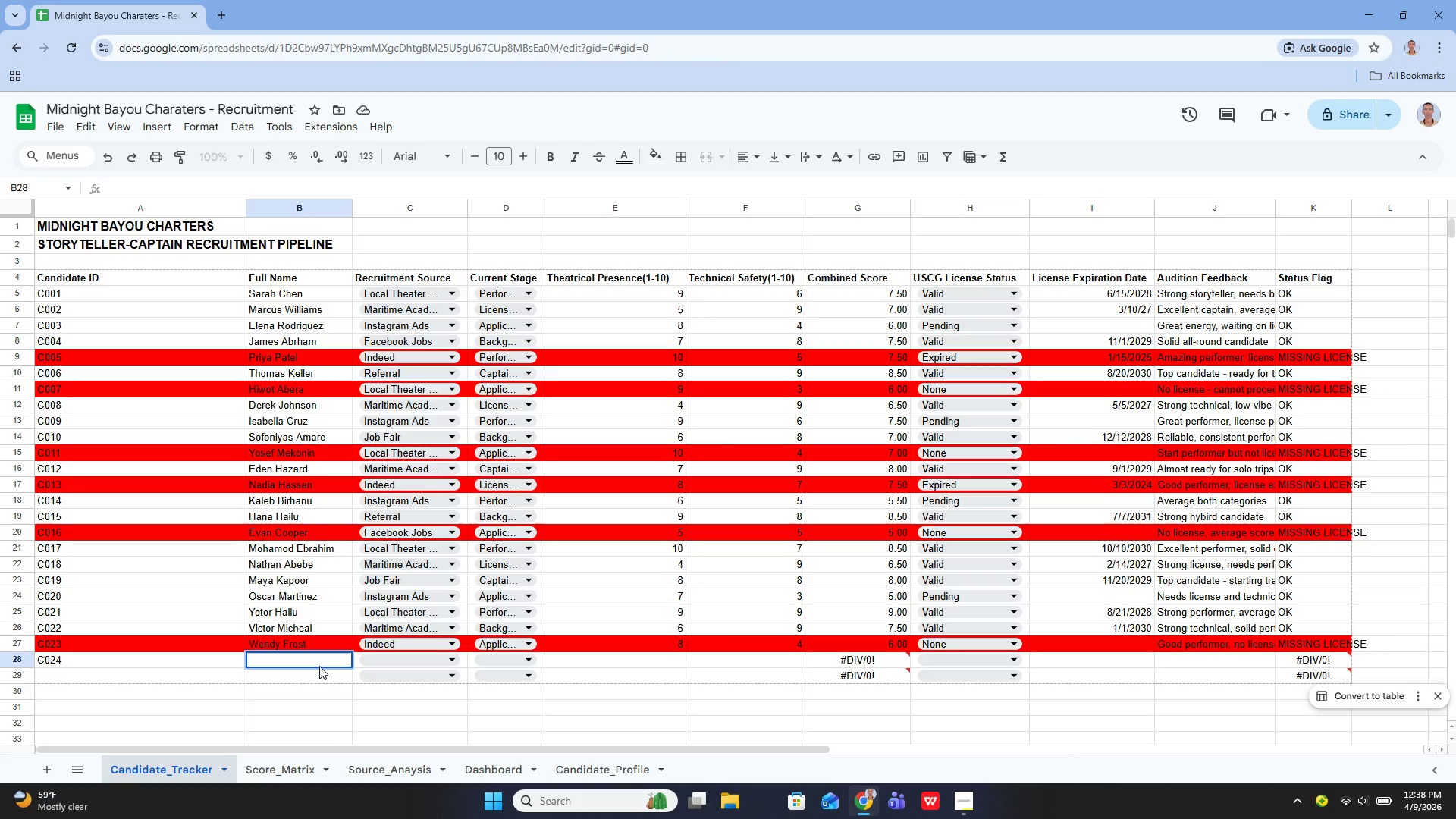 
type(Samueal Asefa)
 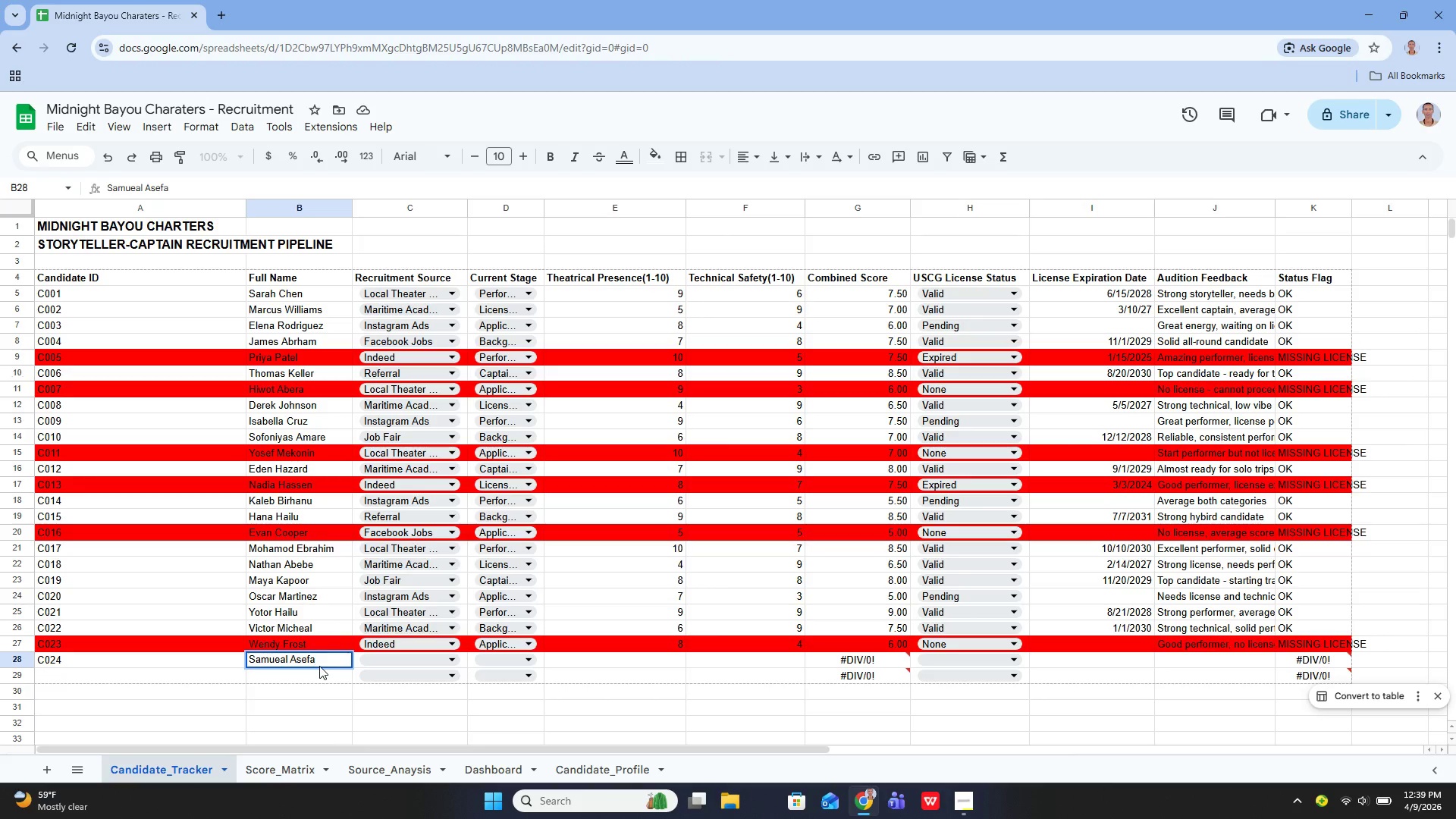 
left_click([369, 659])
 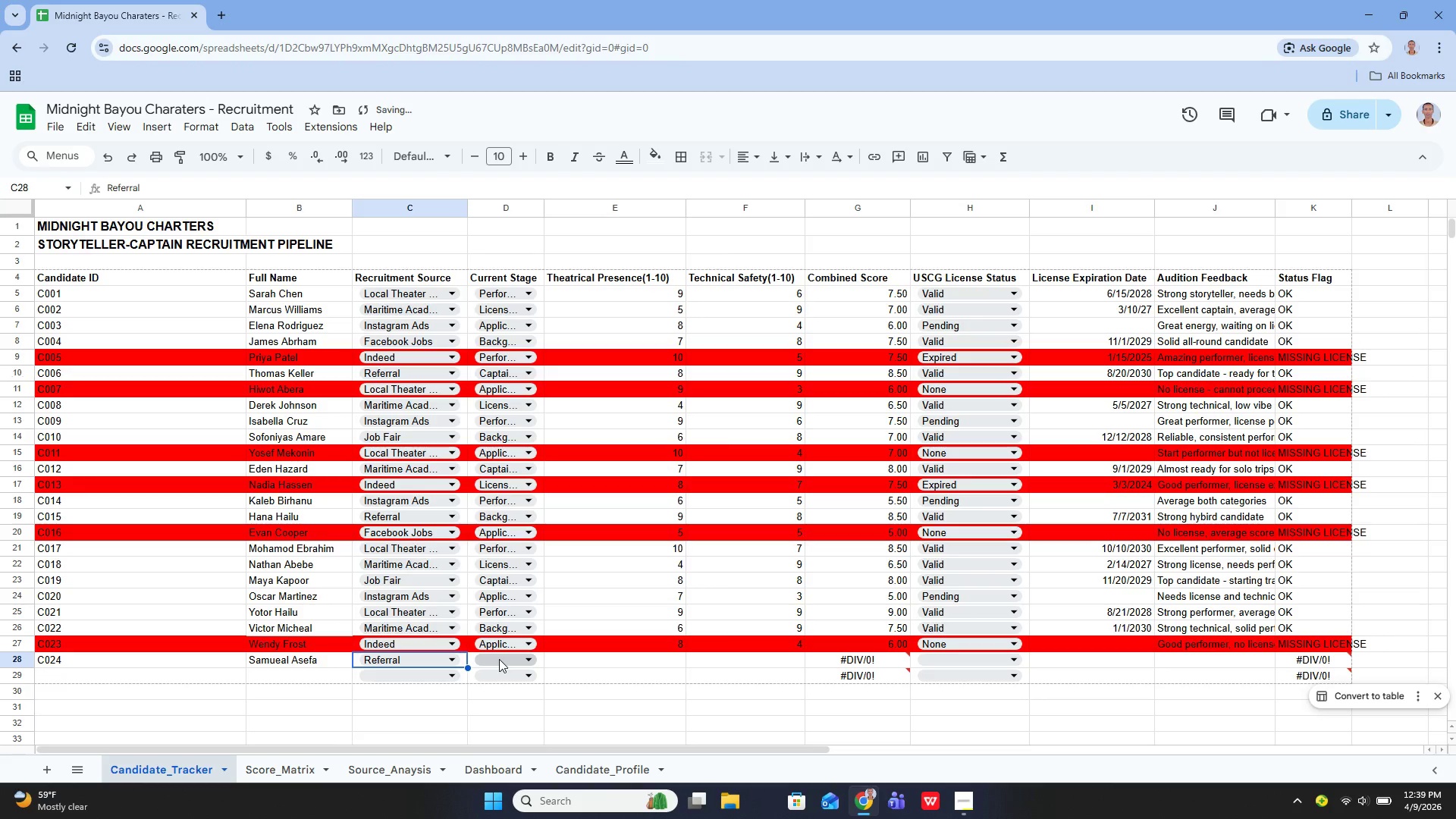 
left_click([499, 659])
 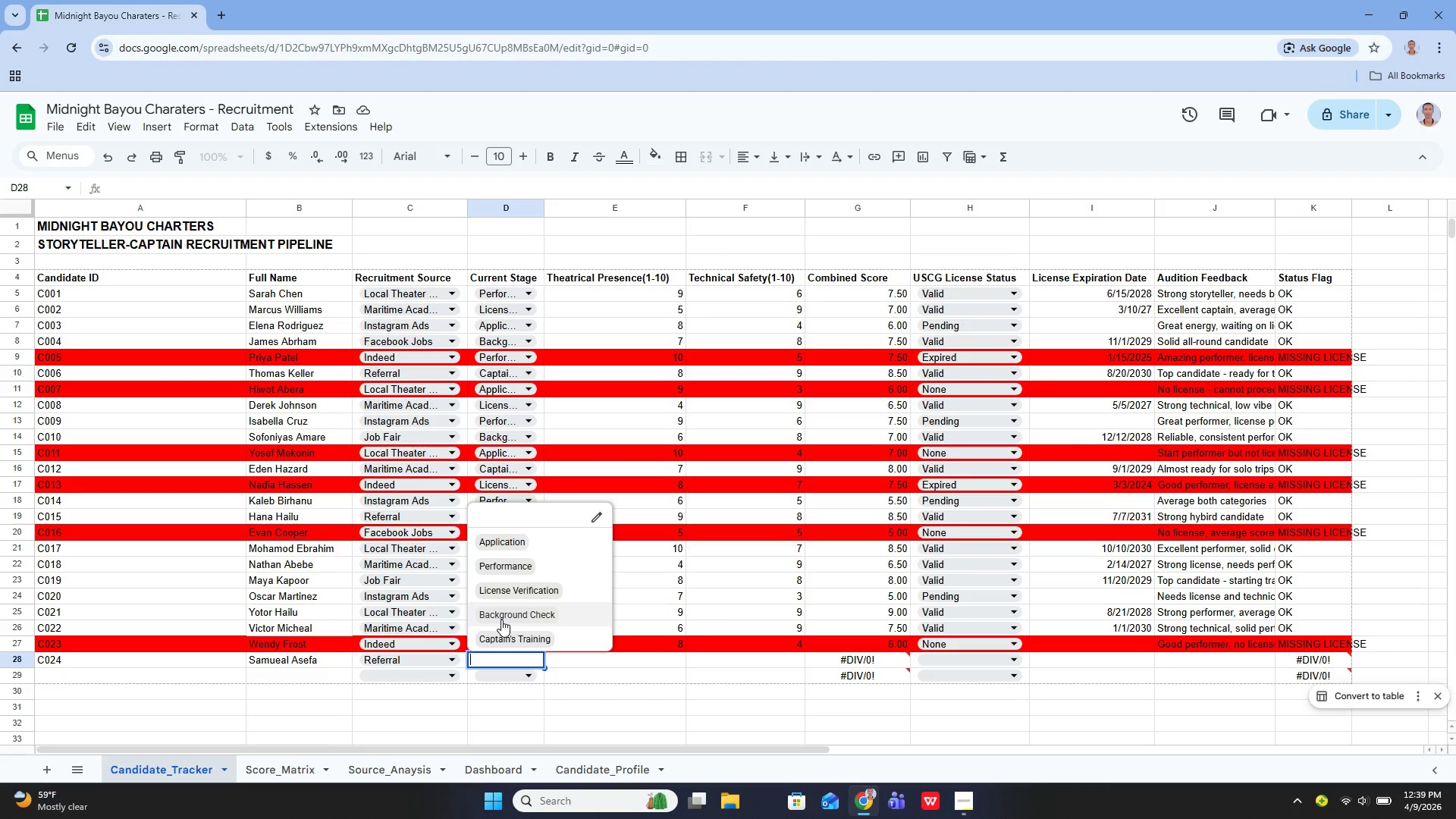 
wait(10.34)
 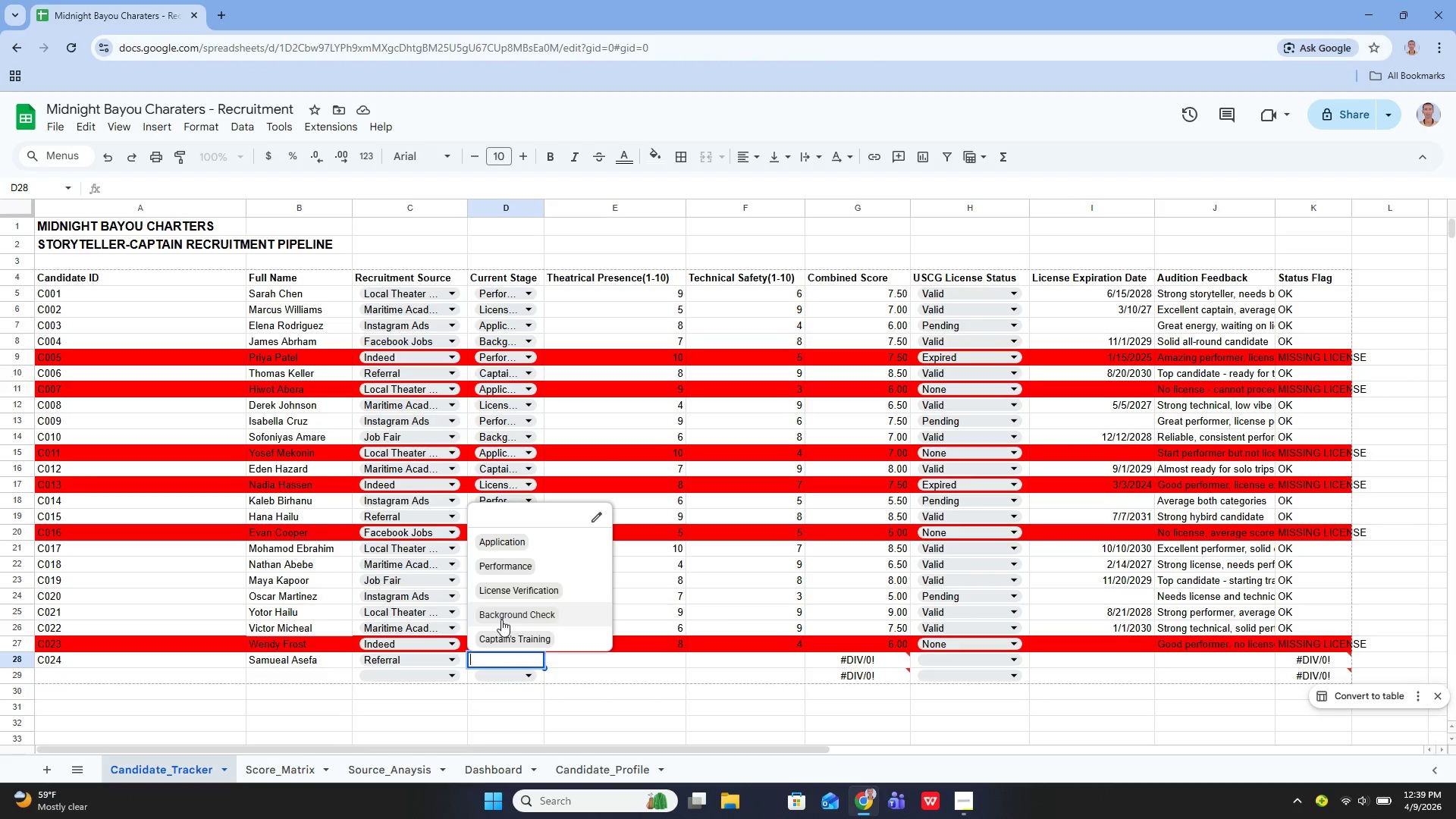 
left_click([592, 661])
 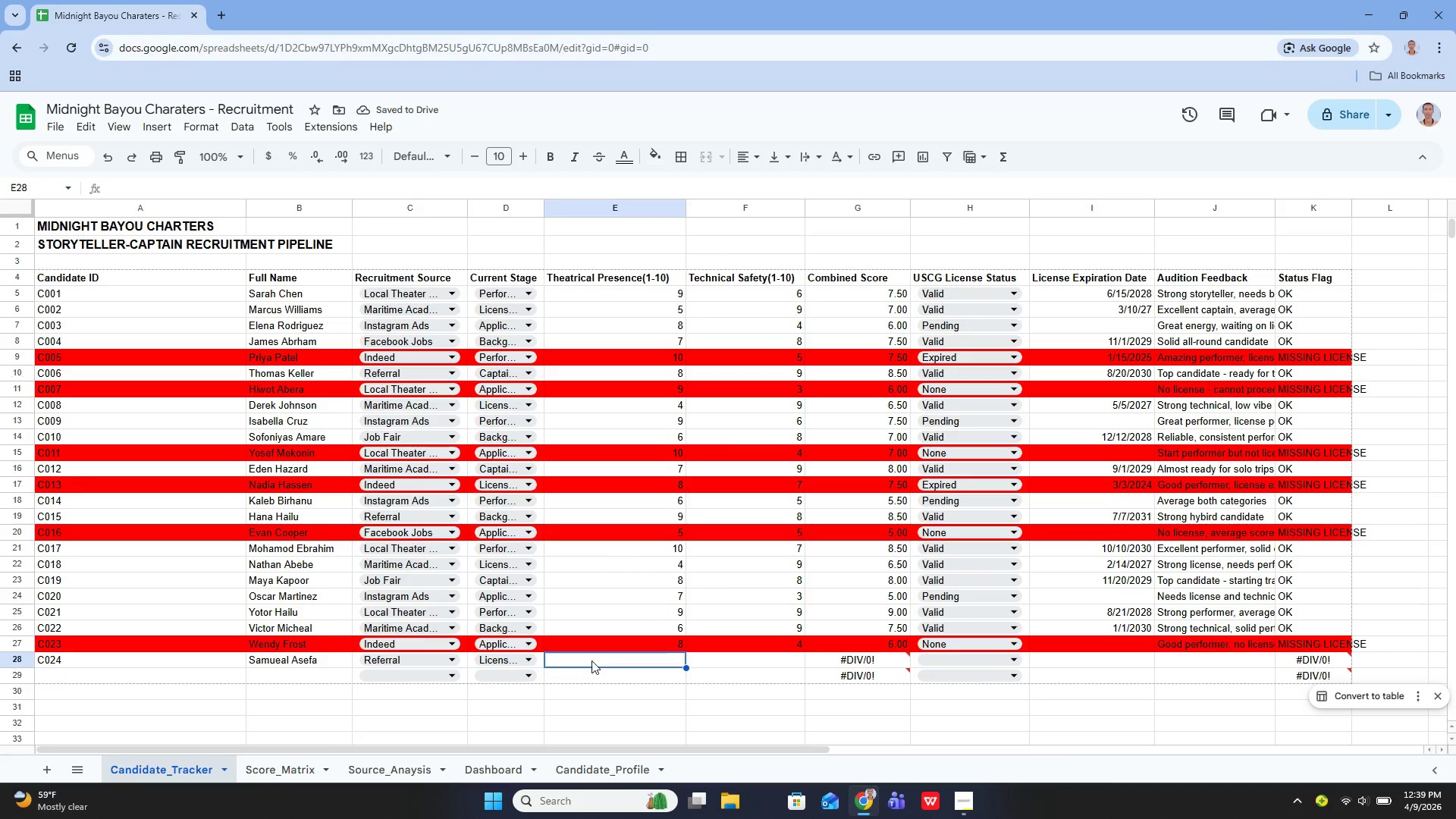 
key(7)
 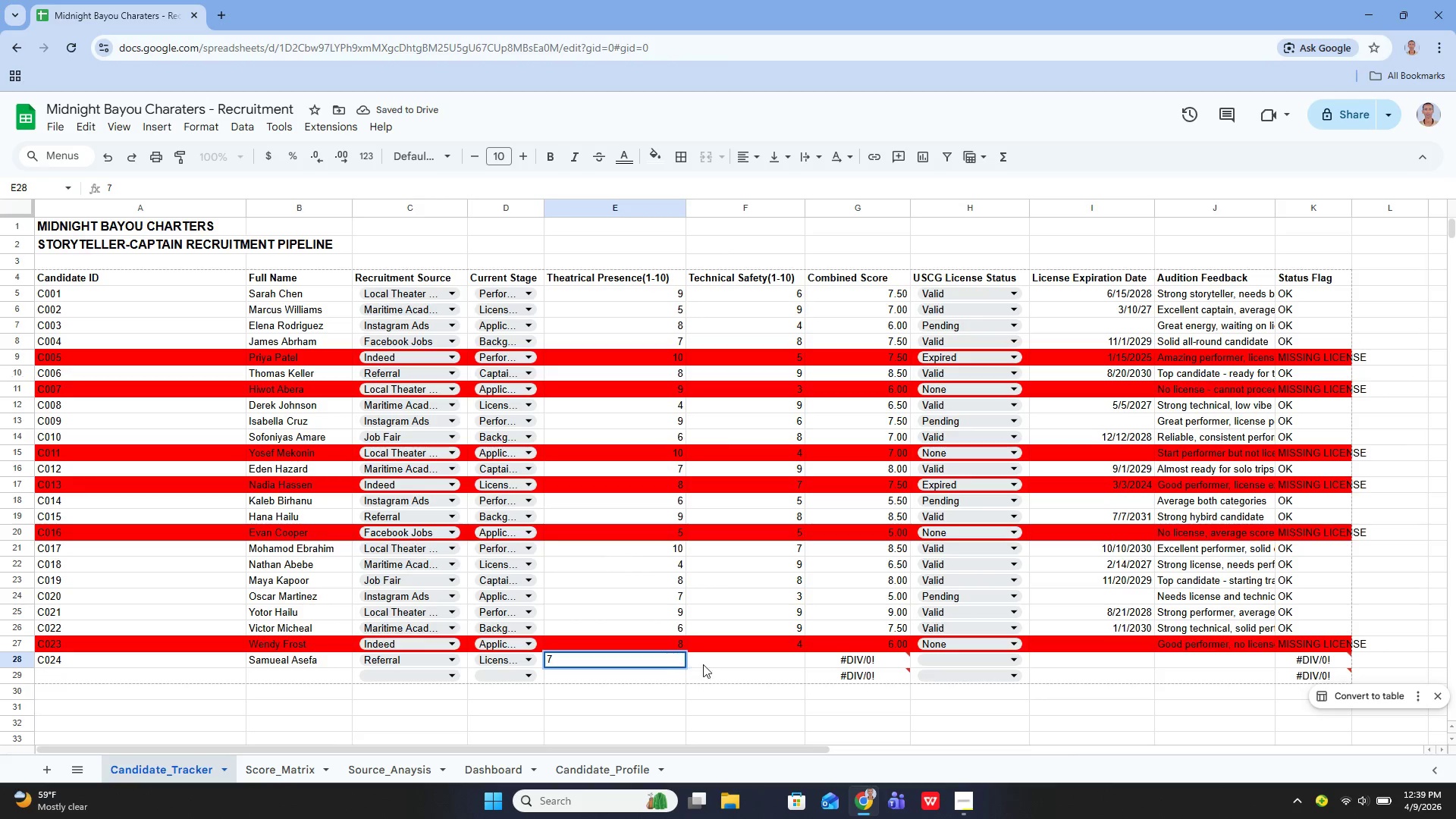 
left_click([706, 663])
 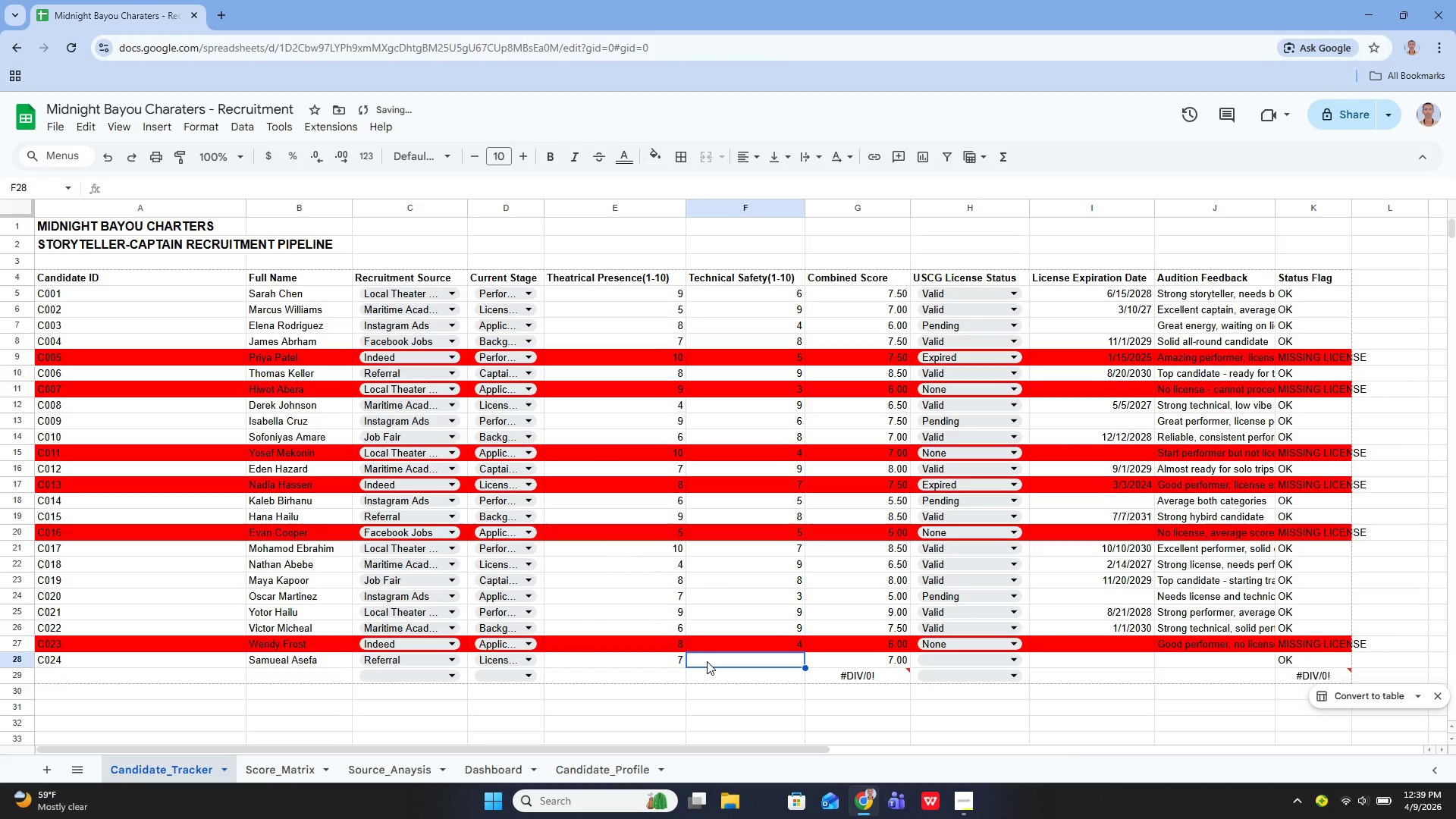 
key(8)
 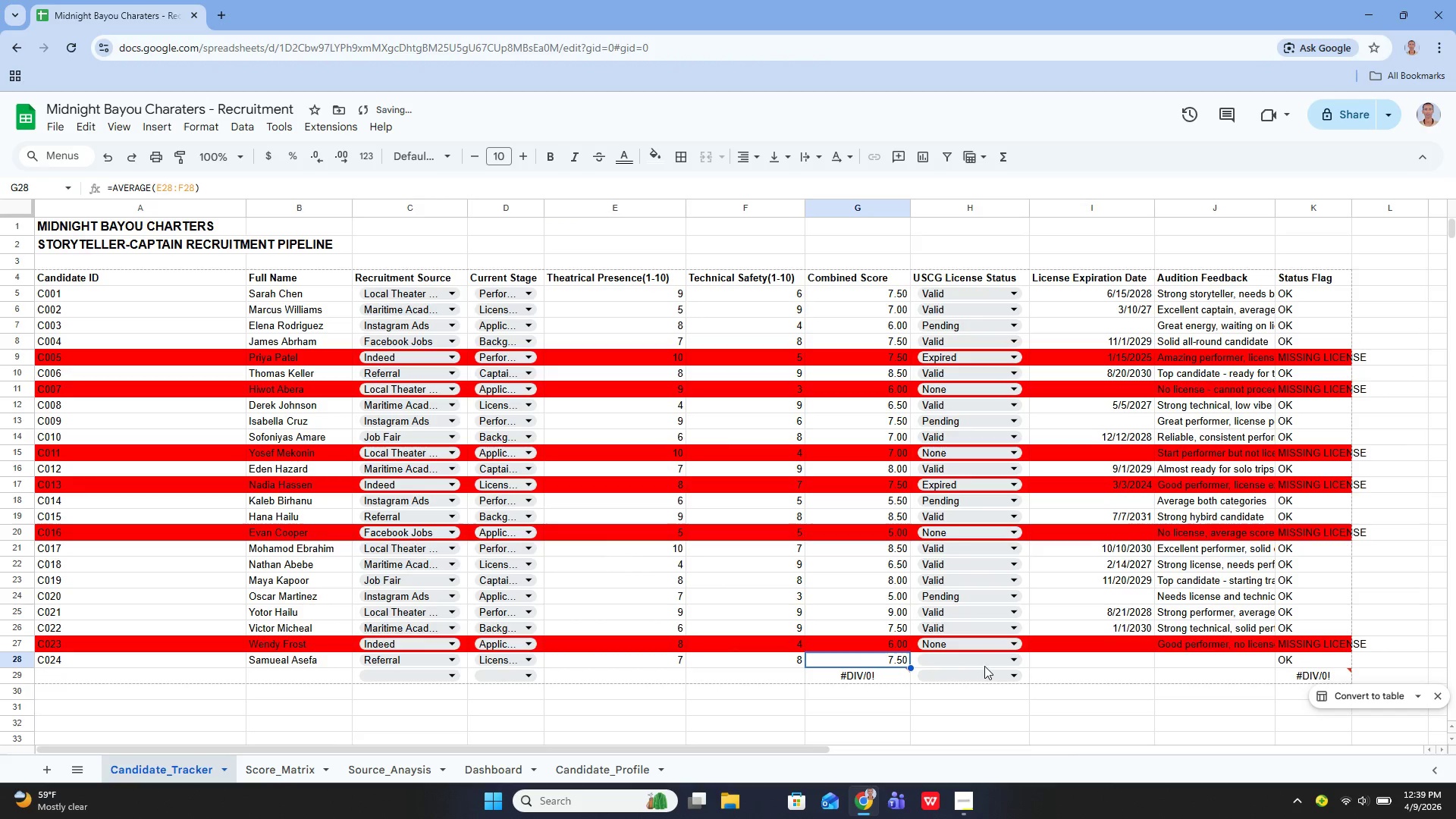 
left_click([983, 663])
 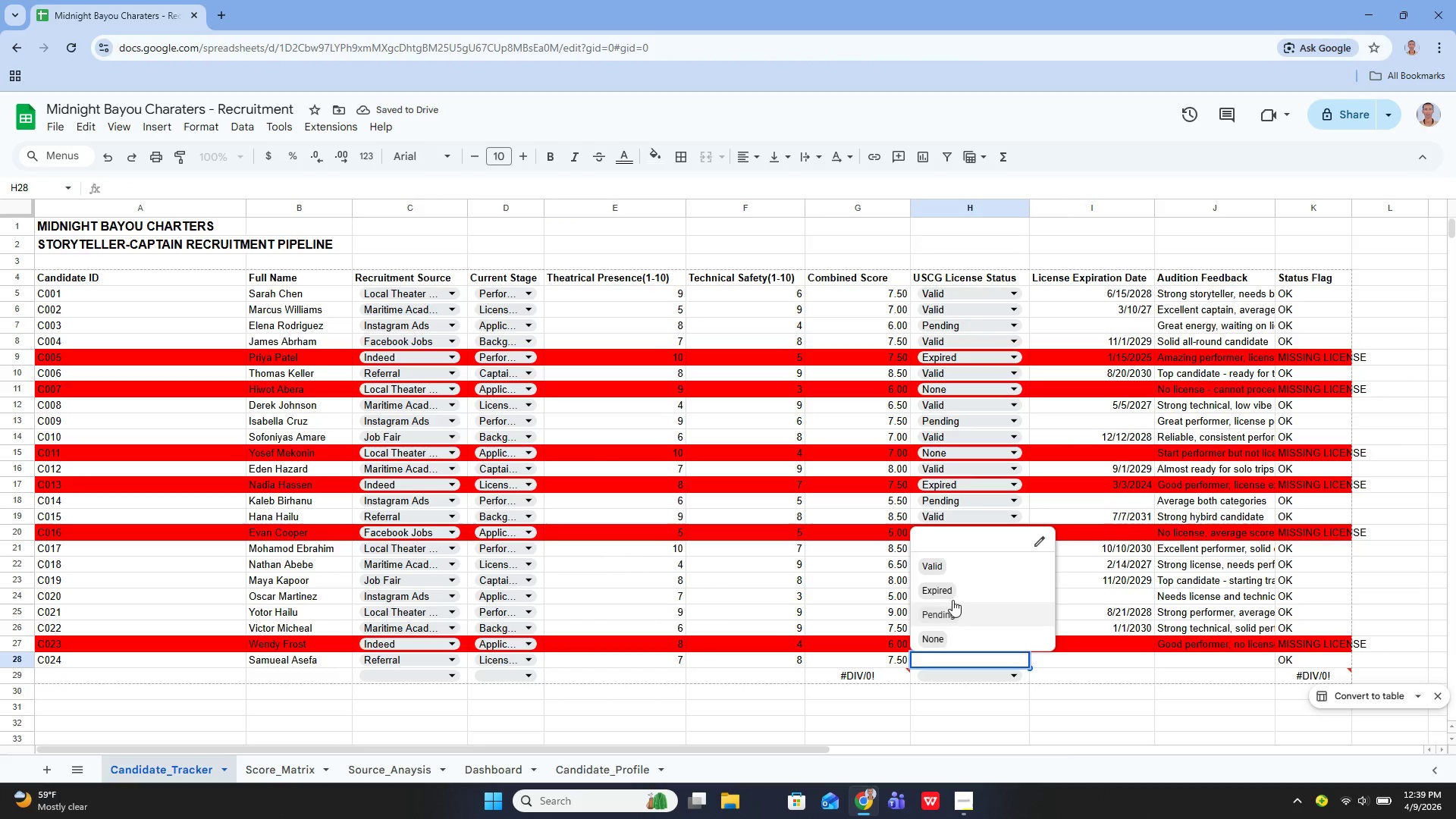 
left_click([943, 586])
 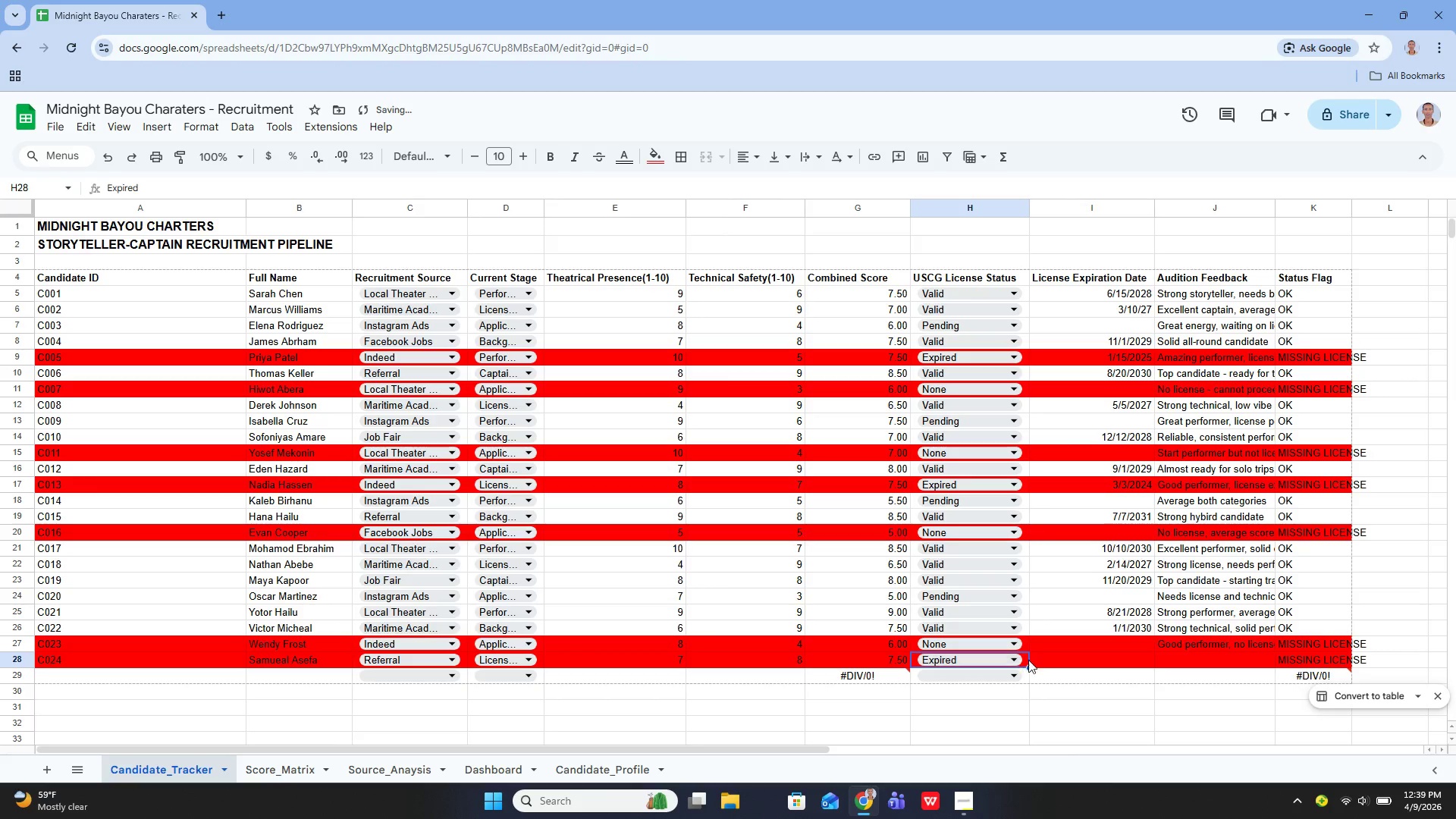 
left_click([1045, 663])
 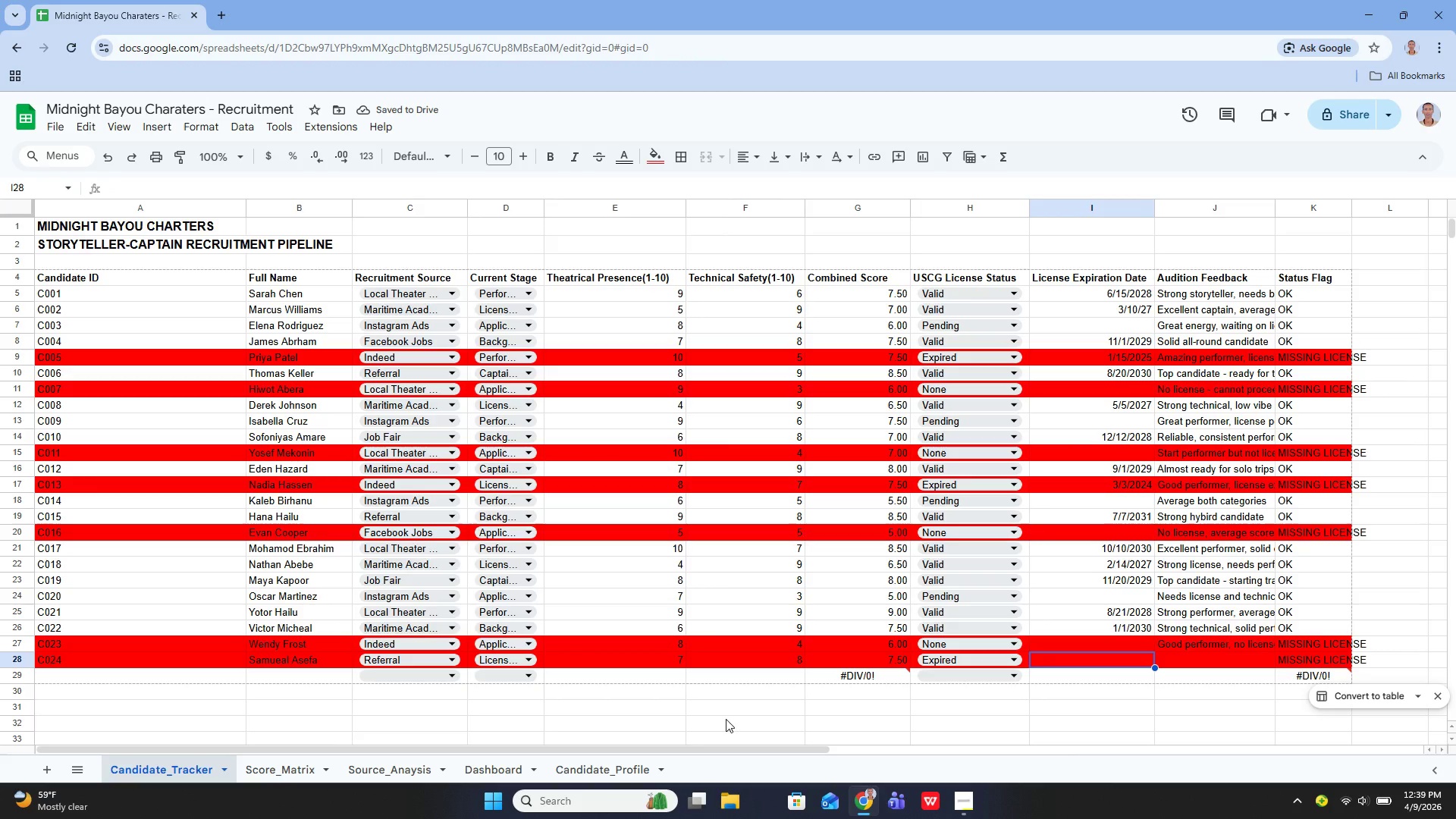 
type(6/62021)
 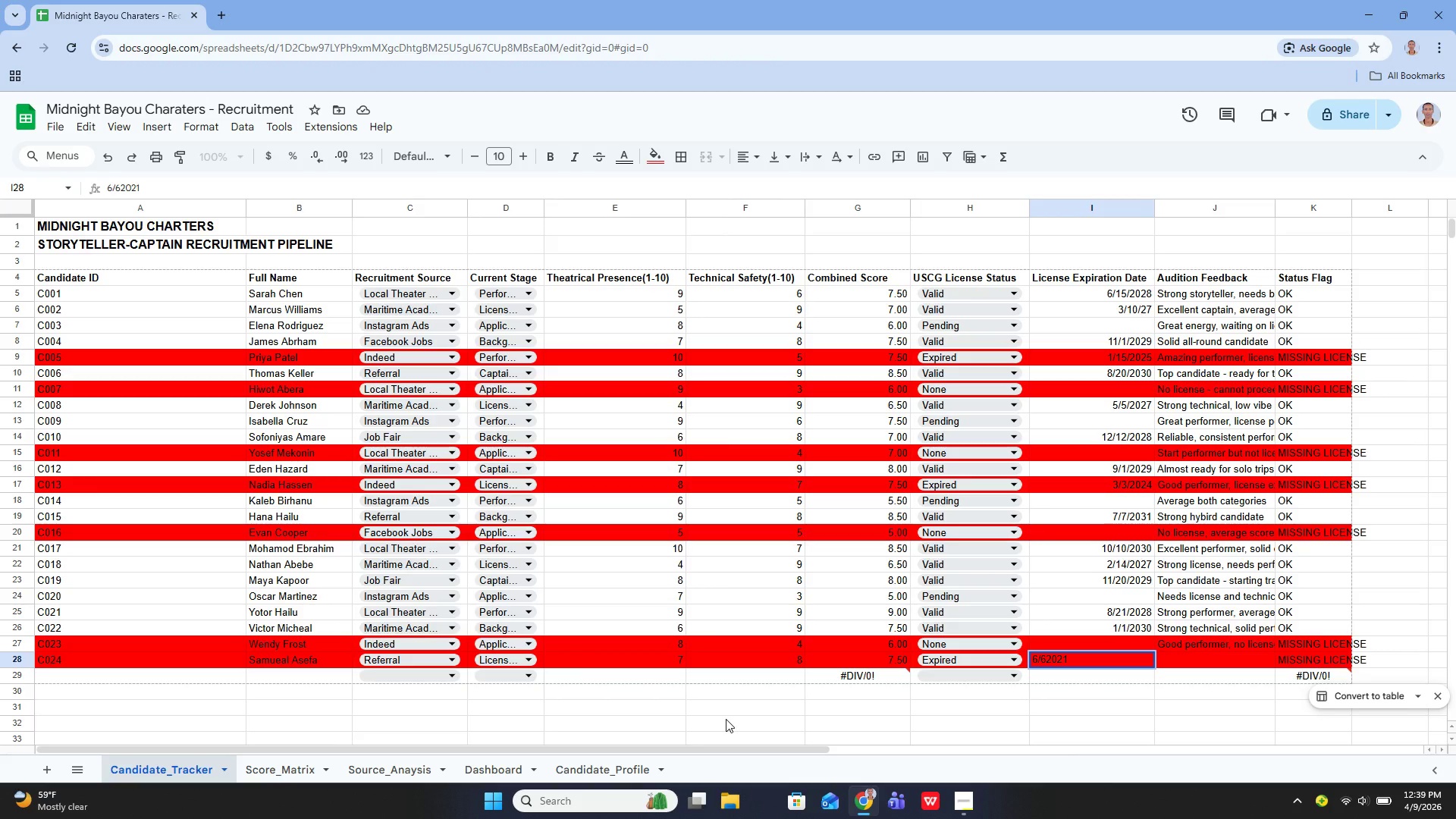 
key(Enter)
 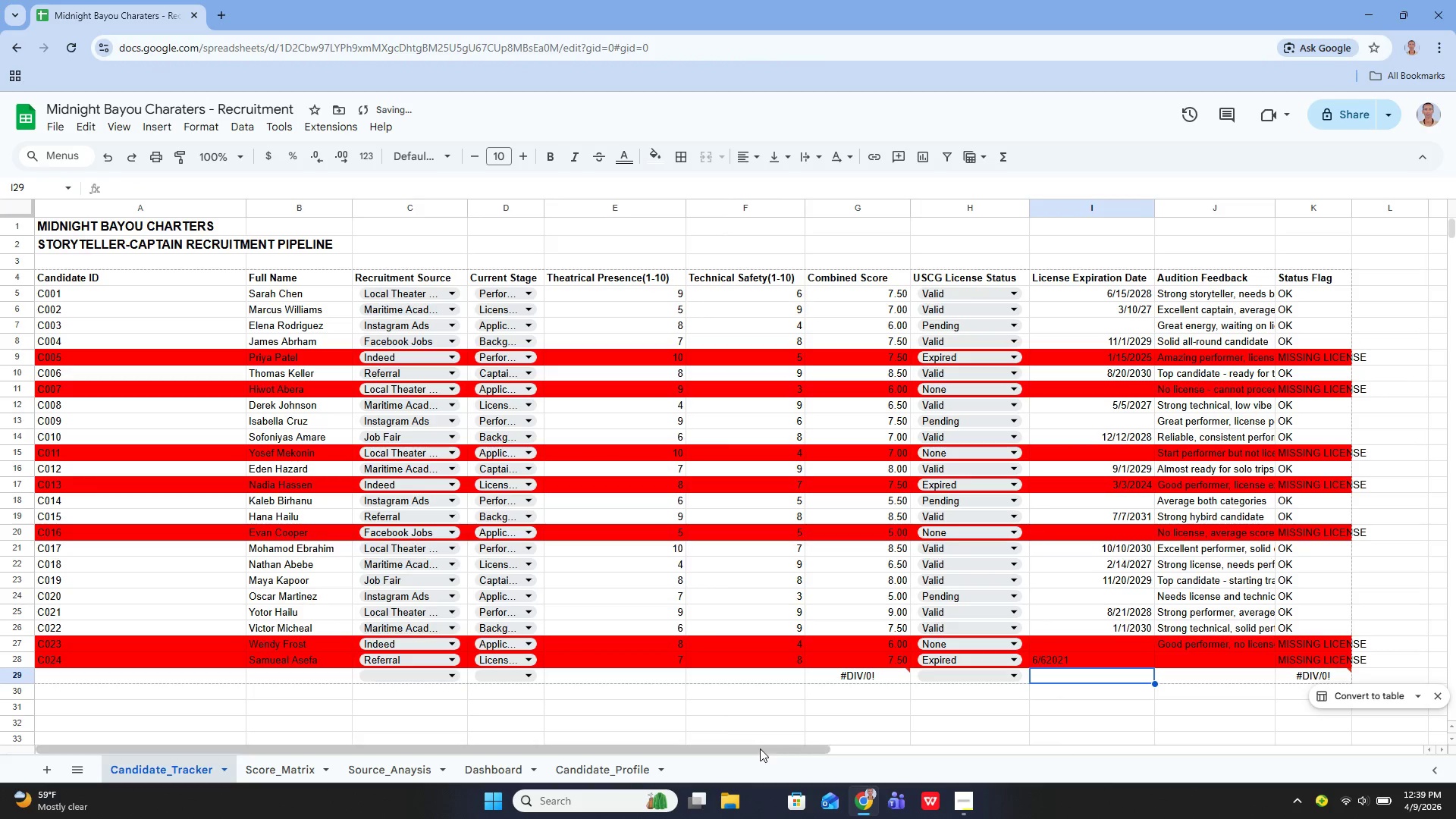 
key(ArrowUp)
 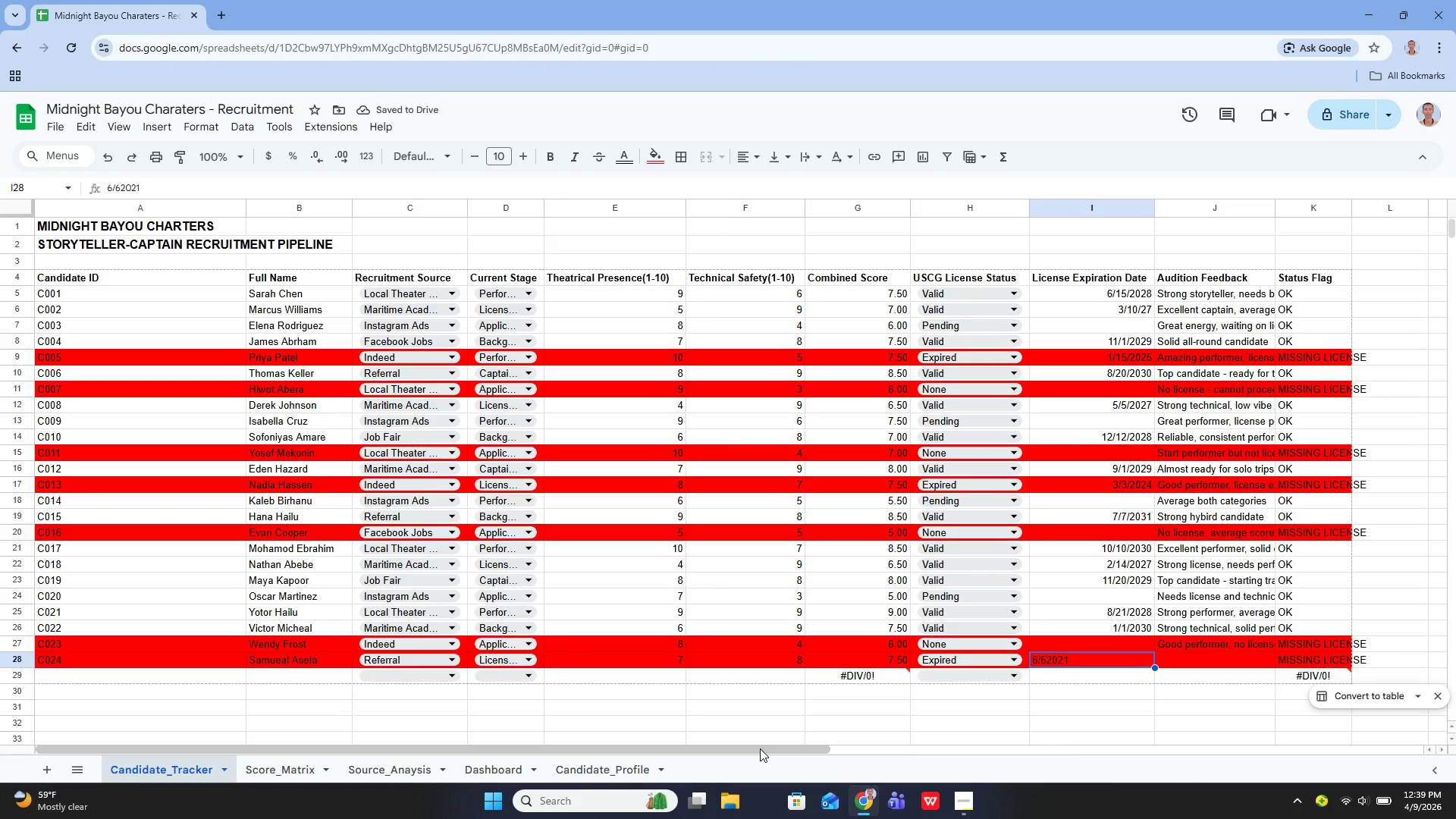 
key(Enter)
 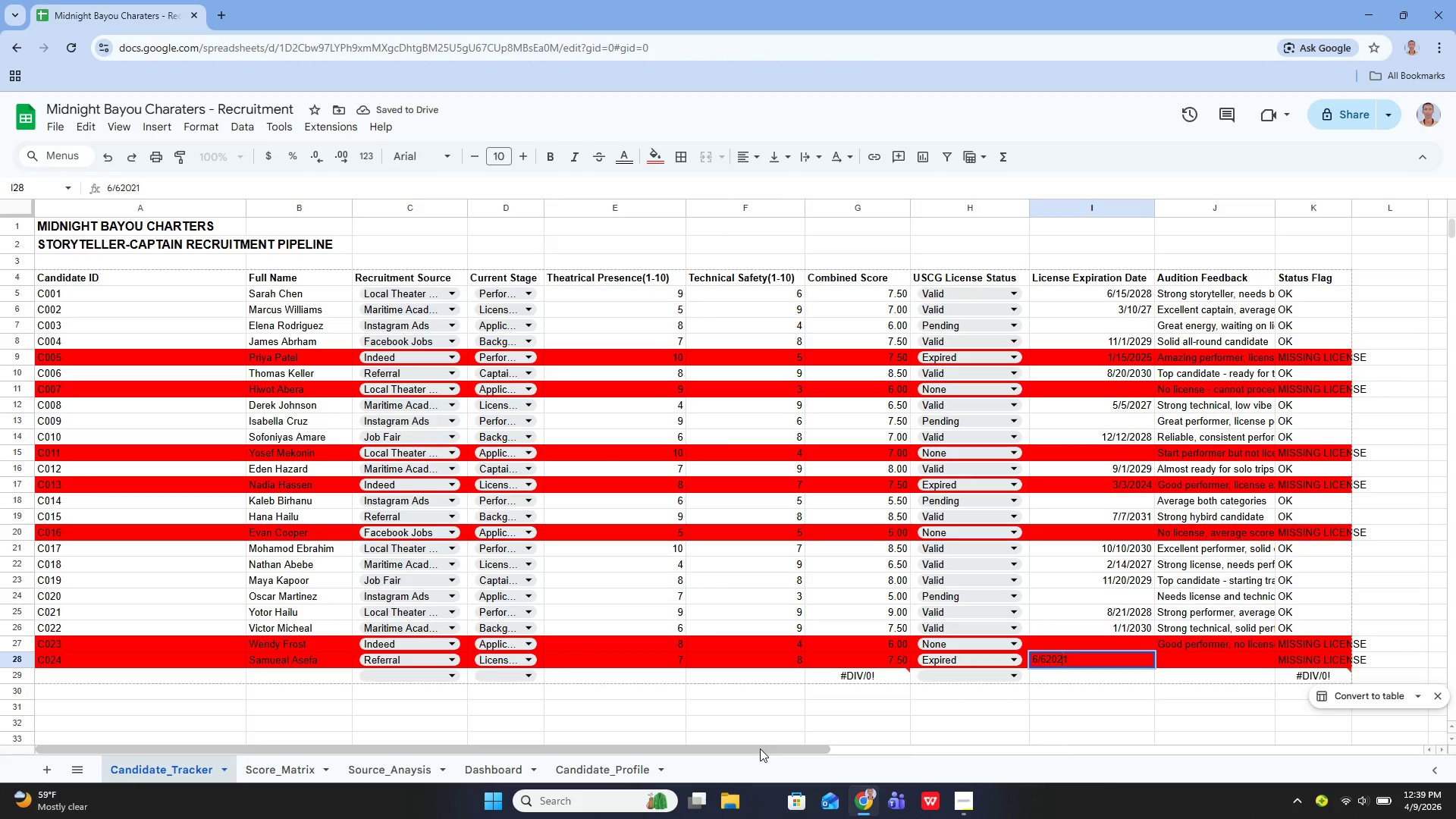 
key(ArrowLeft)
 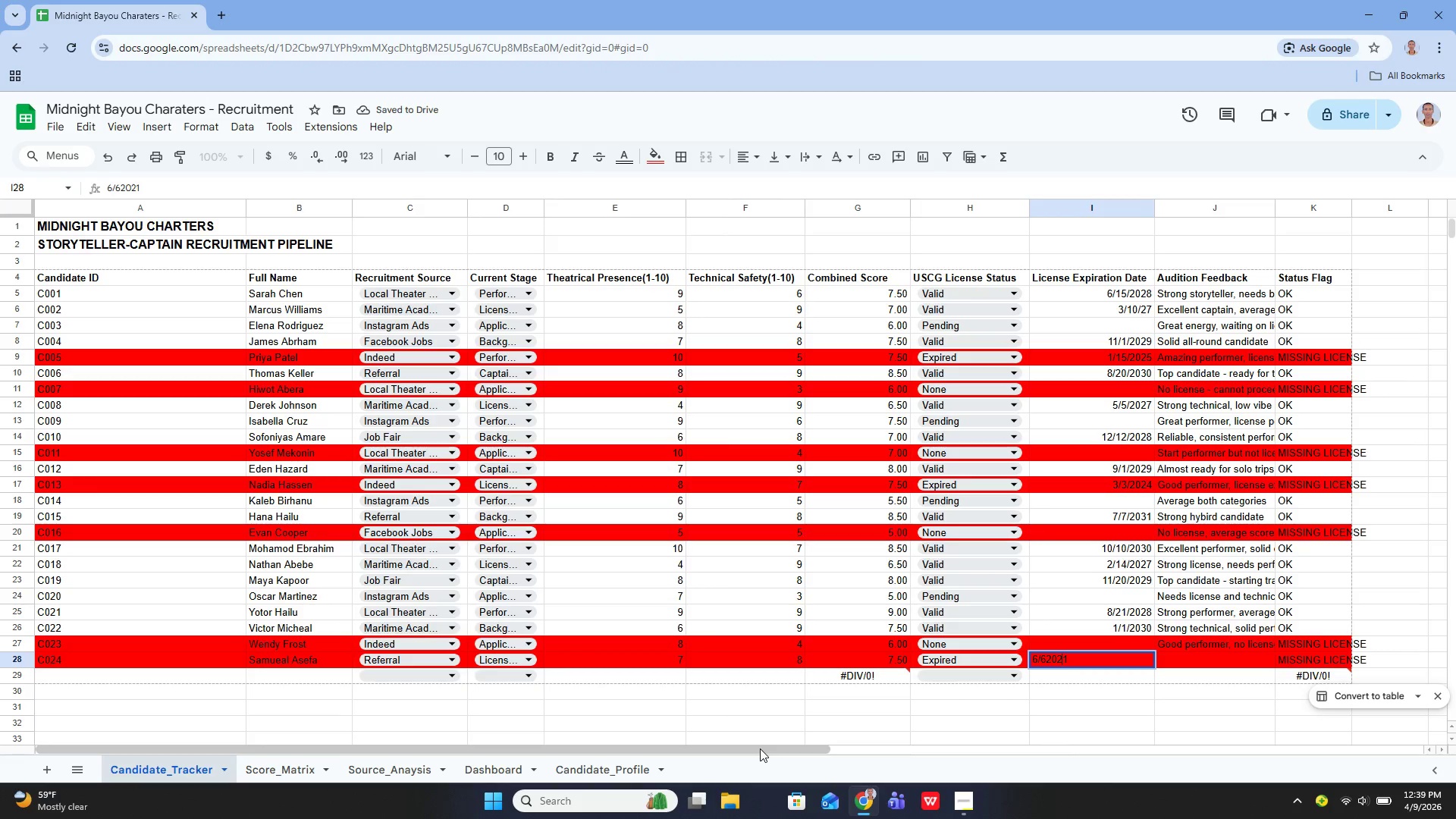 
key(ArrowLeft)
 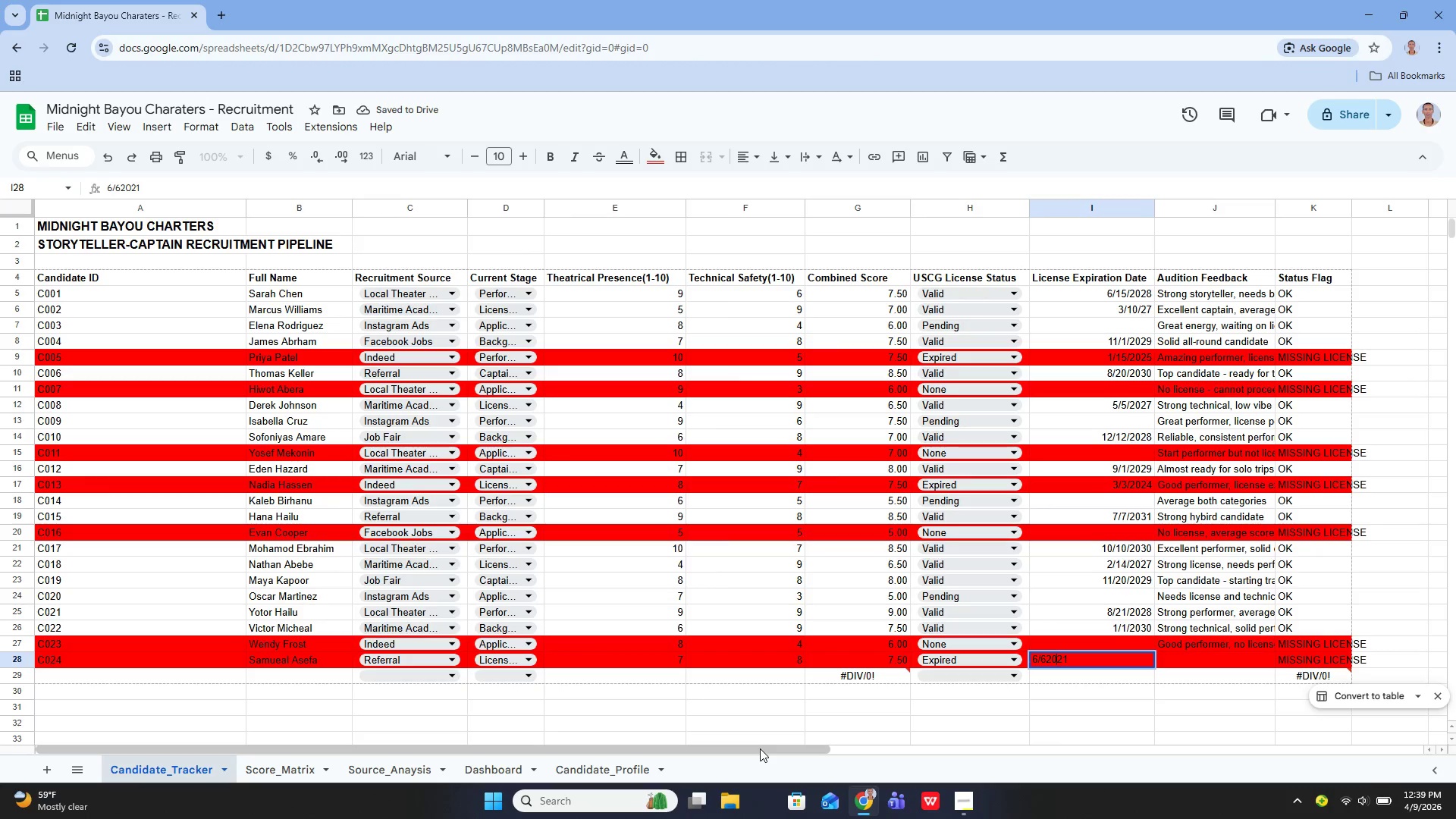 
key(ArrowLeft)
 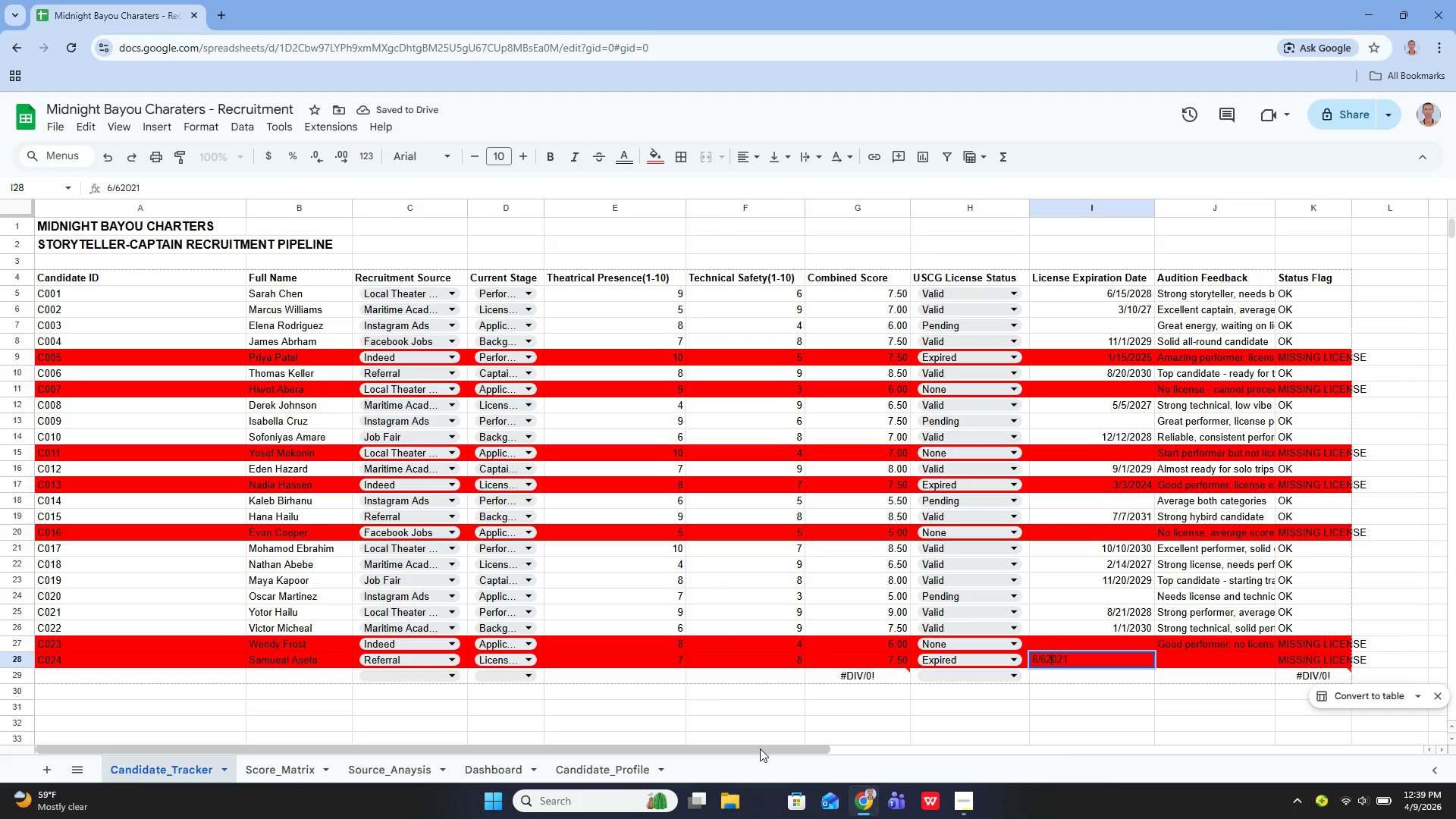 
key(ArrowLeft)
 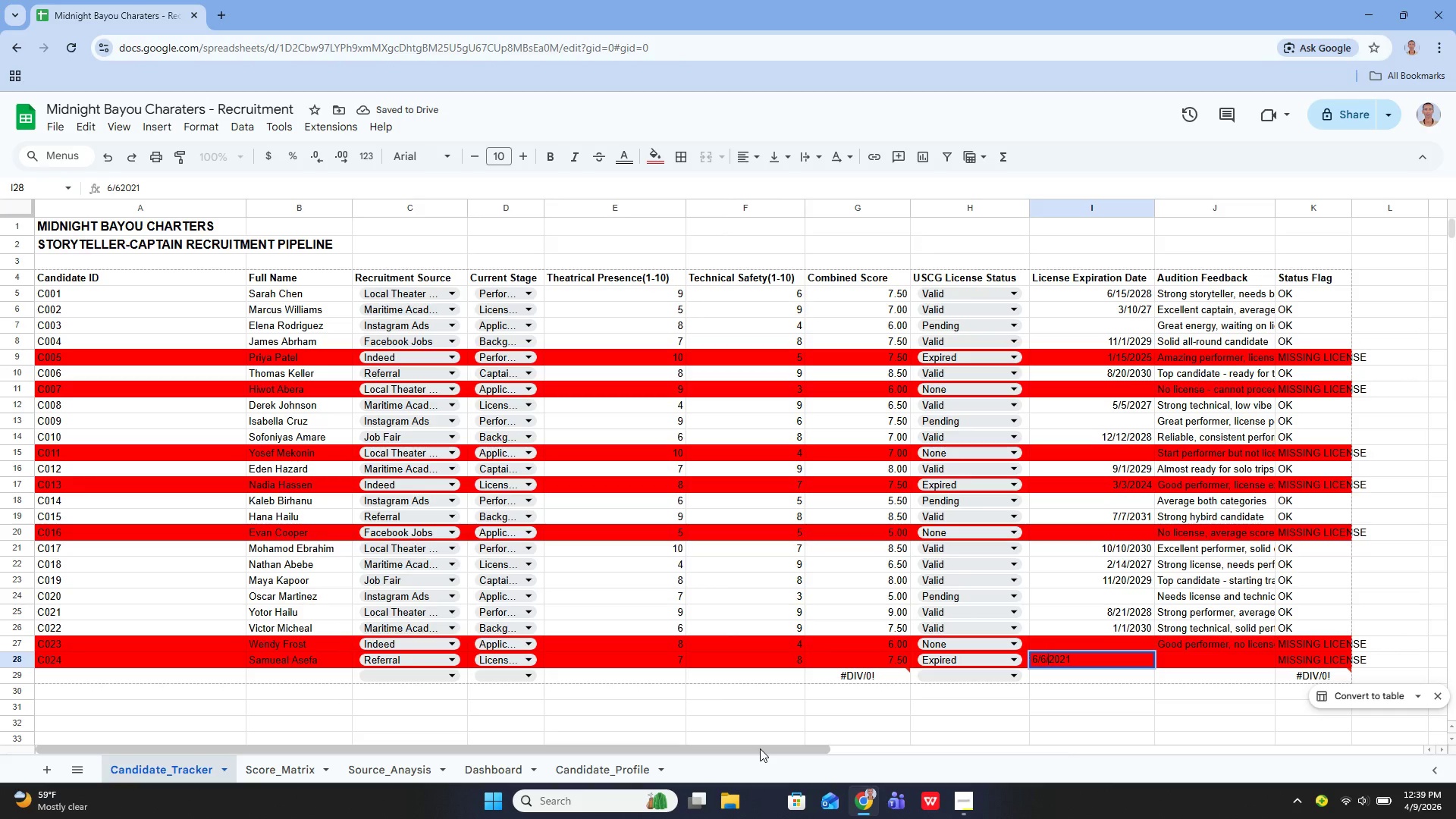 
key(Slash)
 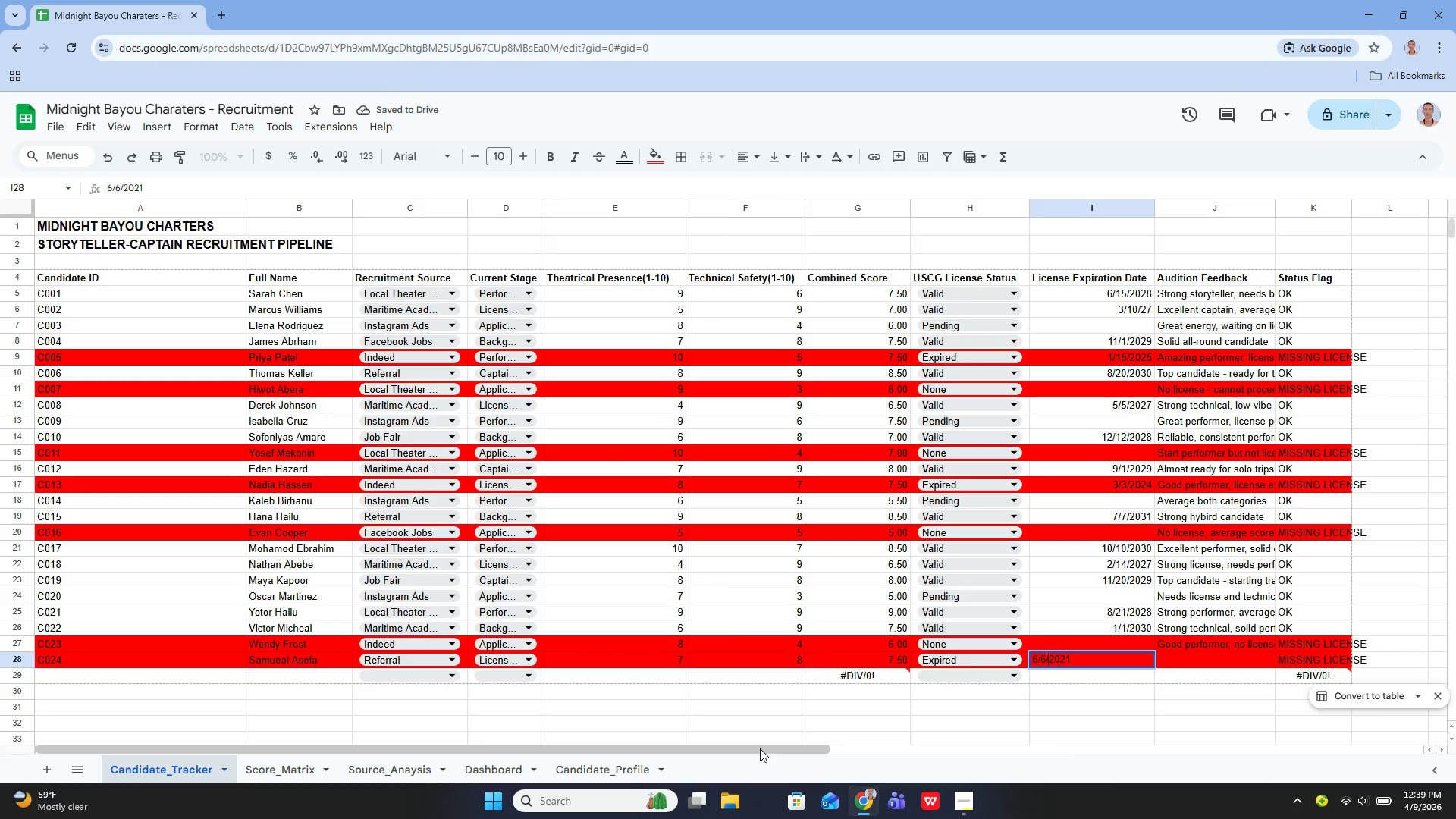 
key(Enter)
 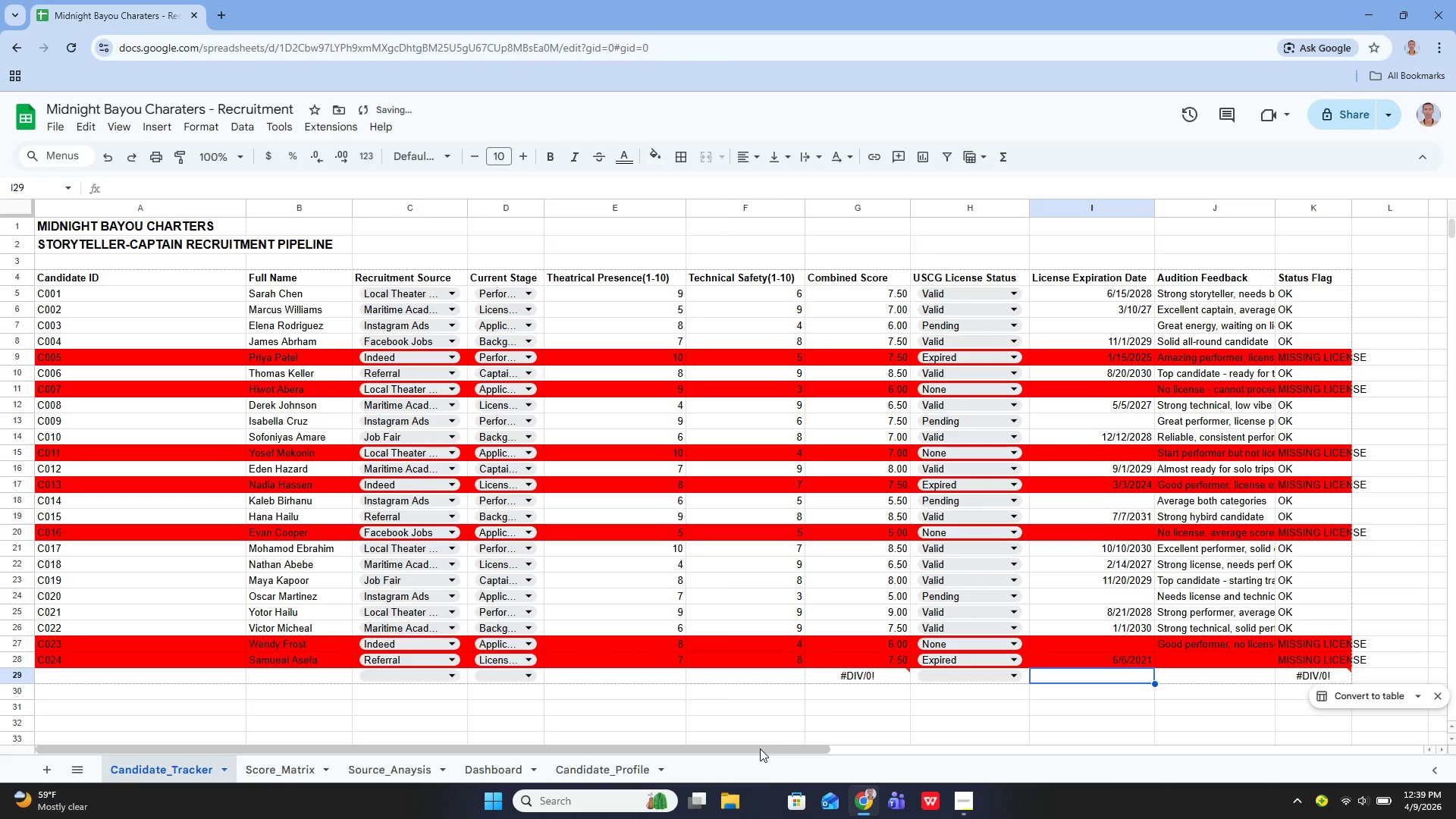 
key(ArrowUp)
 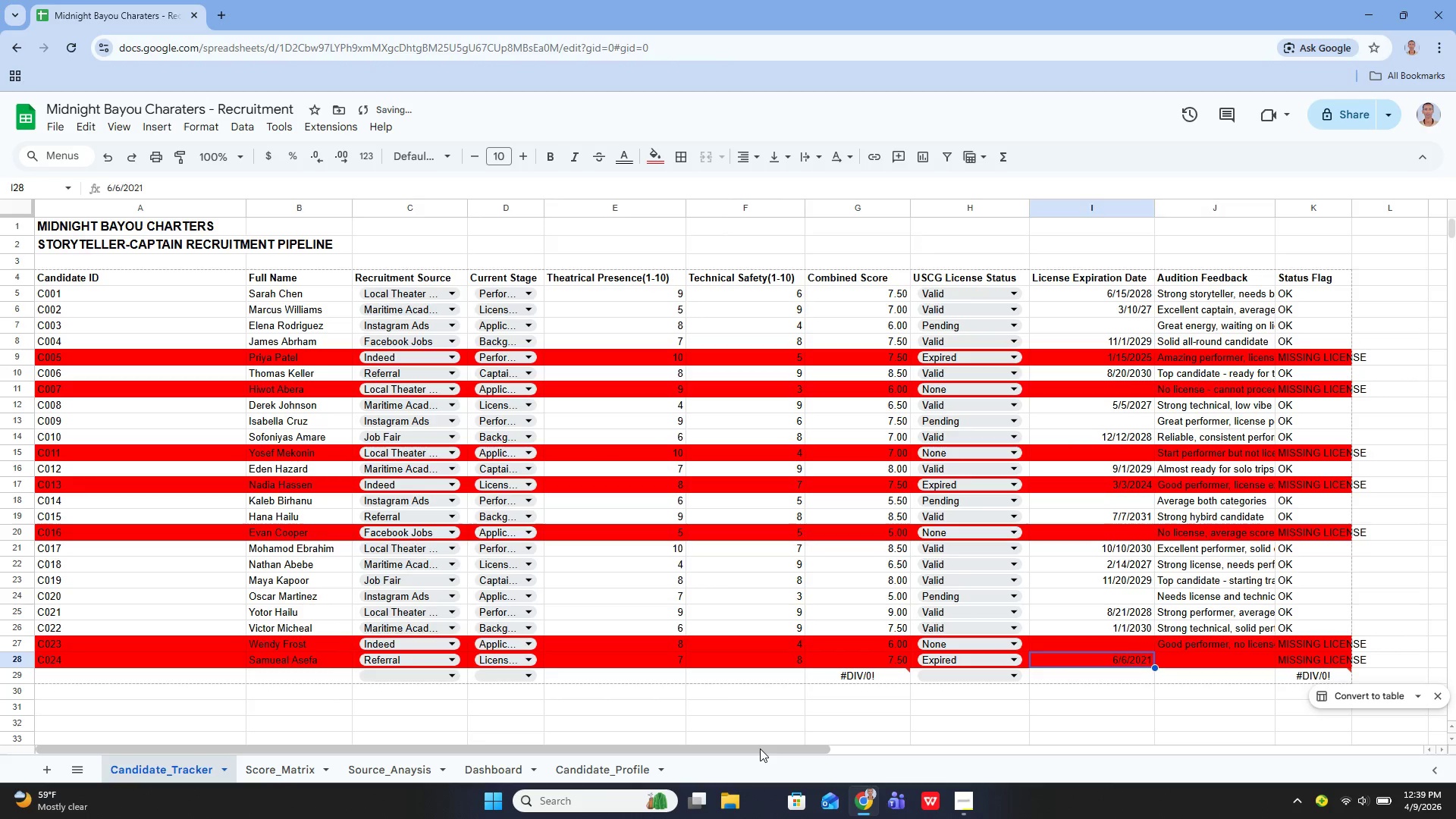 
key(ArrowRight)
 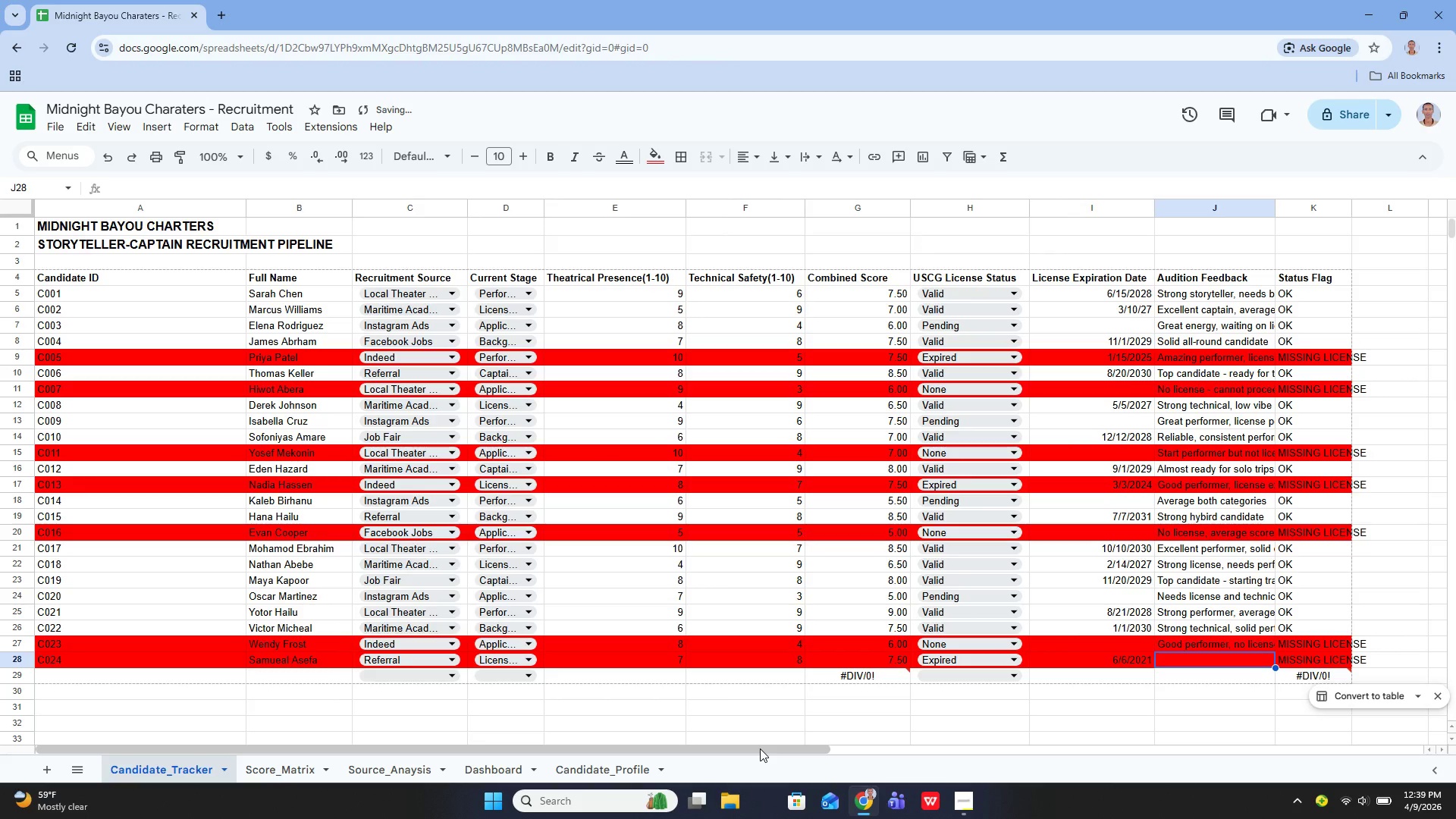 
key(Enter)
 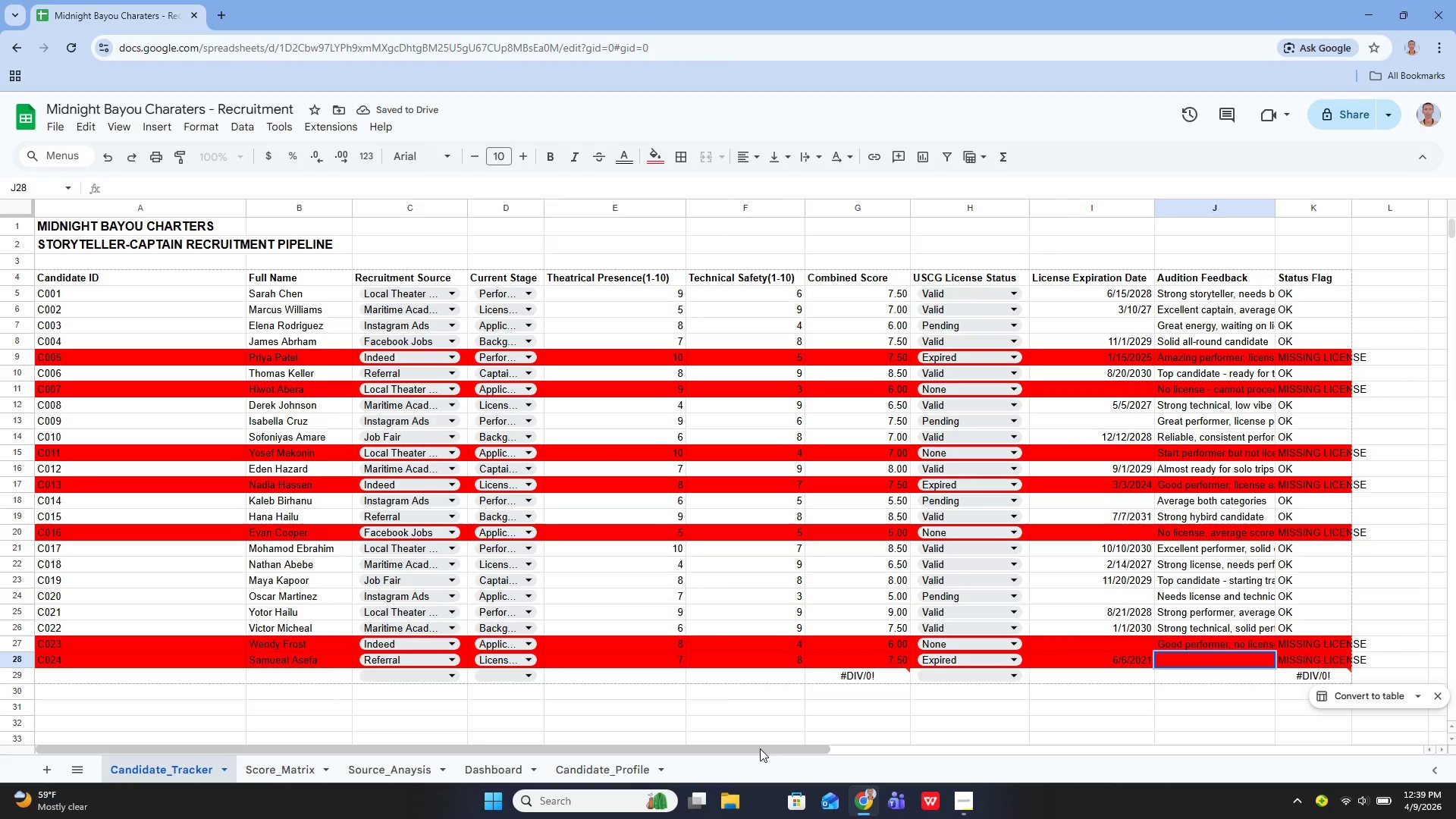 
type(License Expired - renewal needed)
 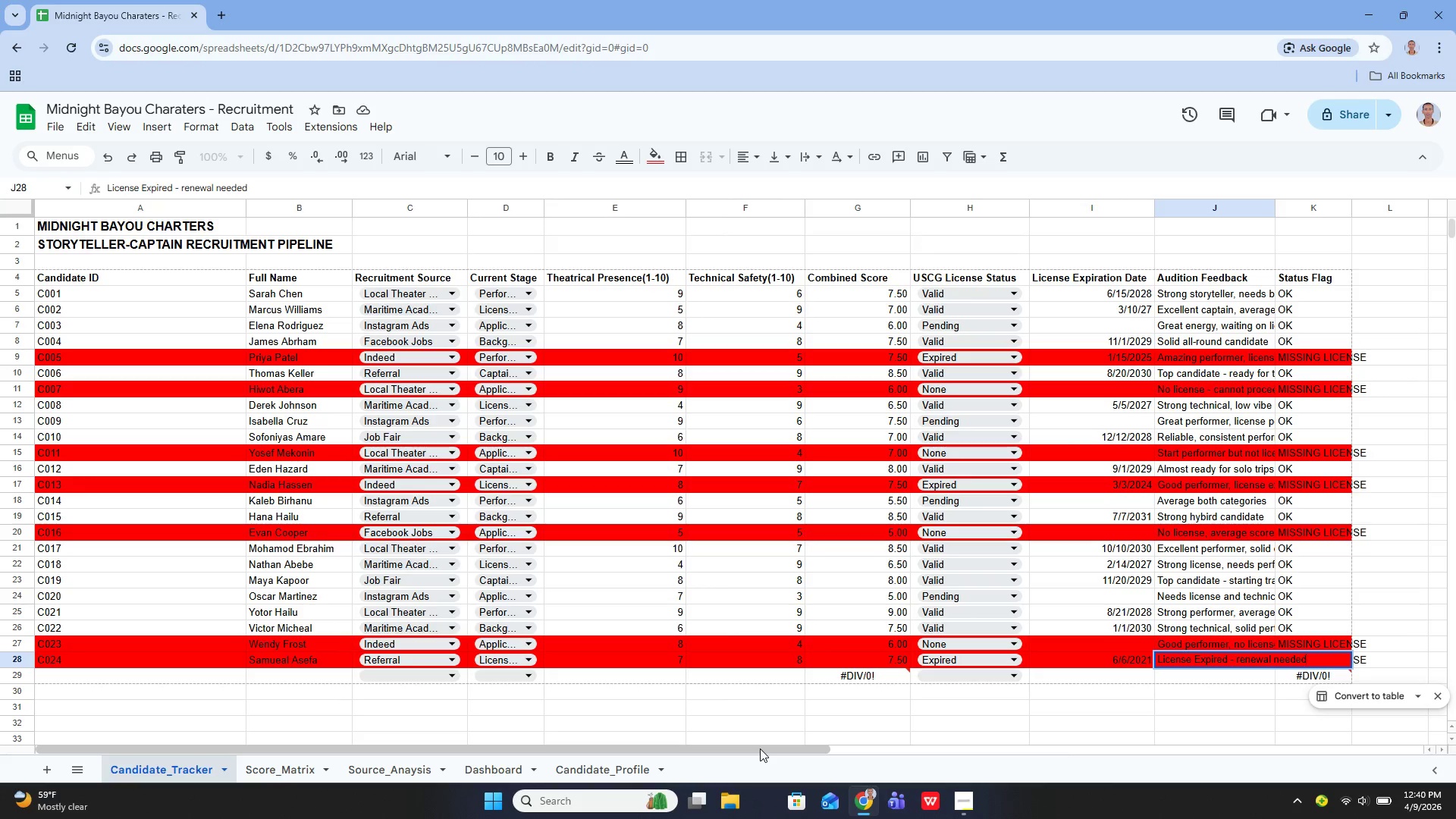 
key(Enter)
 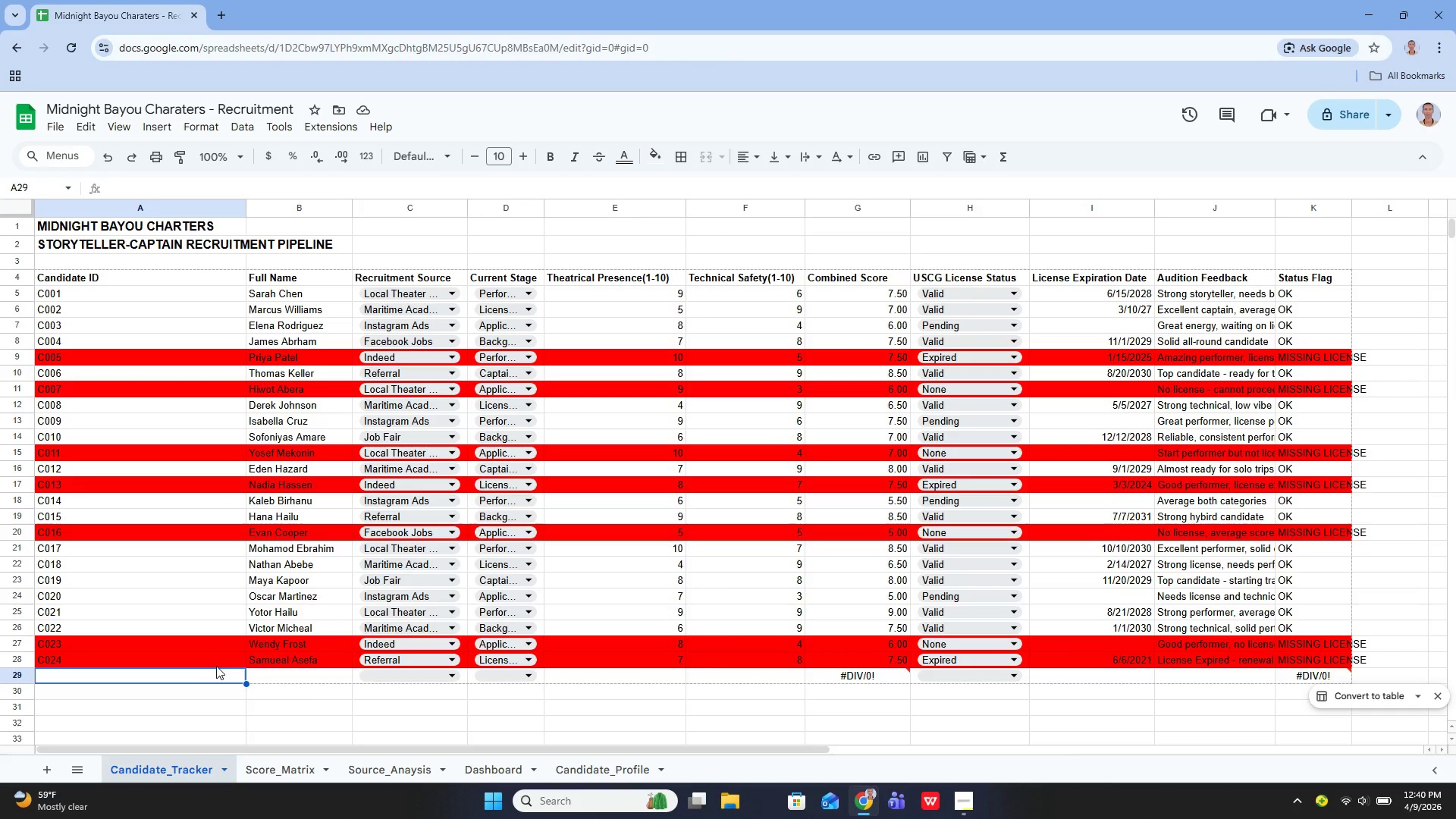 
wait(8.11)
 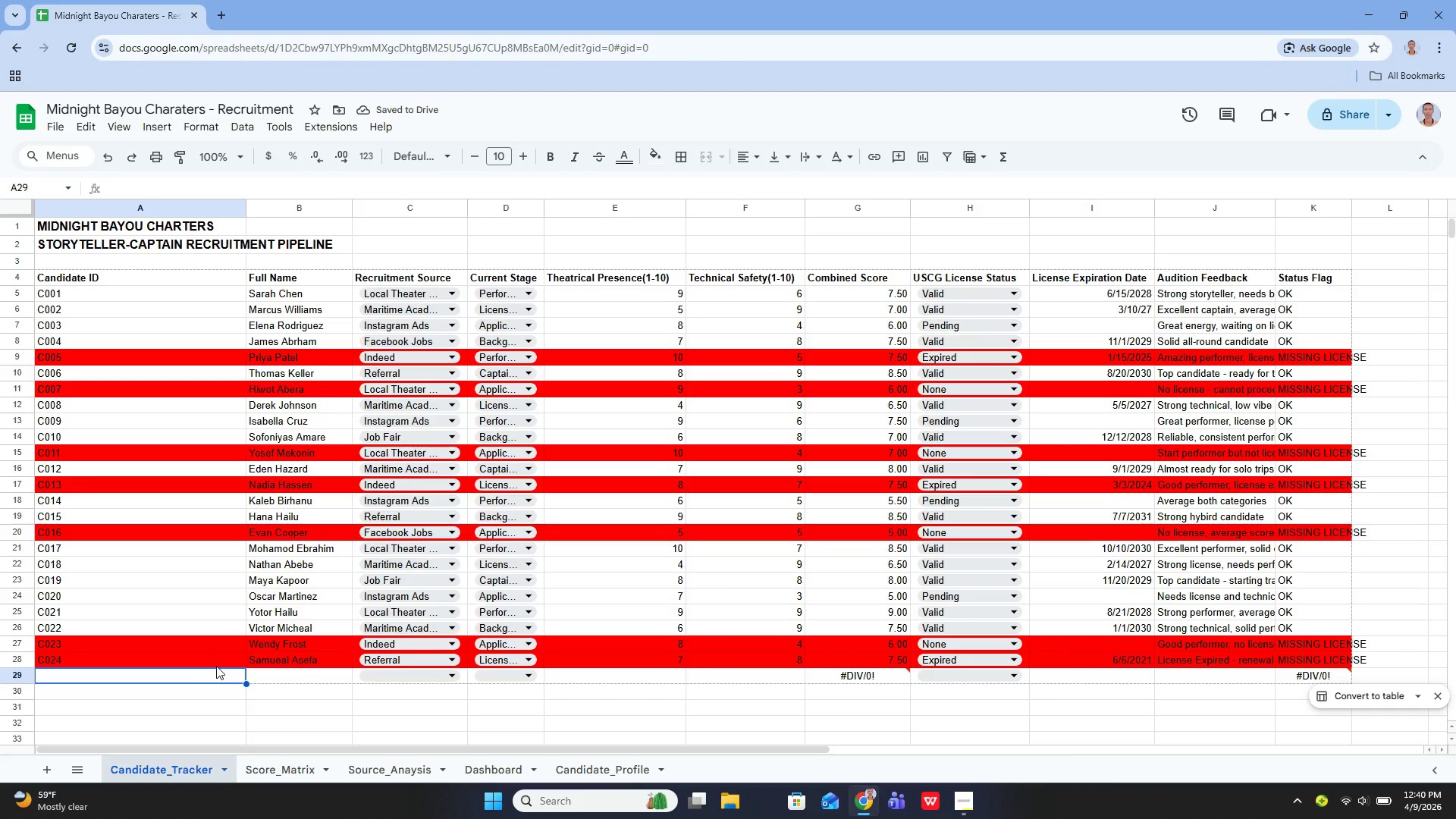 
type(C025)
 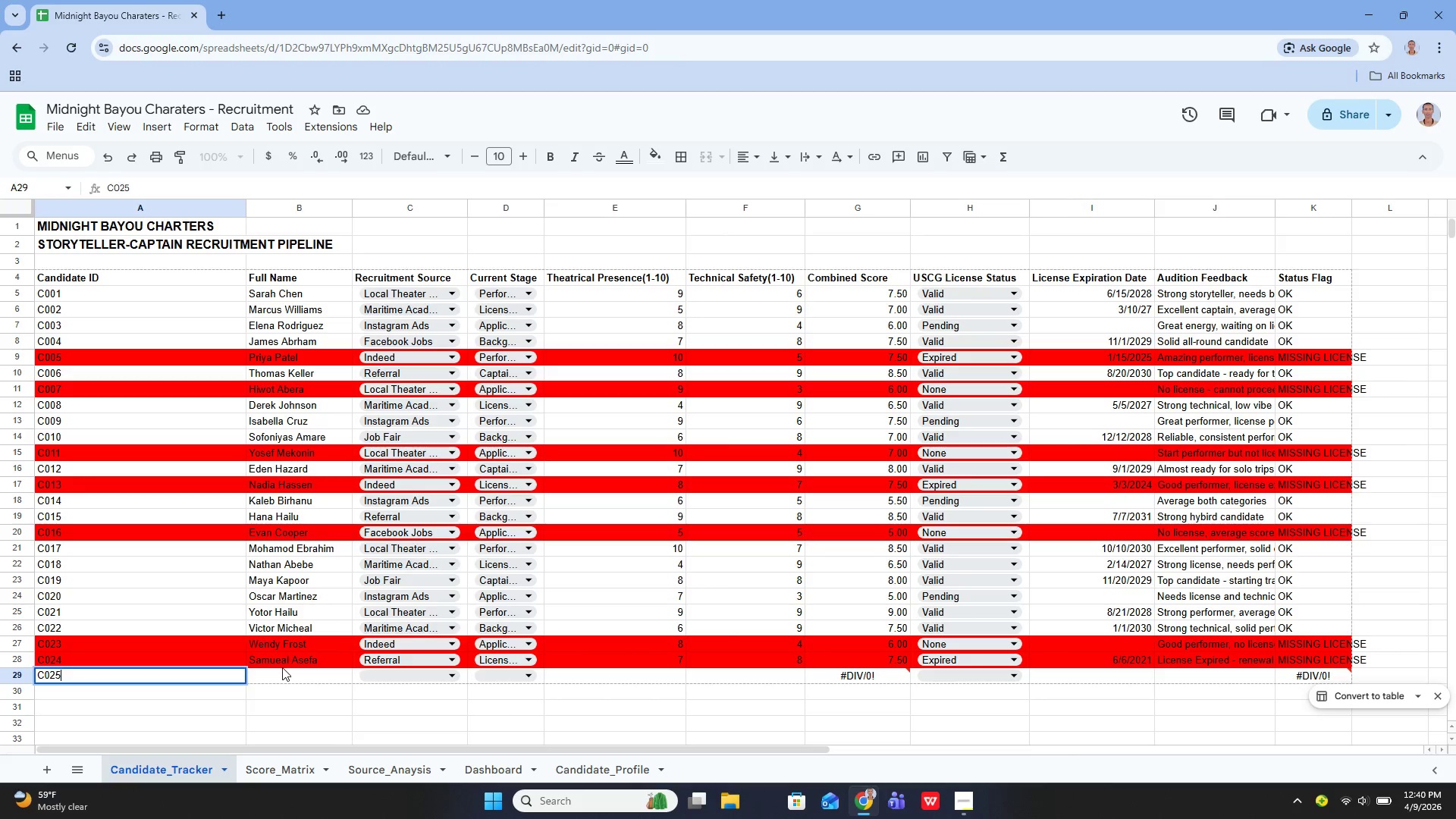 
left_click([277, 674])
 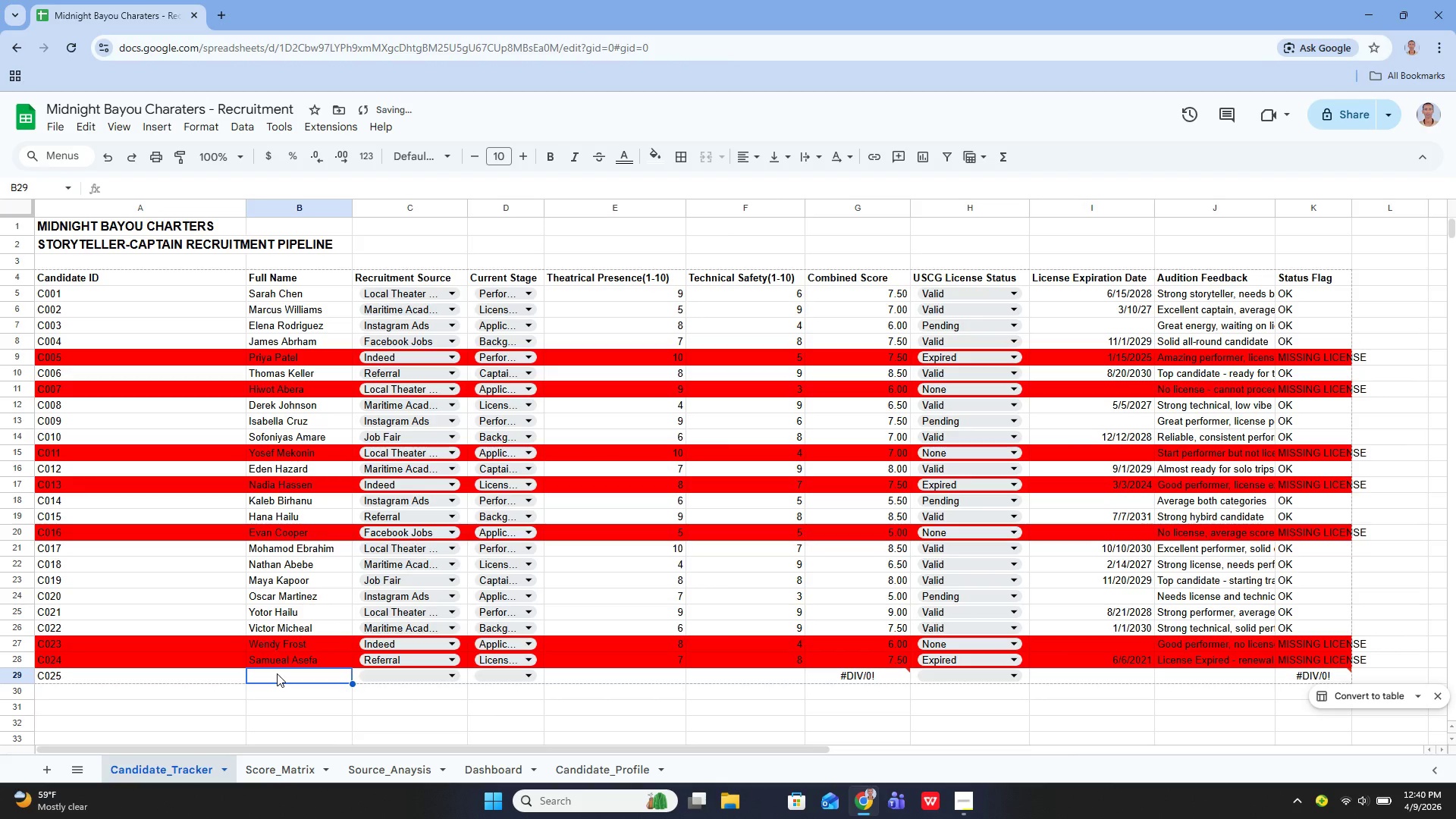 
type(Ahmed Said)
 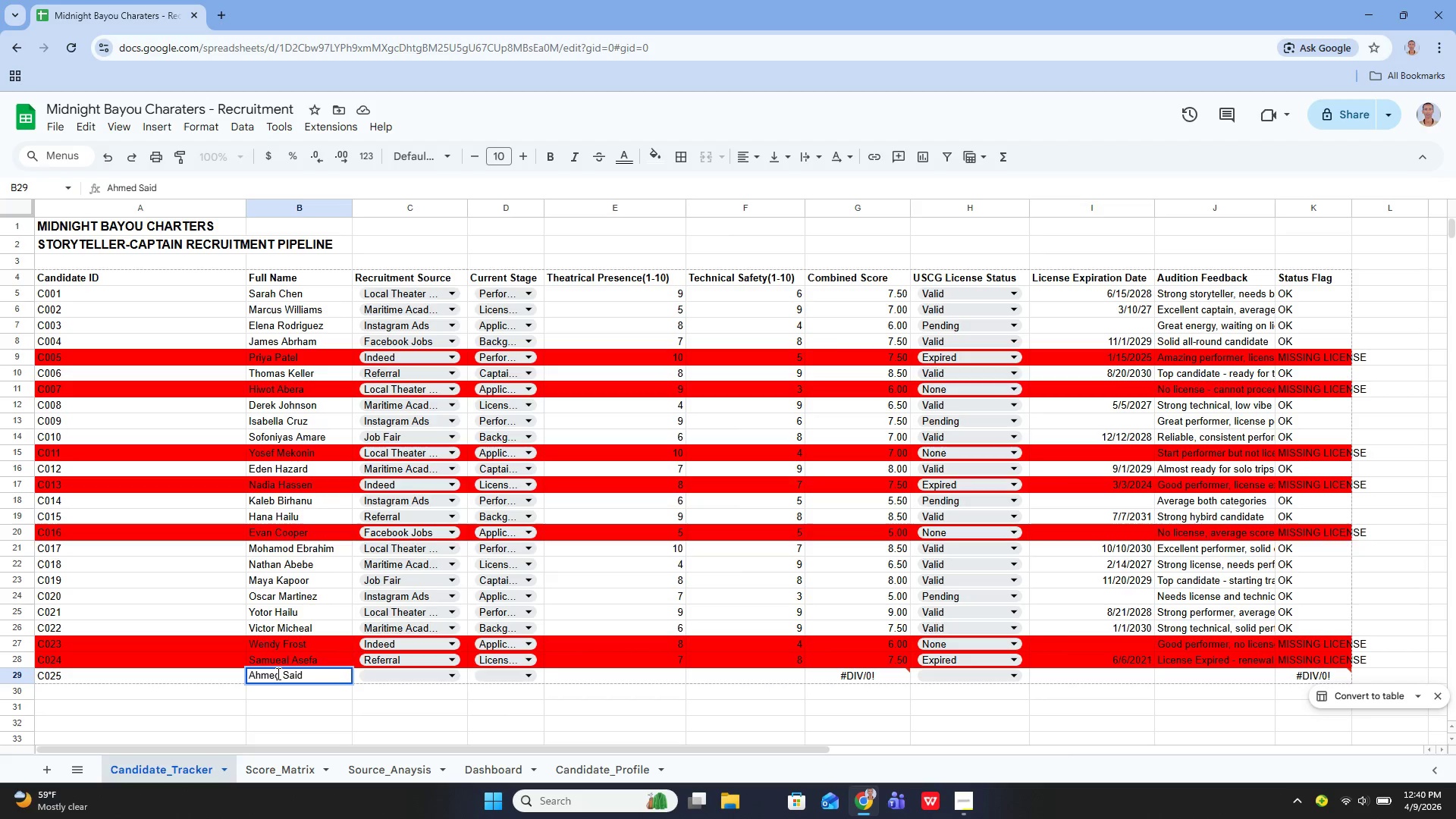 
left_click([402, 679])
 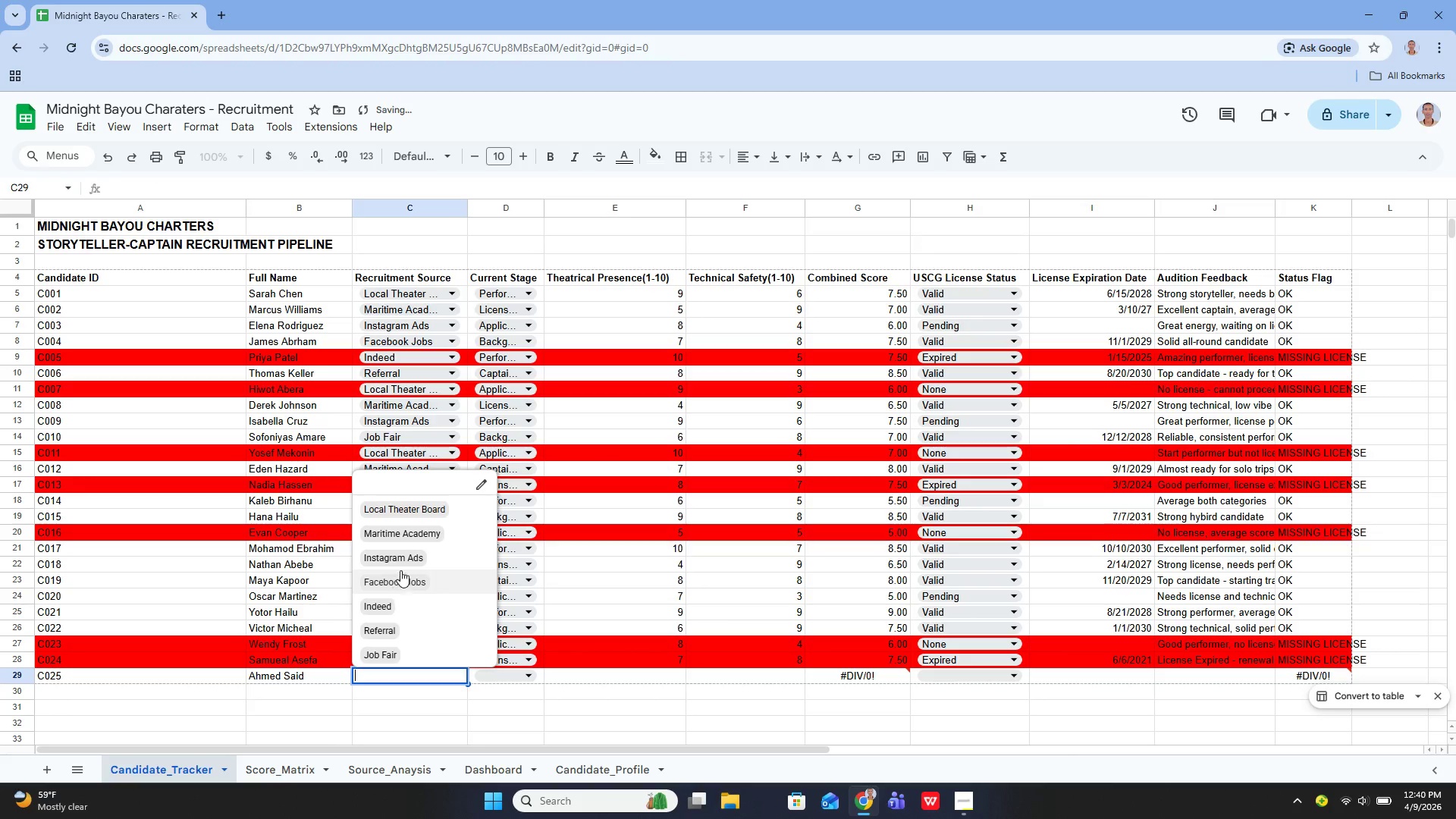 
left_click([405, 563])
 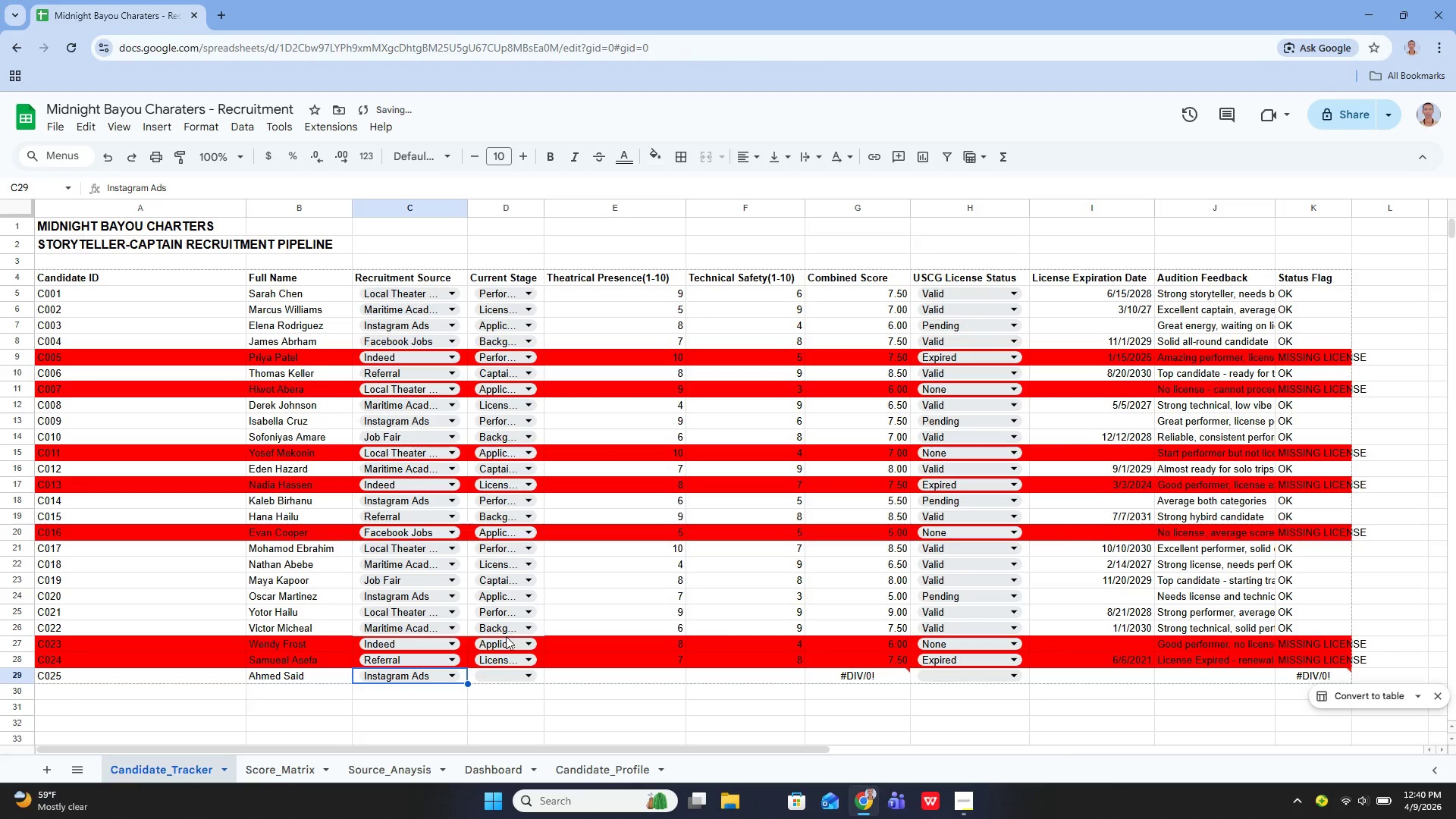 
left_click([499, 676])
 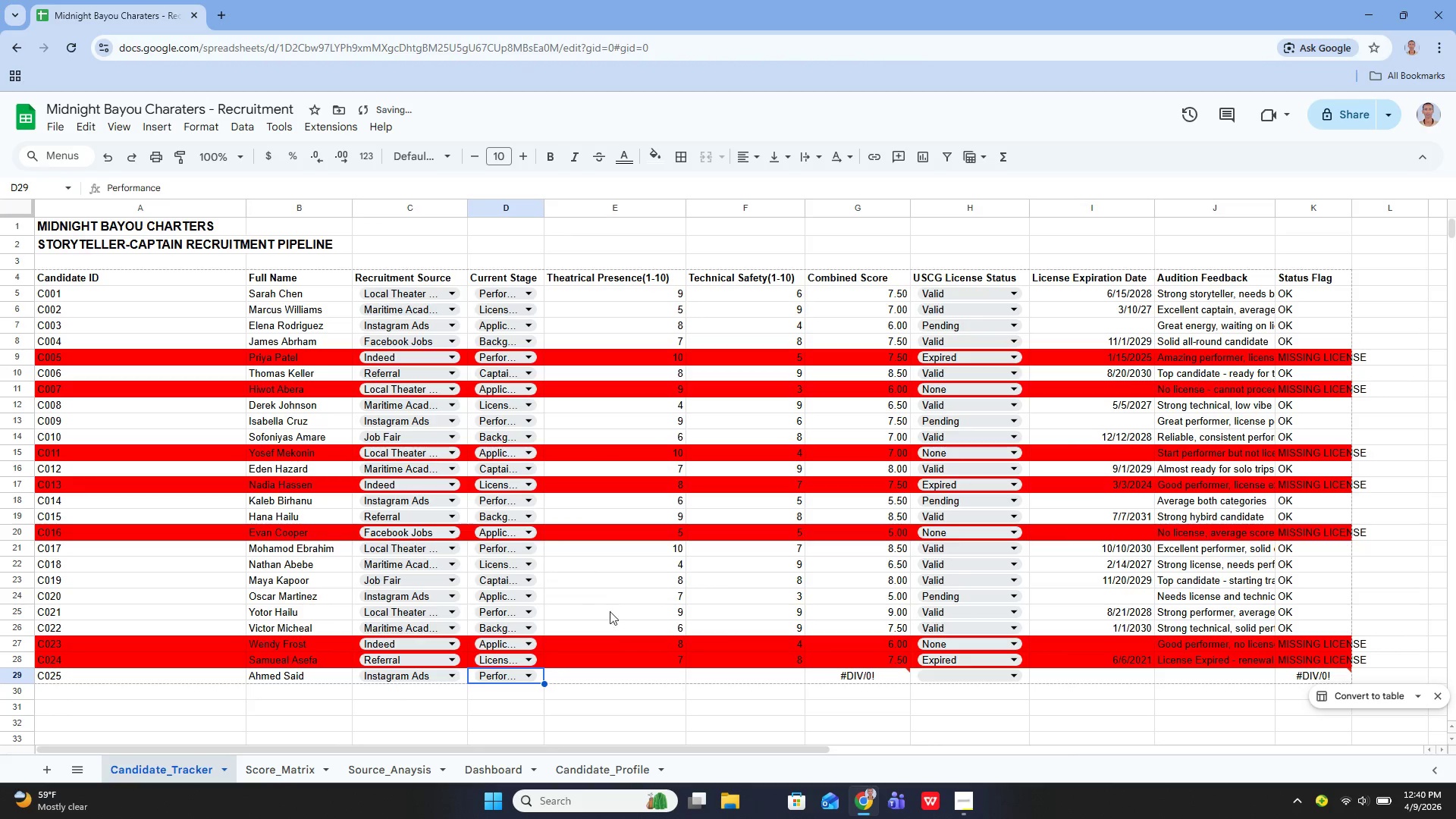 
left_click([610, 682])
 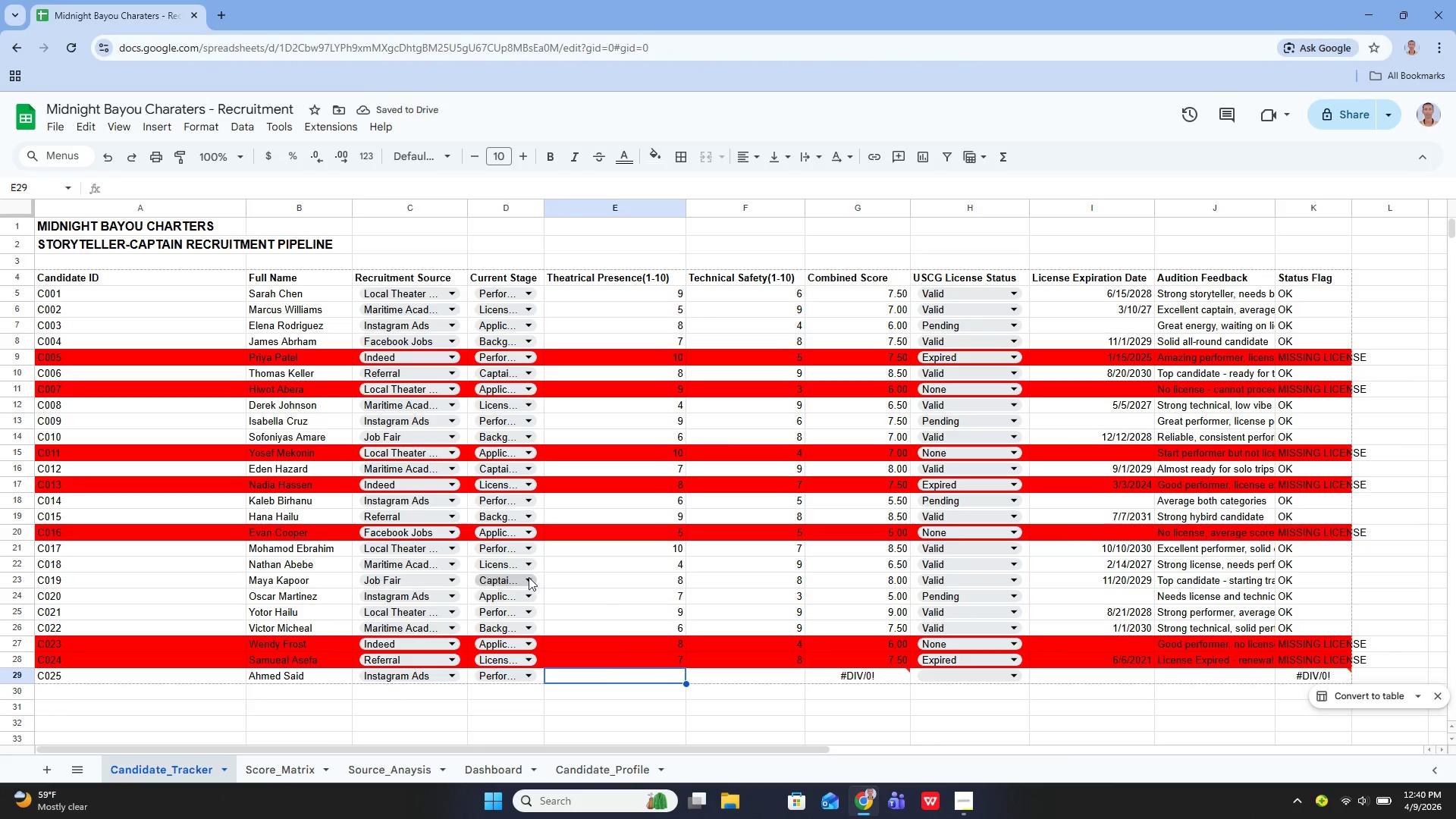 
key(9)
 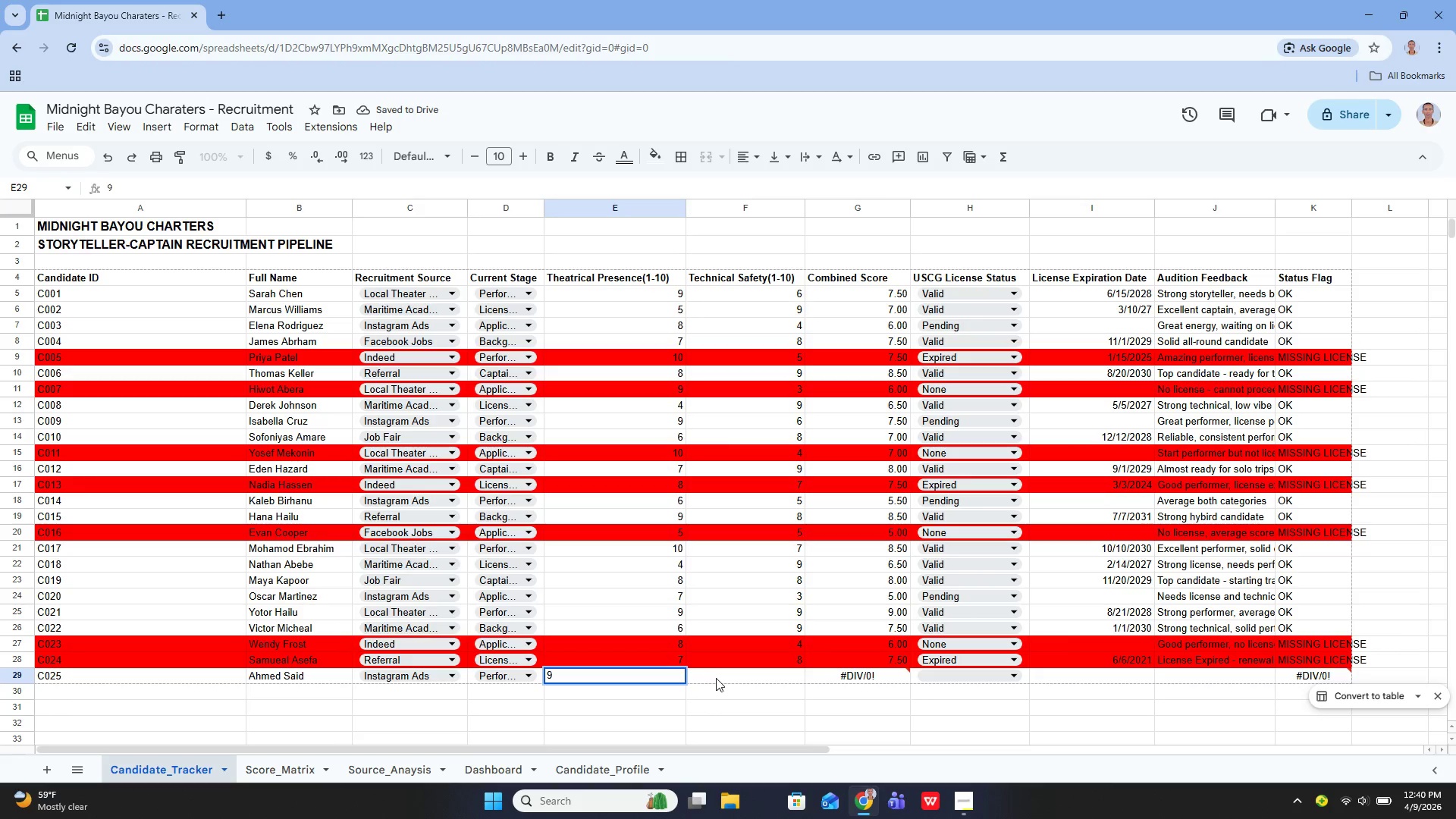 
left_click([716, 678])
 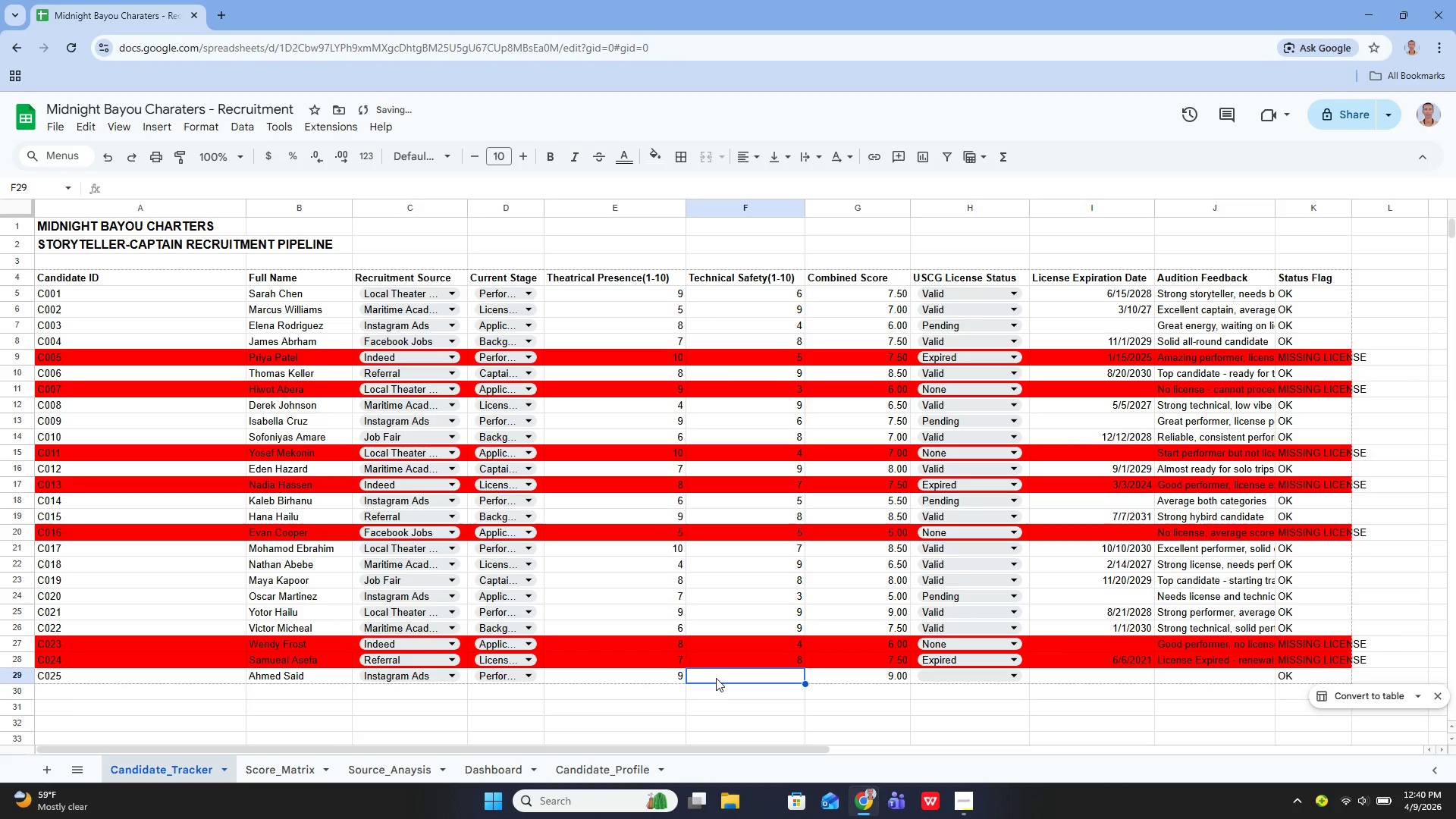 
key(7)
 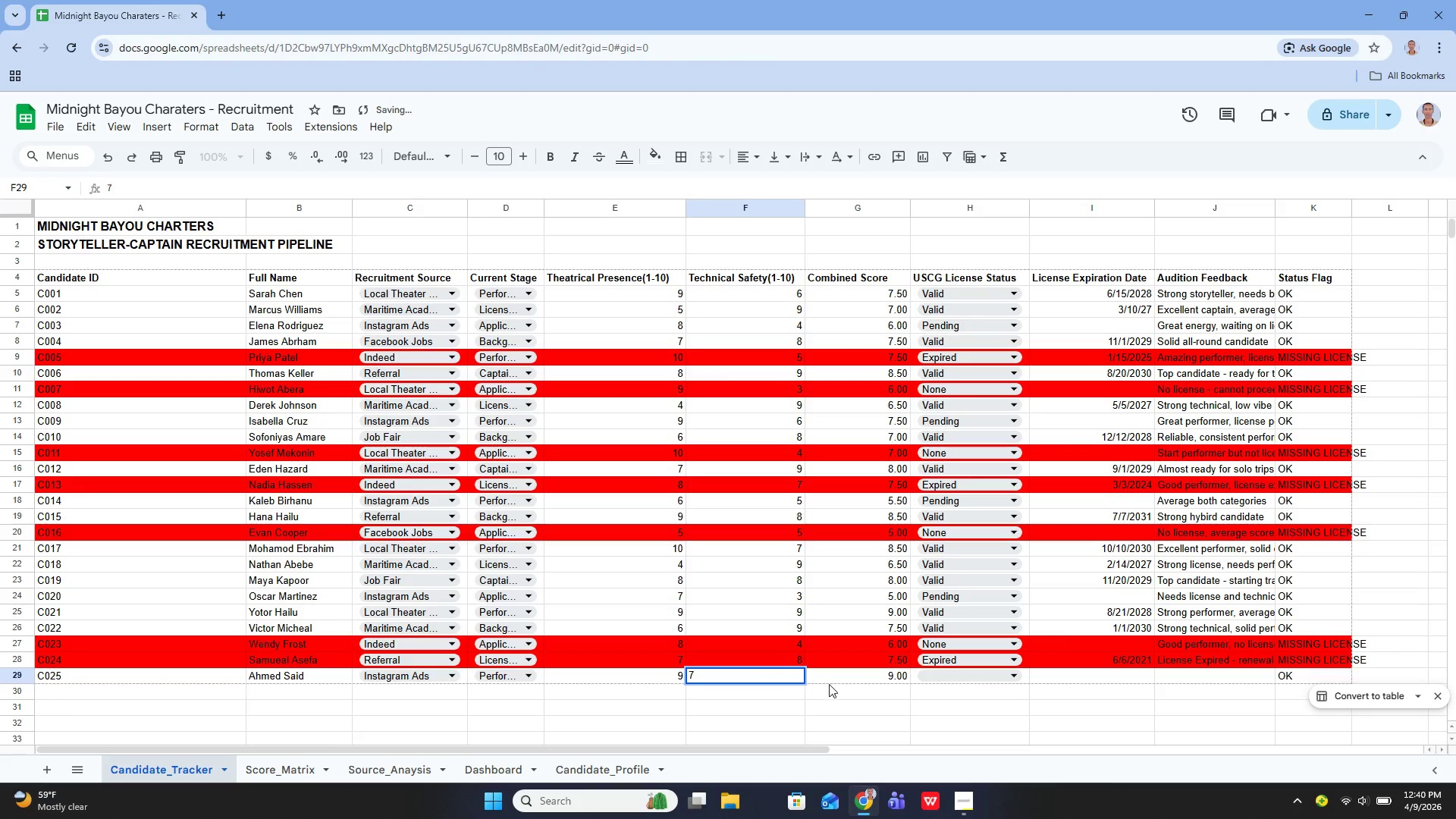 
left_click([830, 682])
 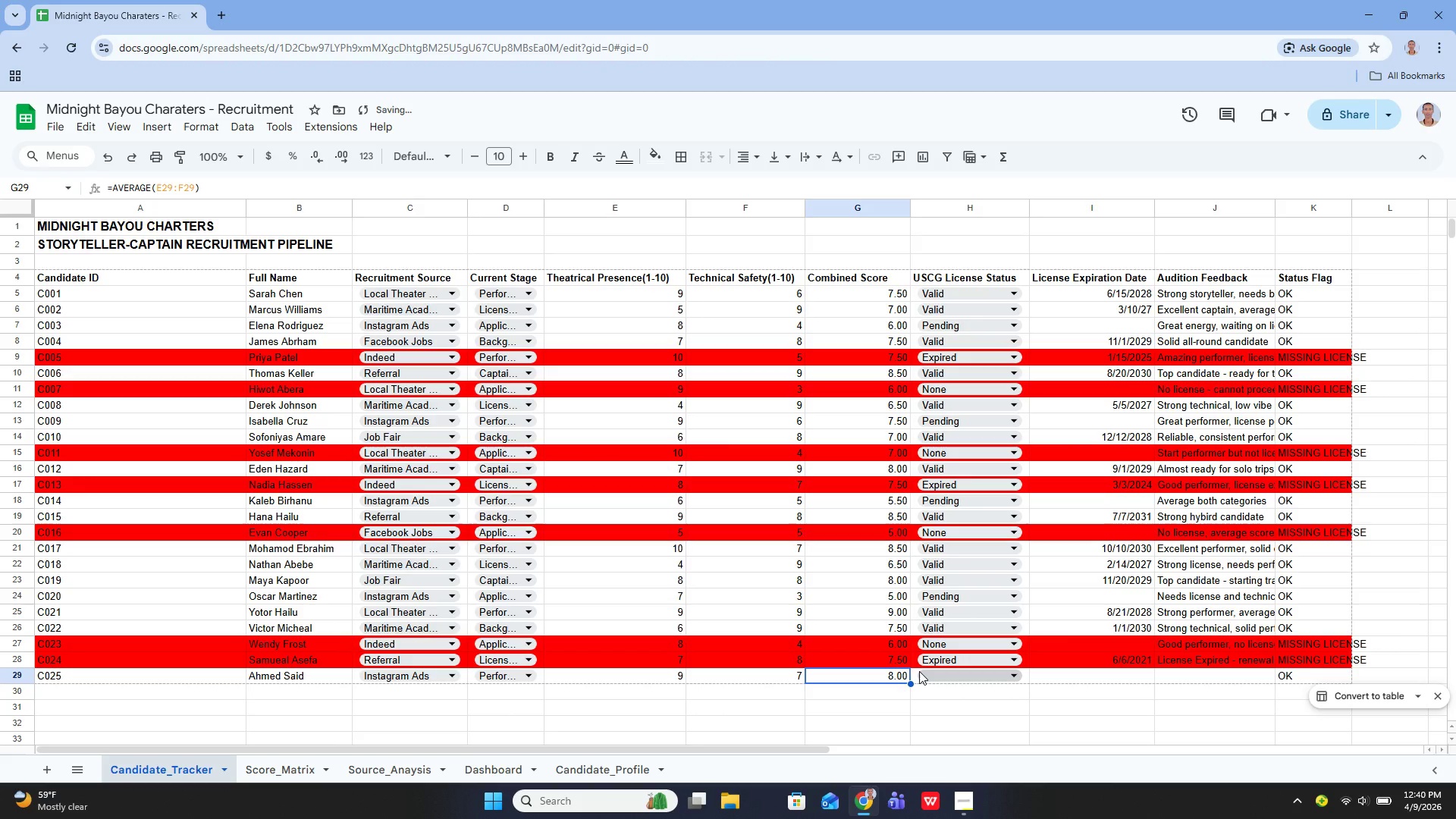 
left_click([919, 671])
 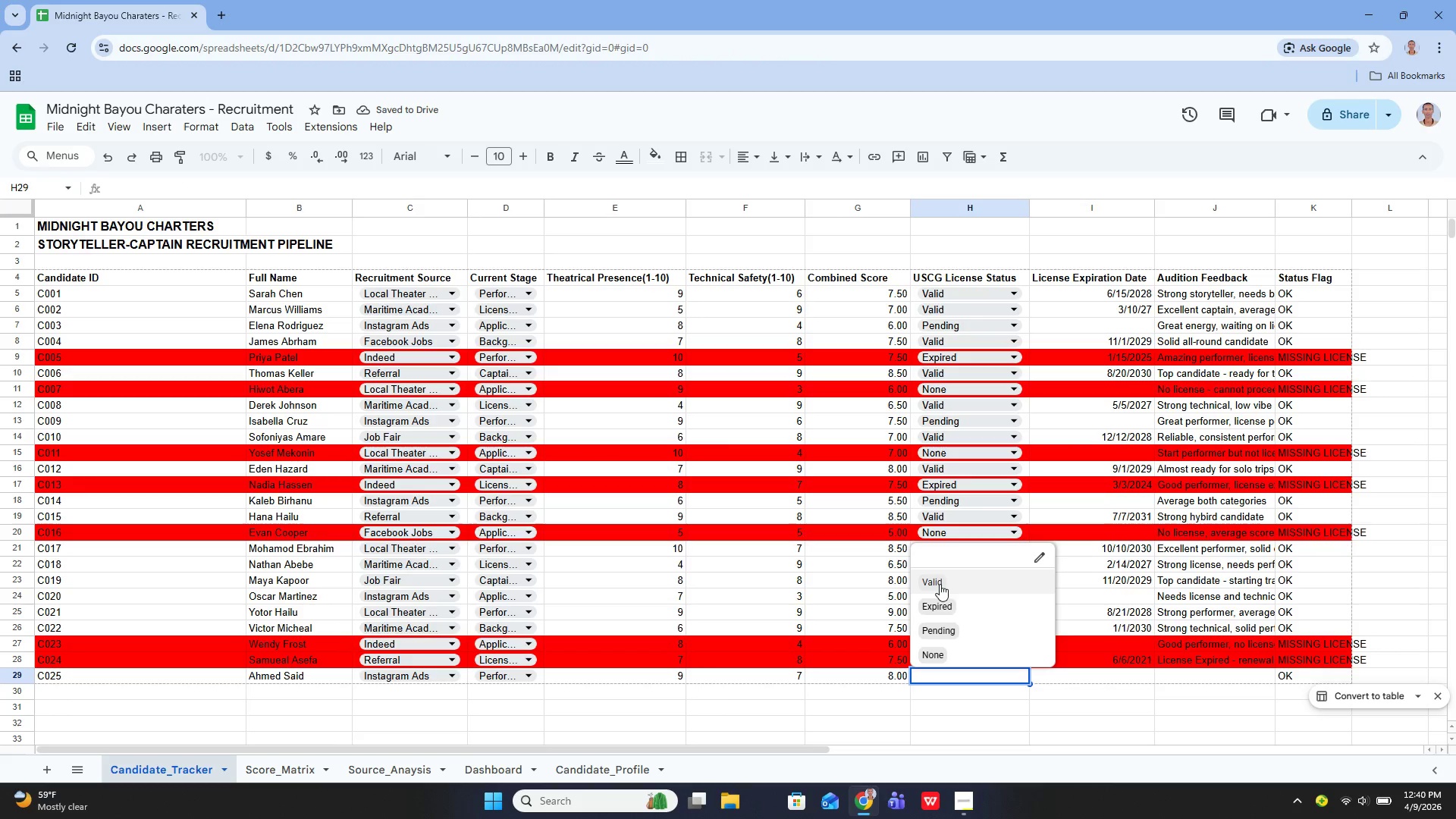 
left_click([938, 579])
 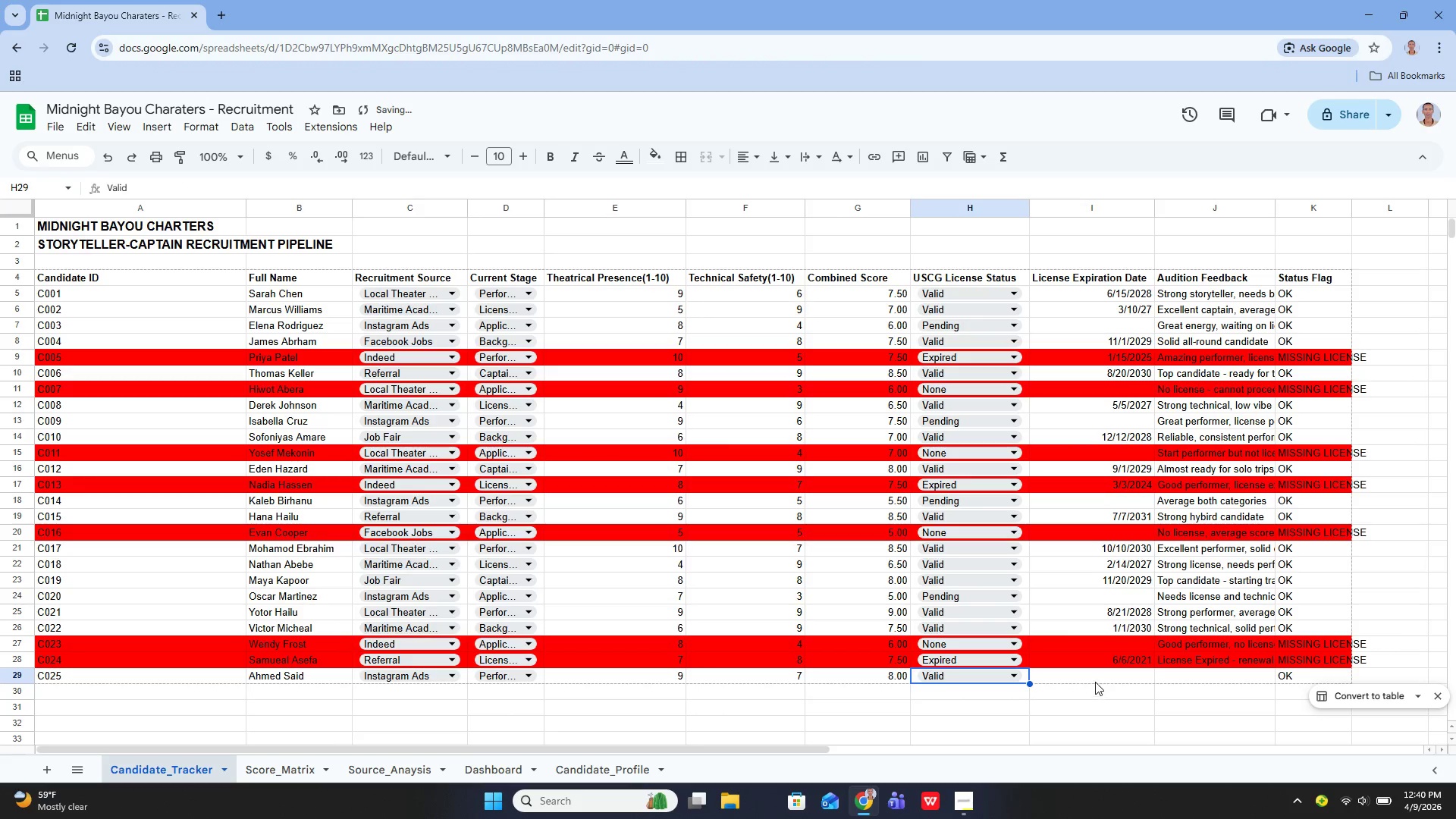 
left_click([1095, 680])
 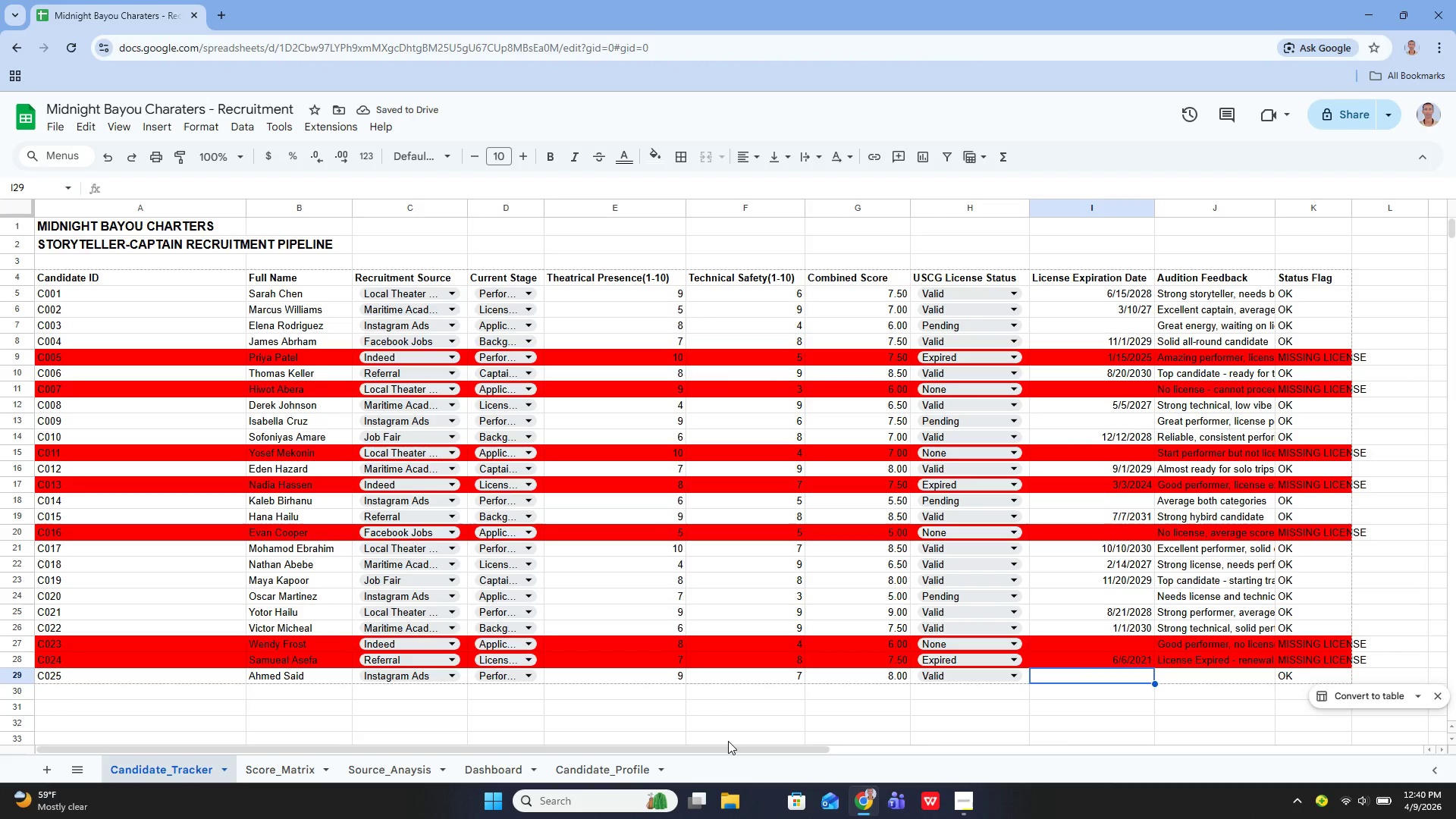 
type(9/9/2021)
 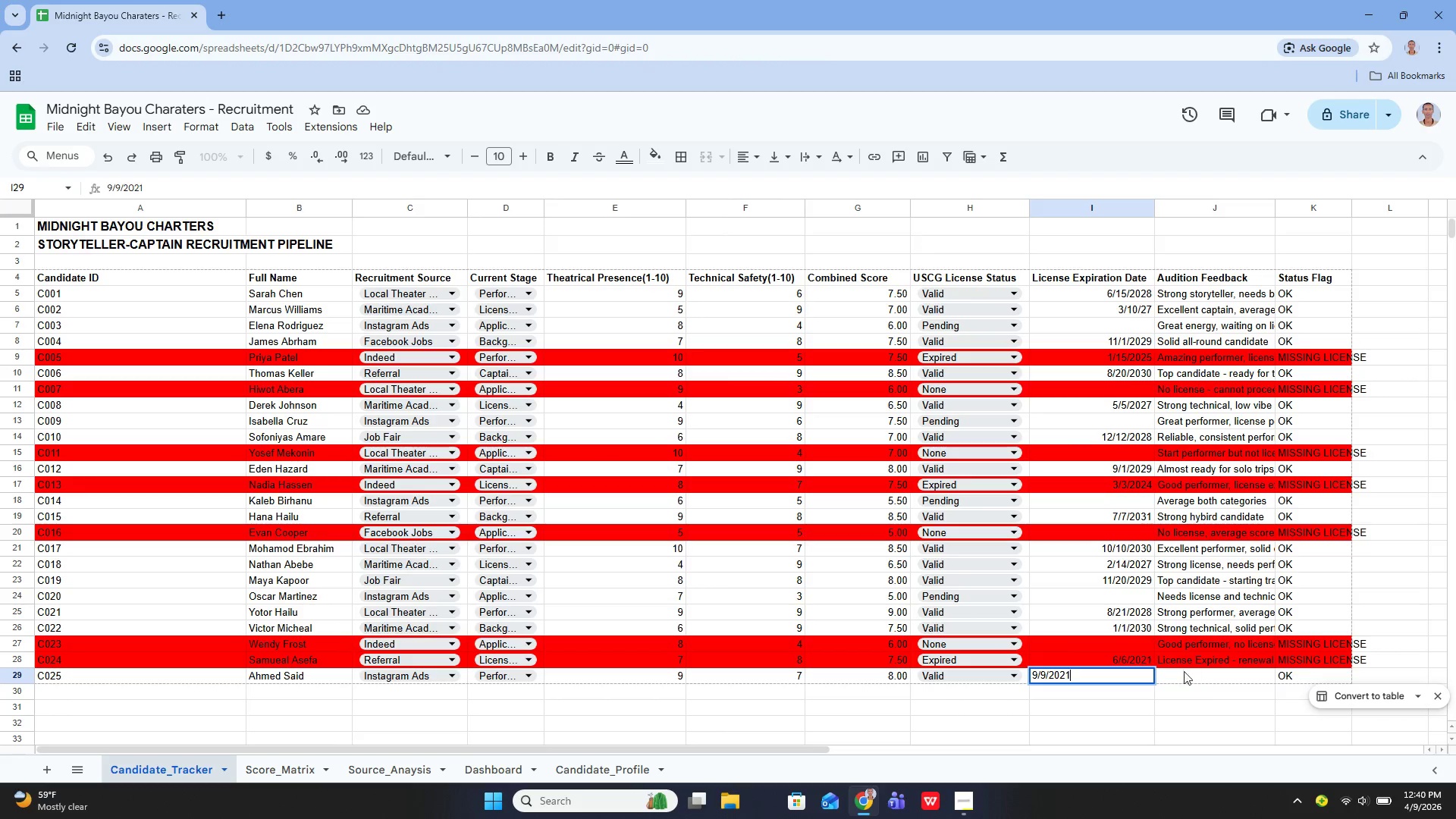 
left_click_drag(start_coordinate=[1208, 685], to_coordinate=[1207, 681])
 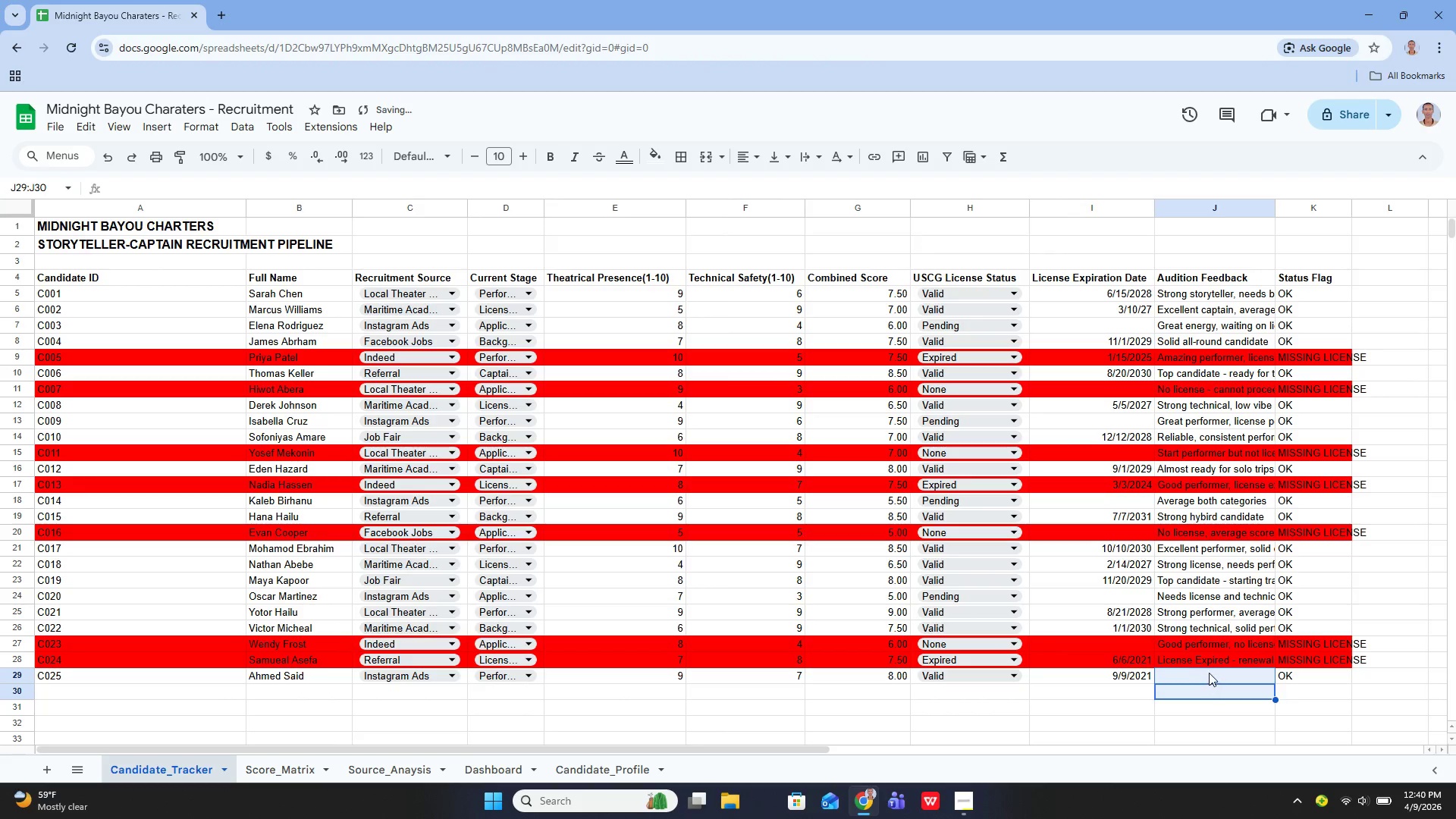 
left_click_drag(start_coordinate=[1209, 673], to_coordinate=[1209, 669])
 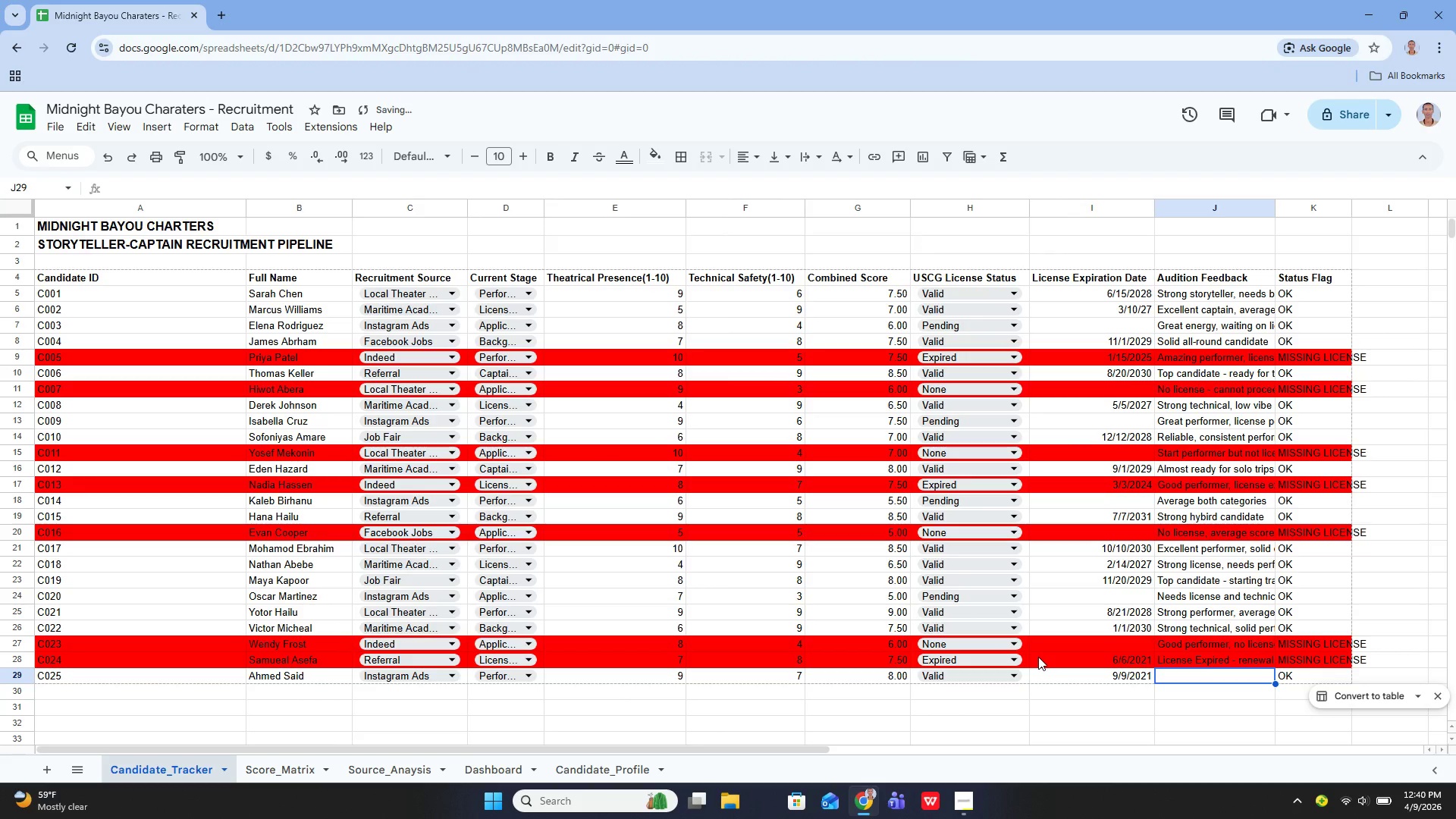 
type(Strong hyn)
key(Backspace)
type(bird - moving to training soon)
 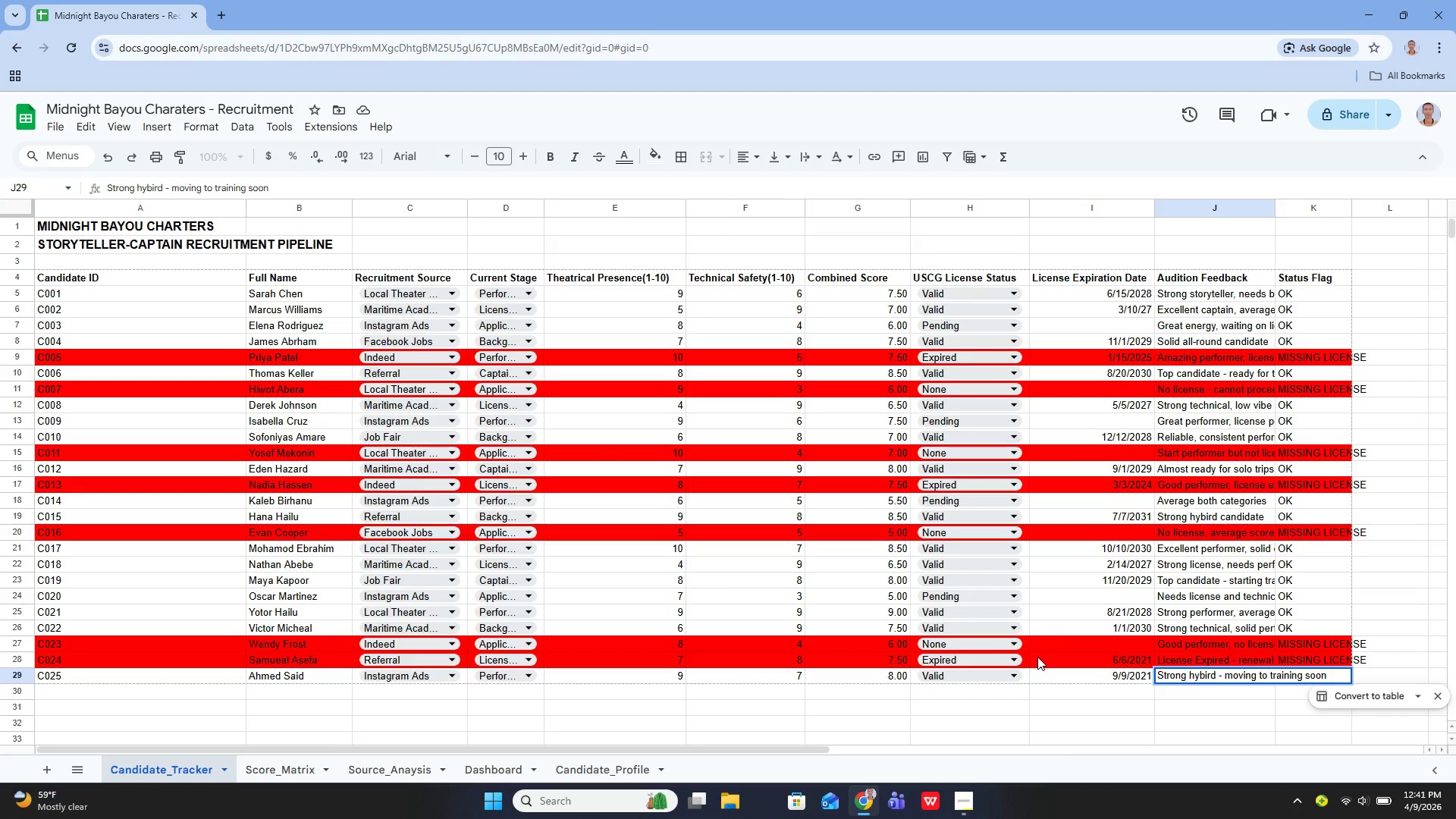 
key(Enter)
 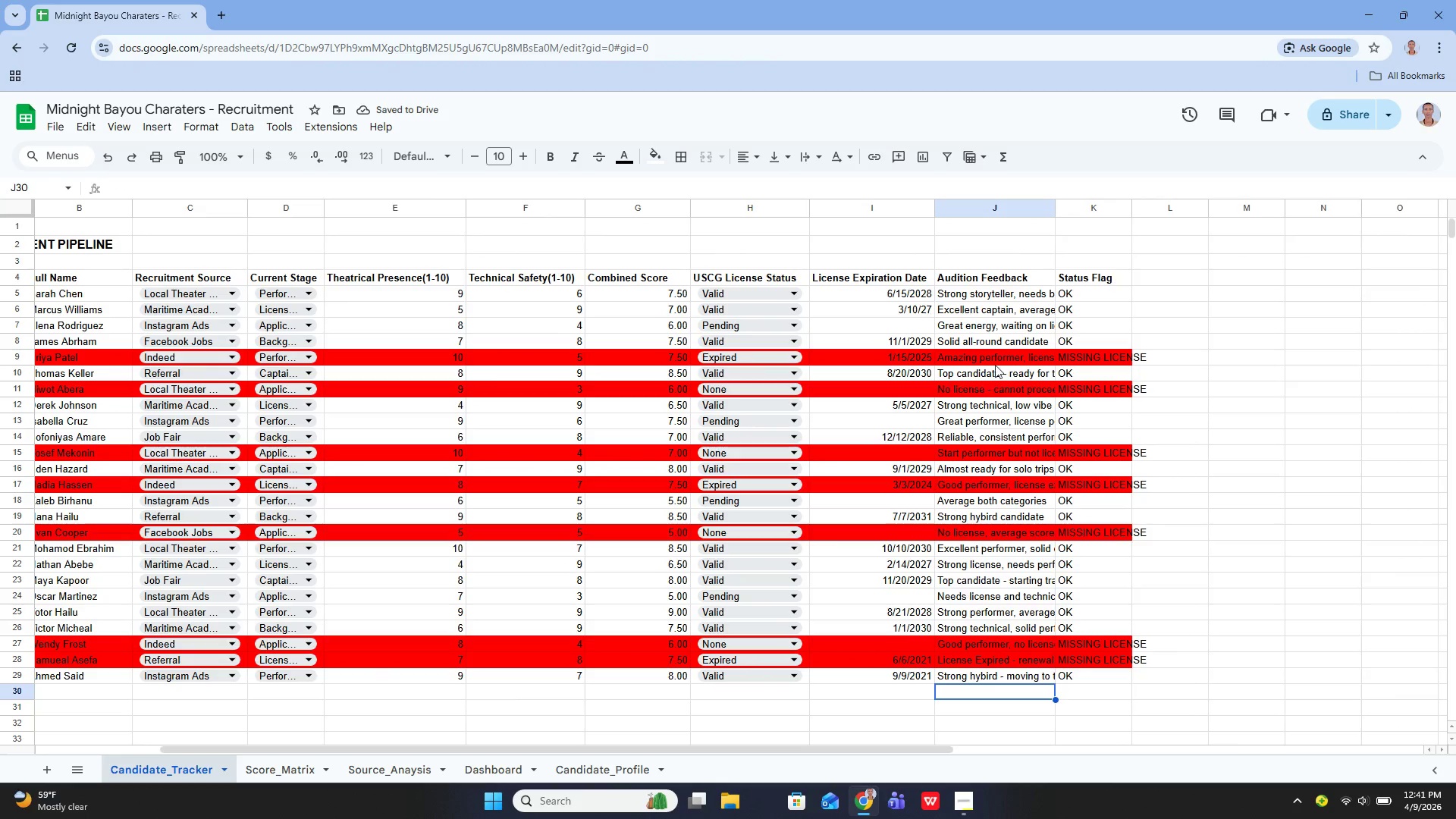 
wait(6.8)
 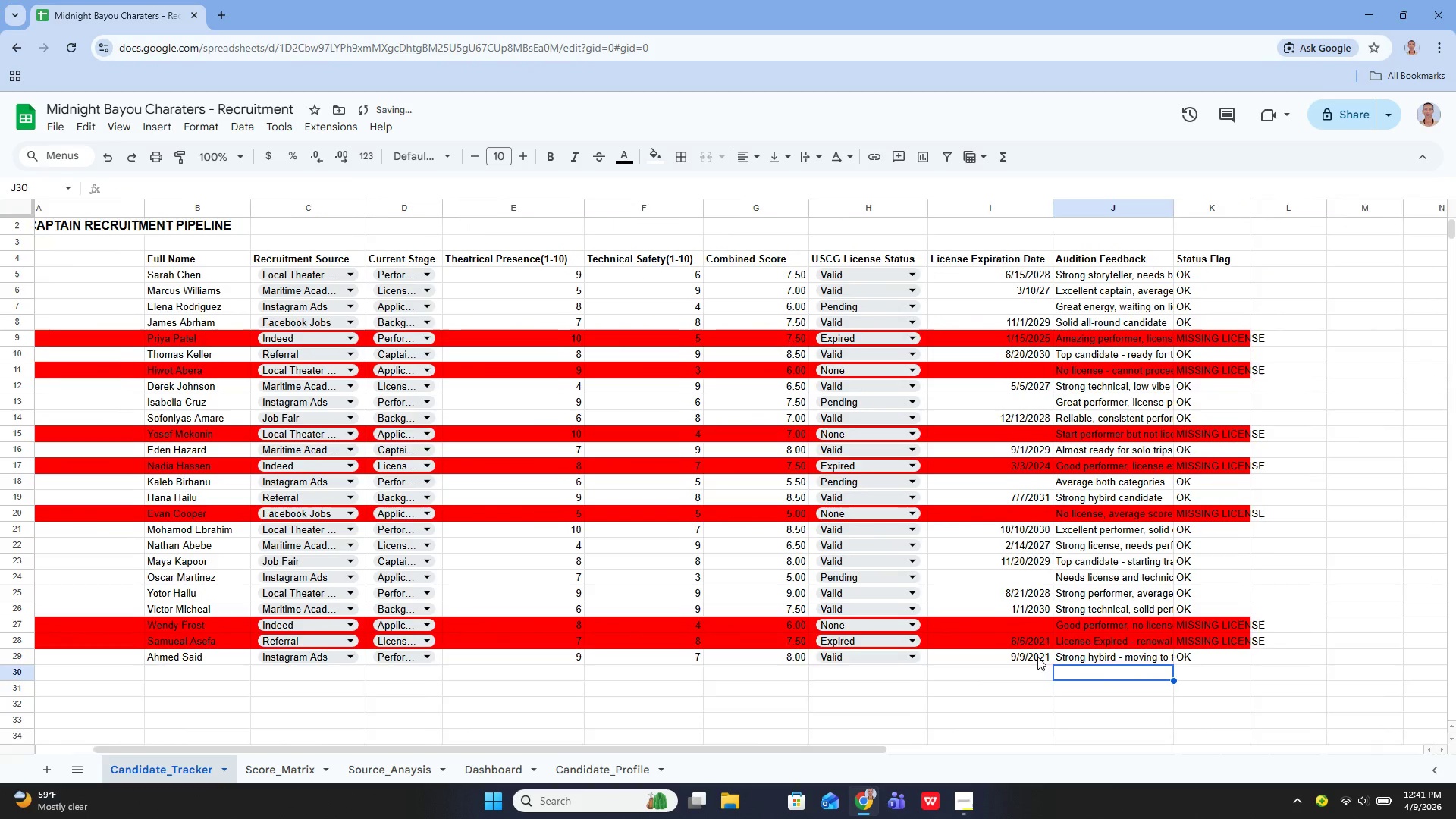 
left_click_drag(start_coordinate=[1056, 207], to_coordinate=[1094, 209])
 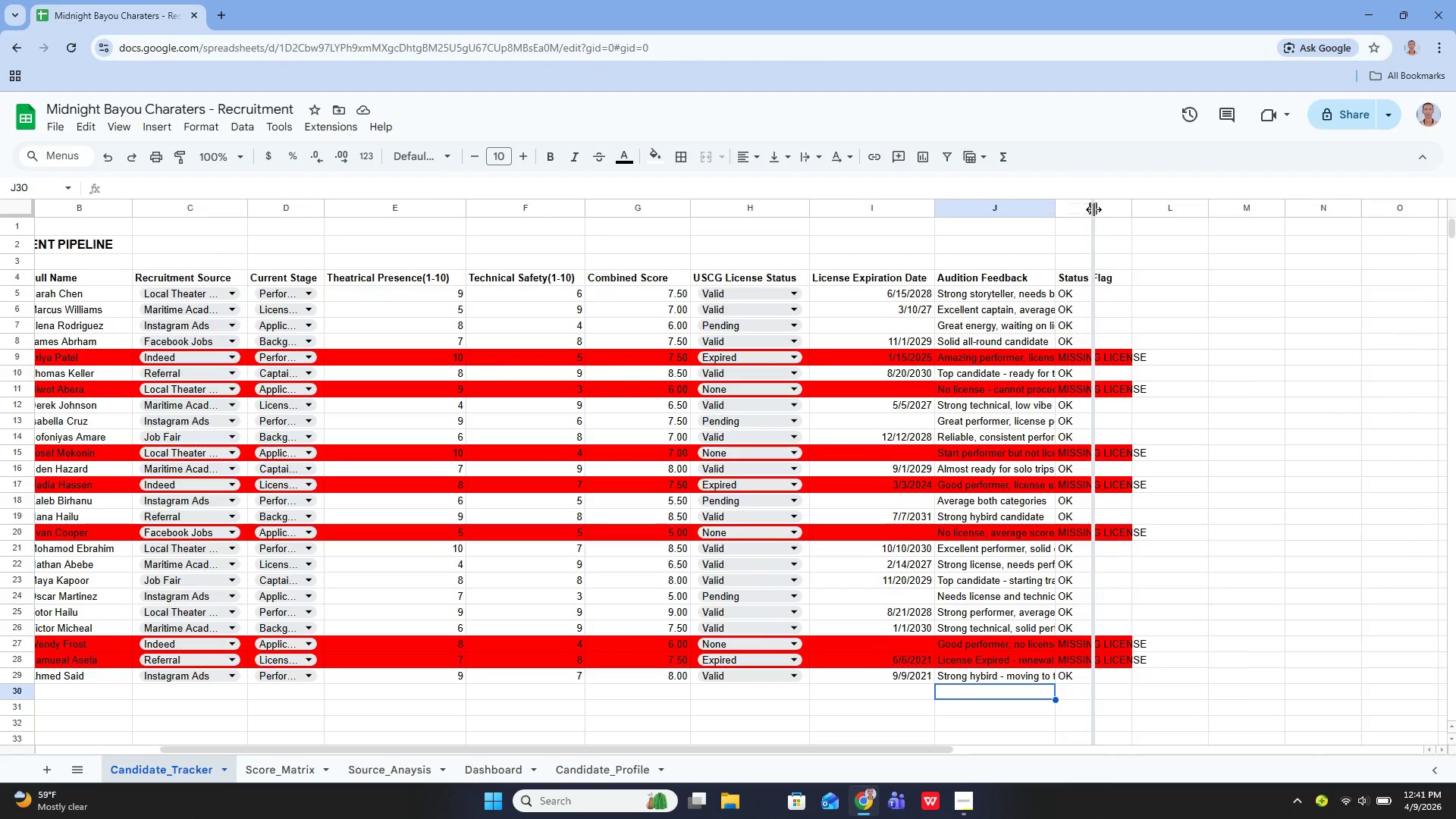 
mouse_move([1107, 211])
 